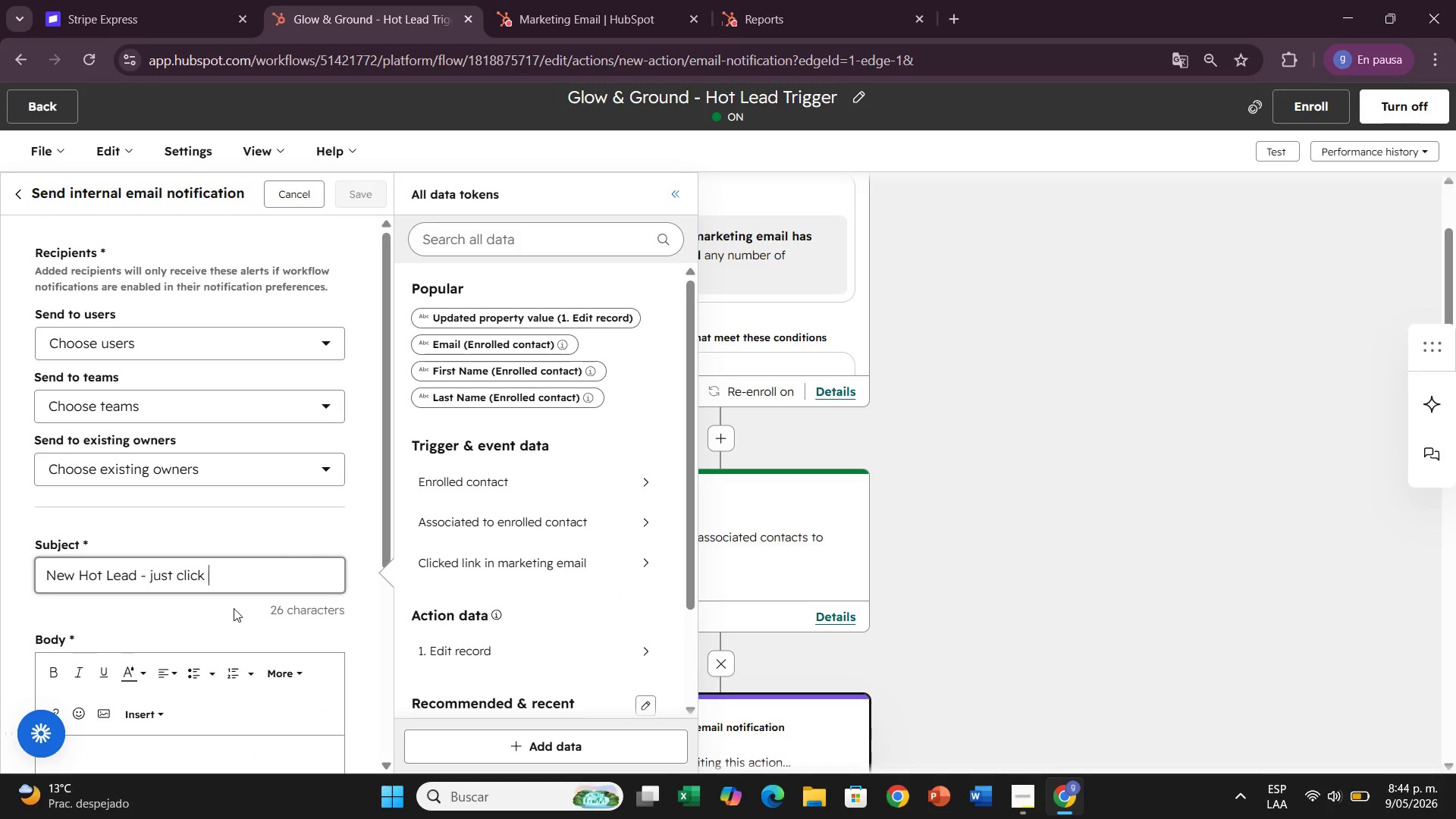 
key(Backspace)
type(ed the booking link)
 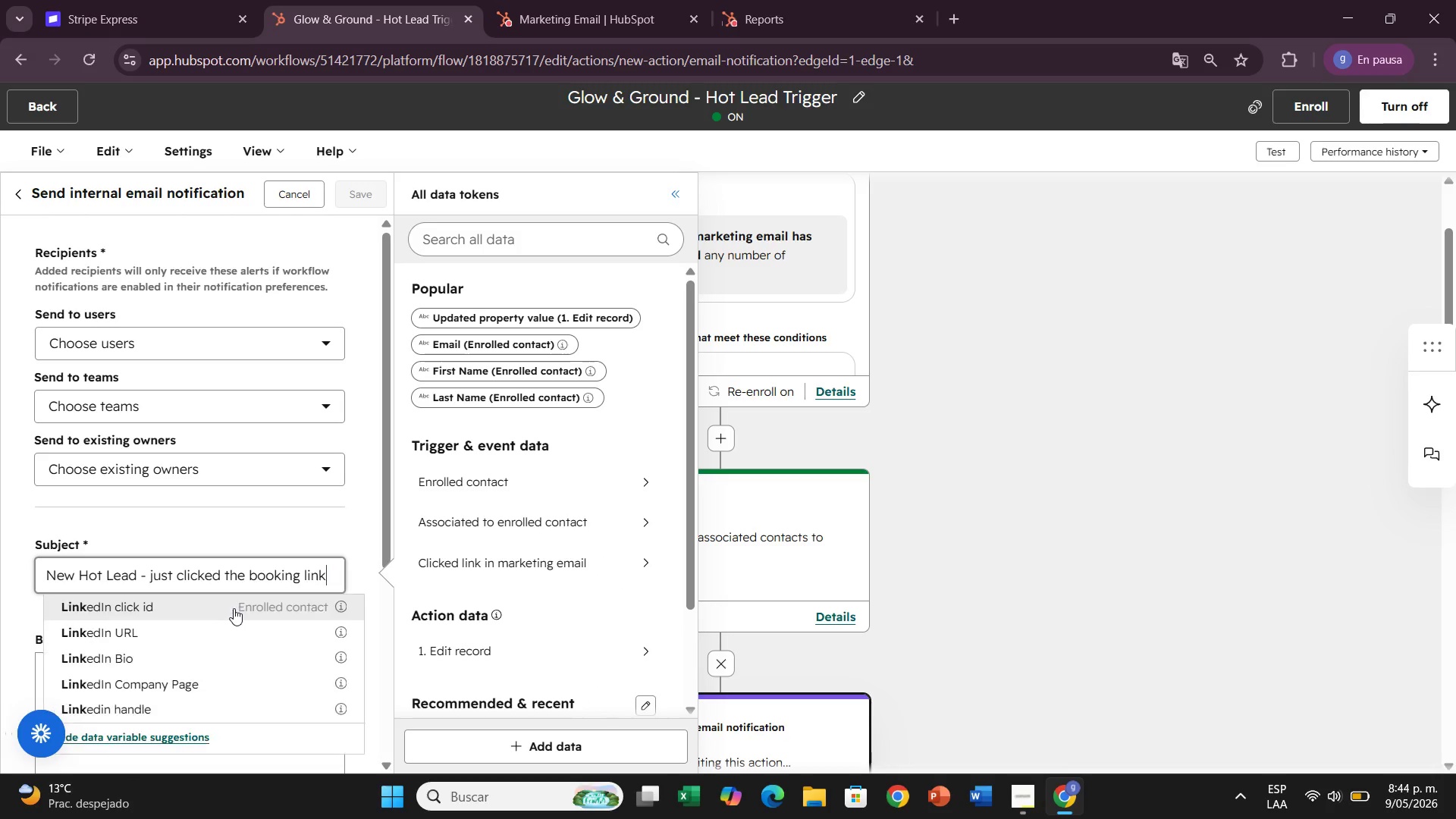 
key(Shift+1)
 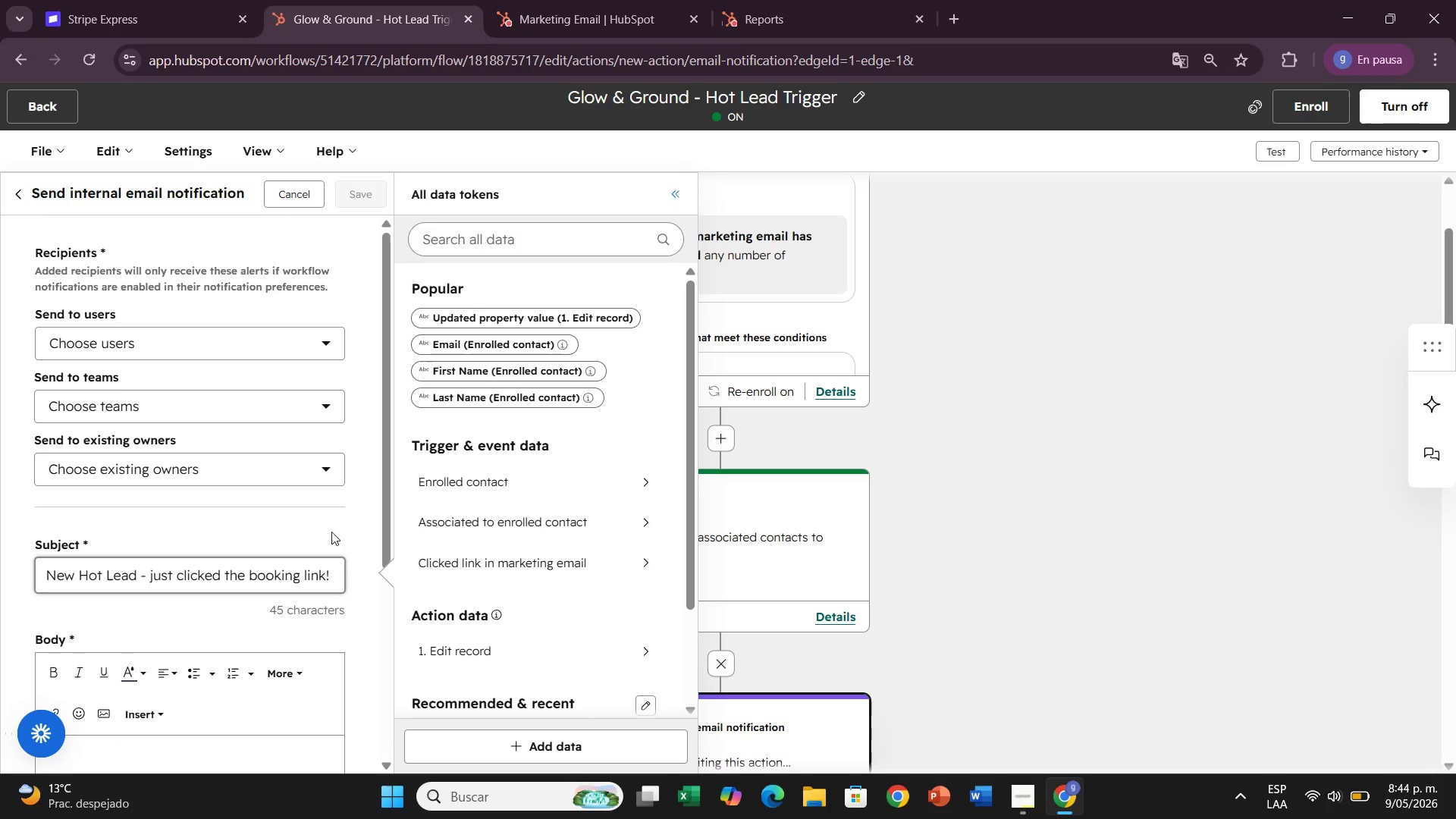 
left_click([342, 535])
 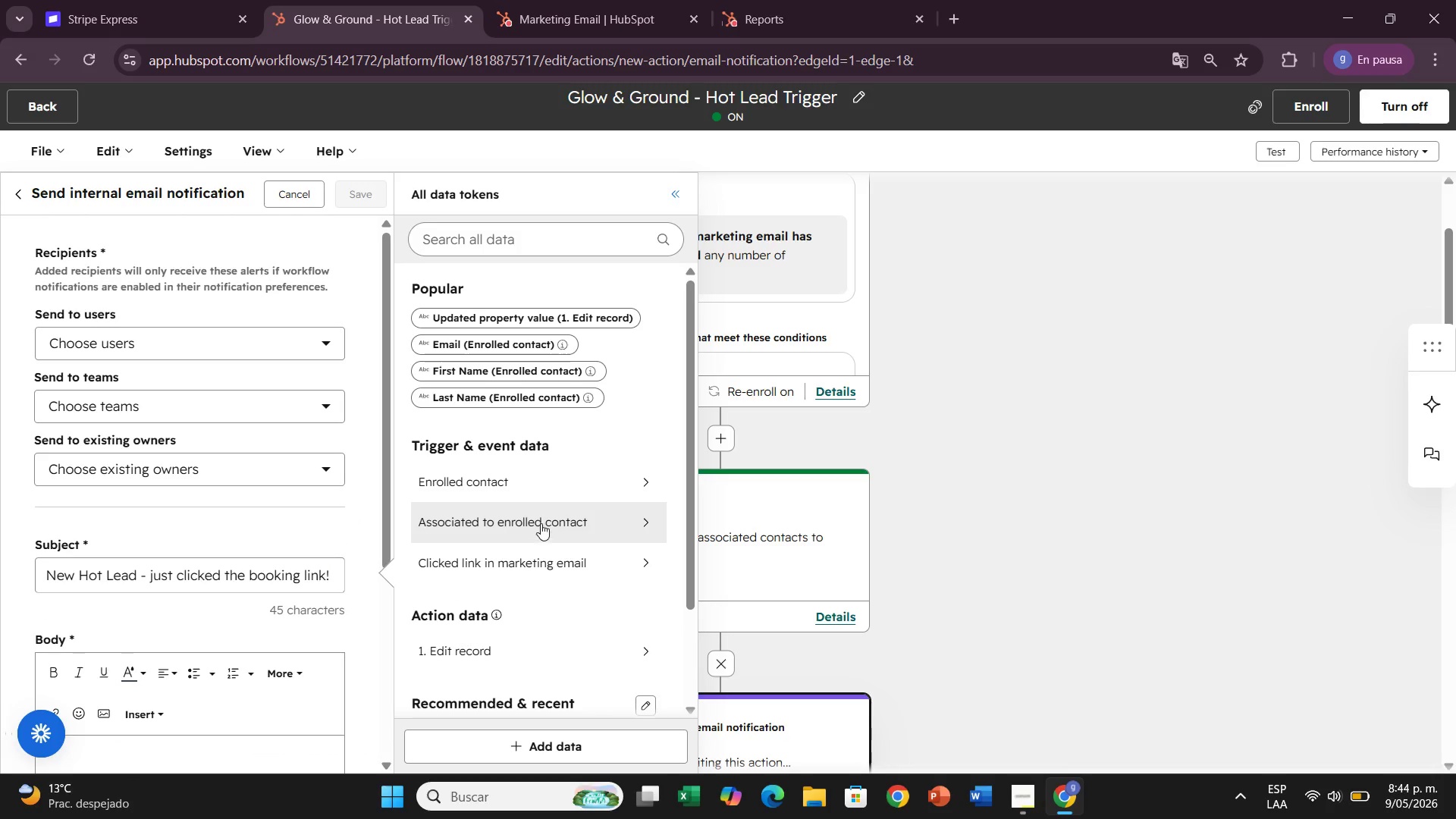 
scroll: coordinate [304, 657], scroll_direction: down, amount: 5.0
 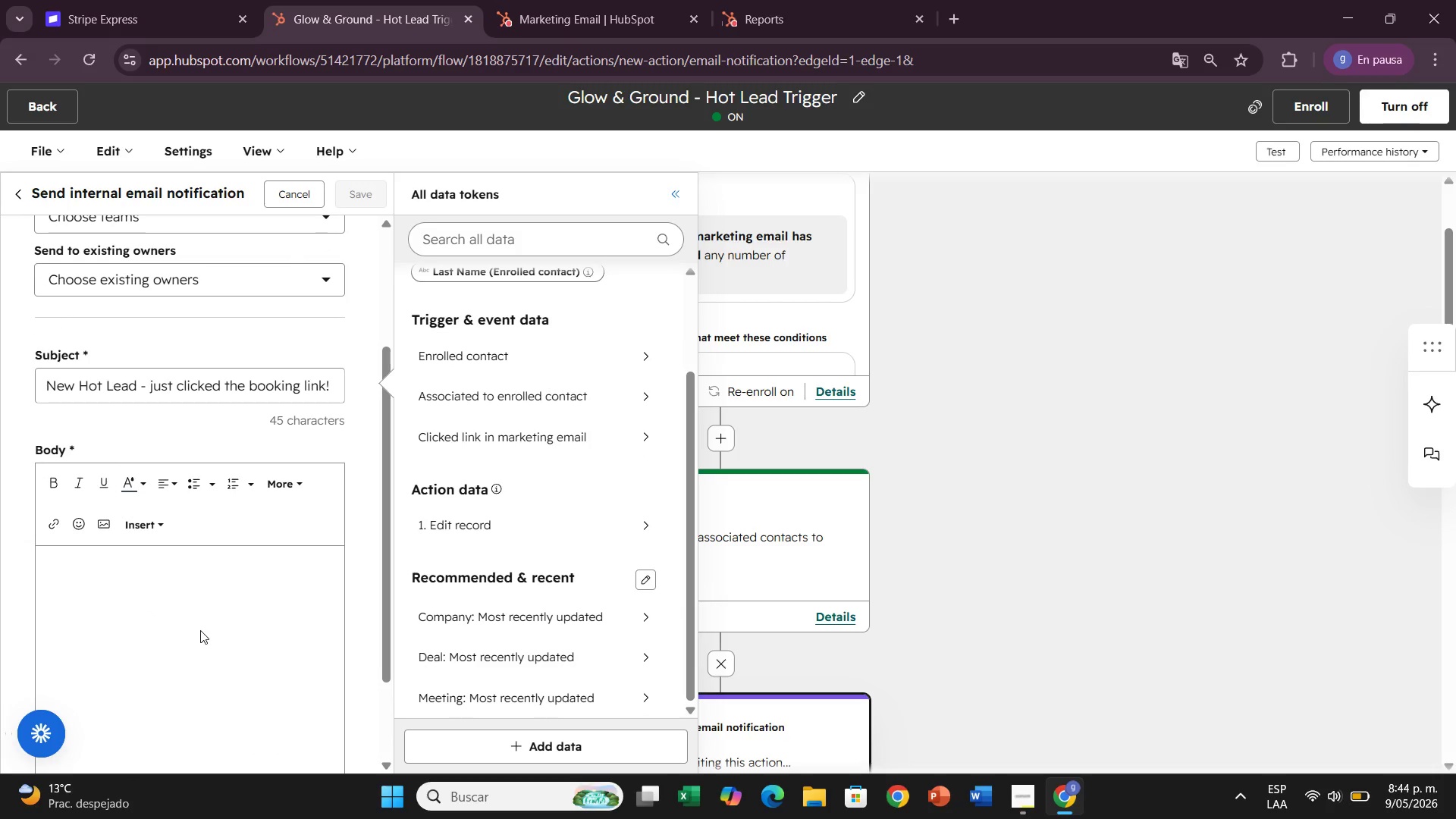 
left_click([200, 630])
 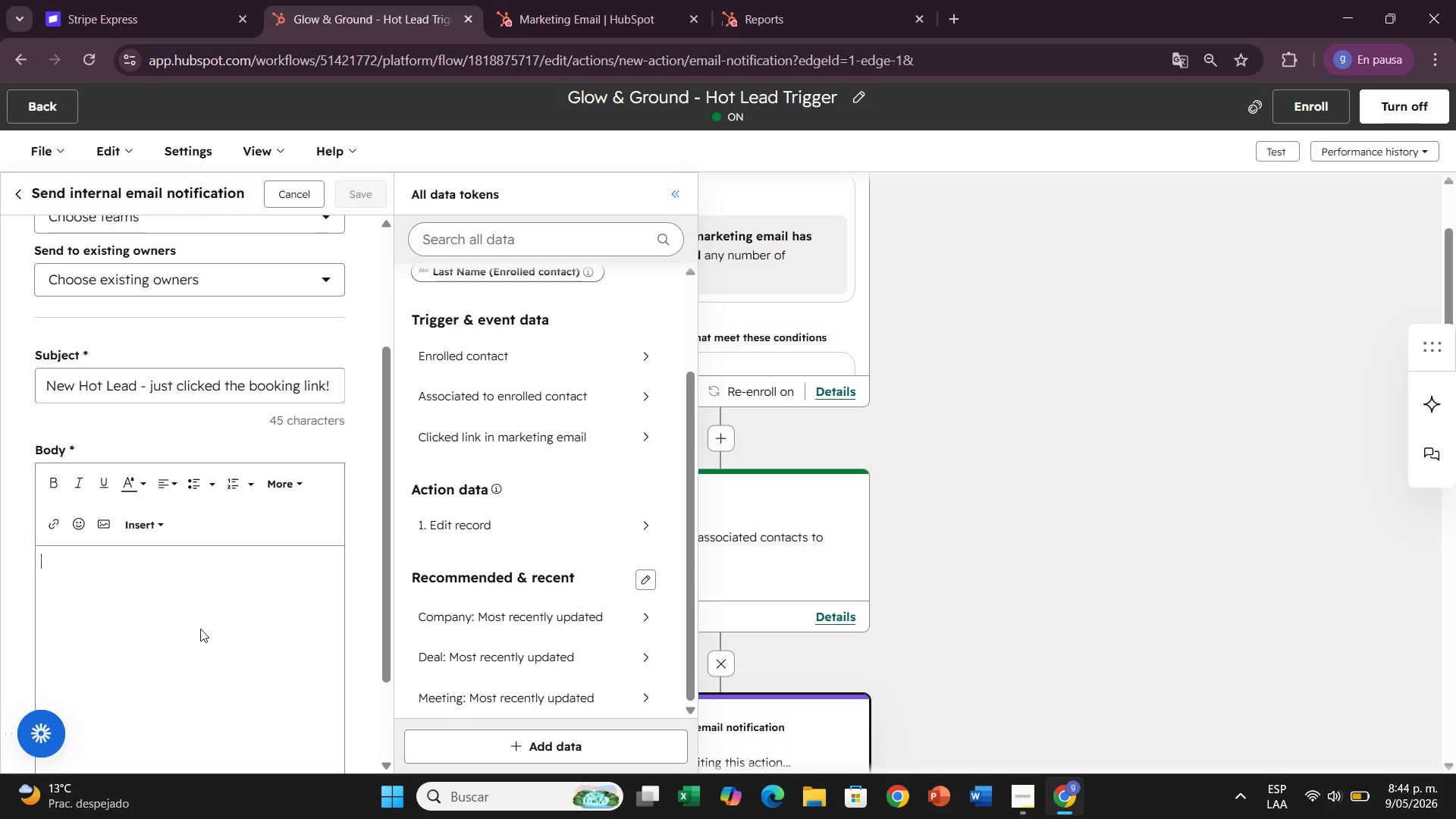 
wait(5.14)
 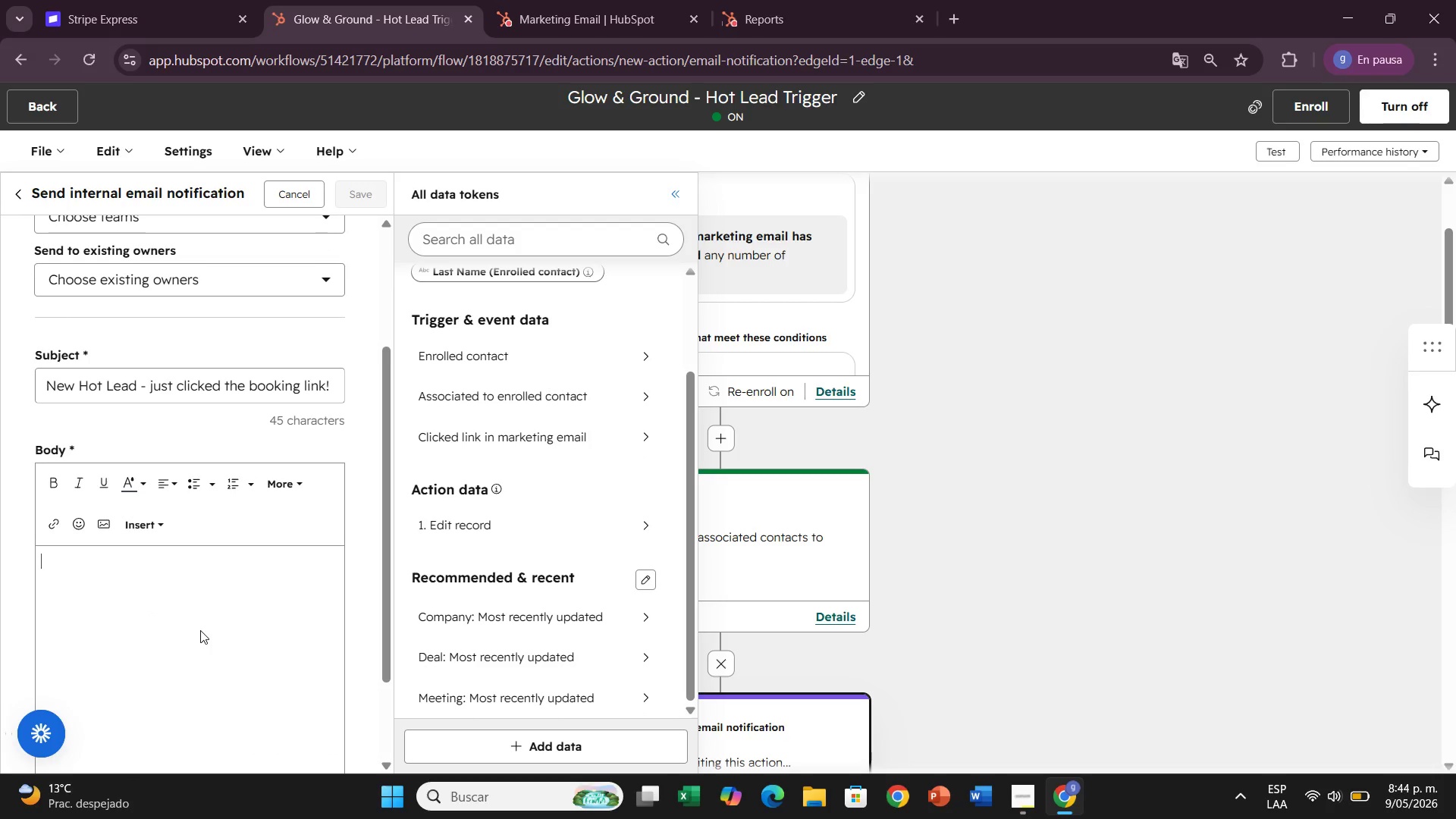 
key(Delete)
 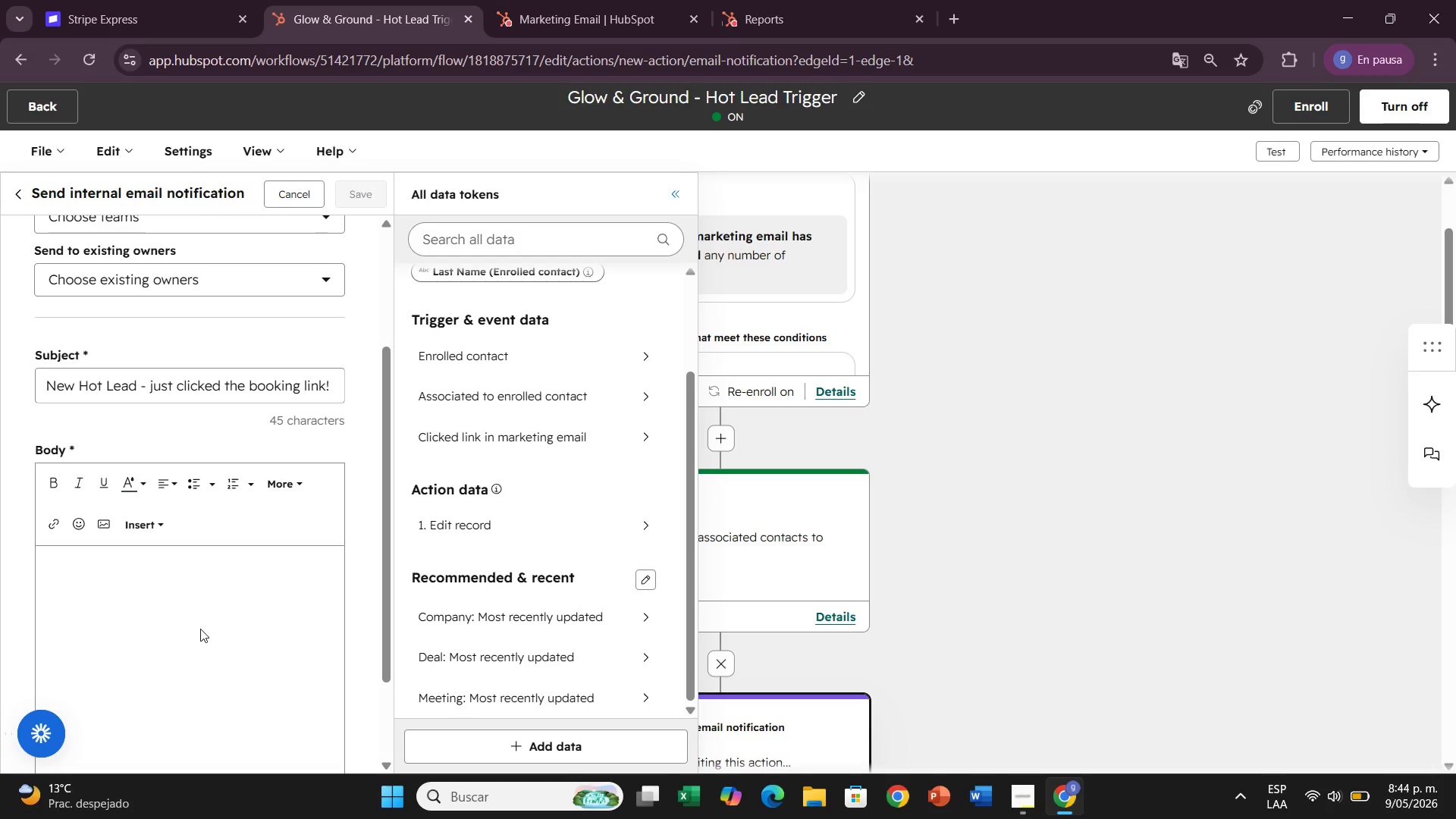 
hold_key(key=NumpadEnter, duration=0.7)
 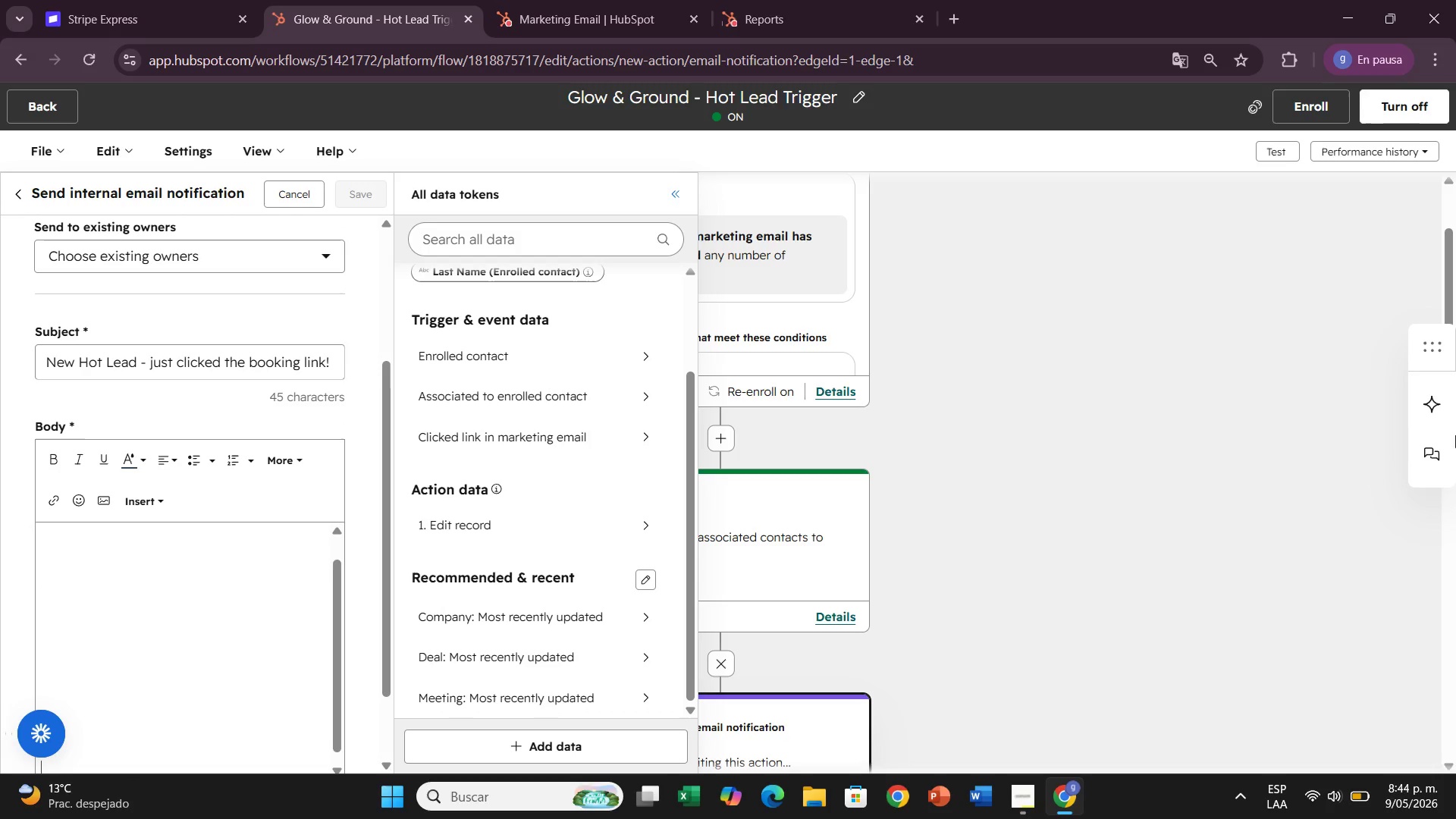 
key(Backspace)
 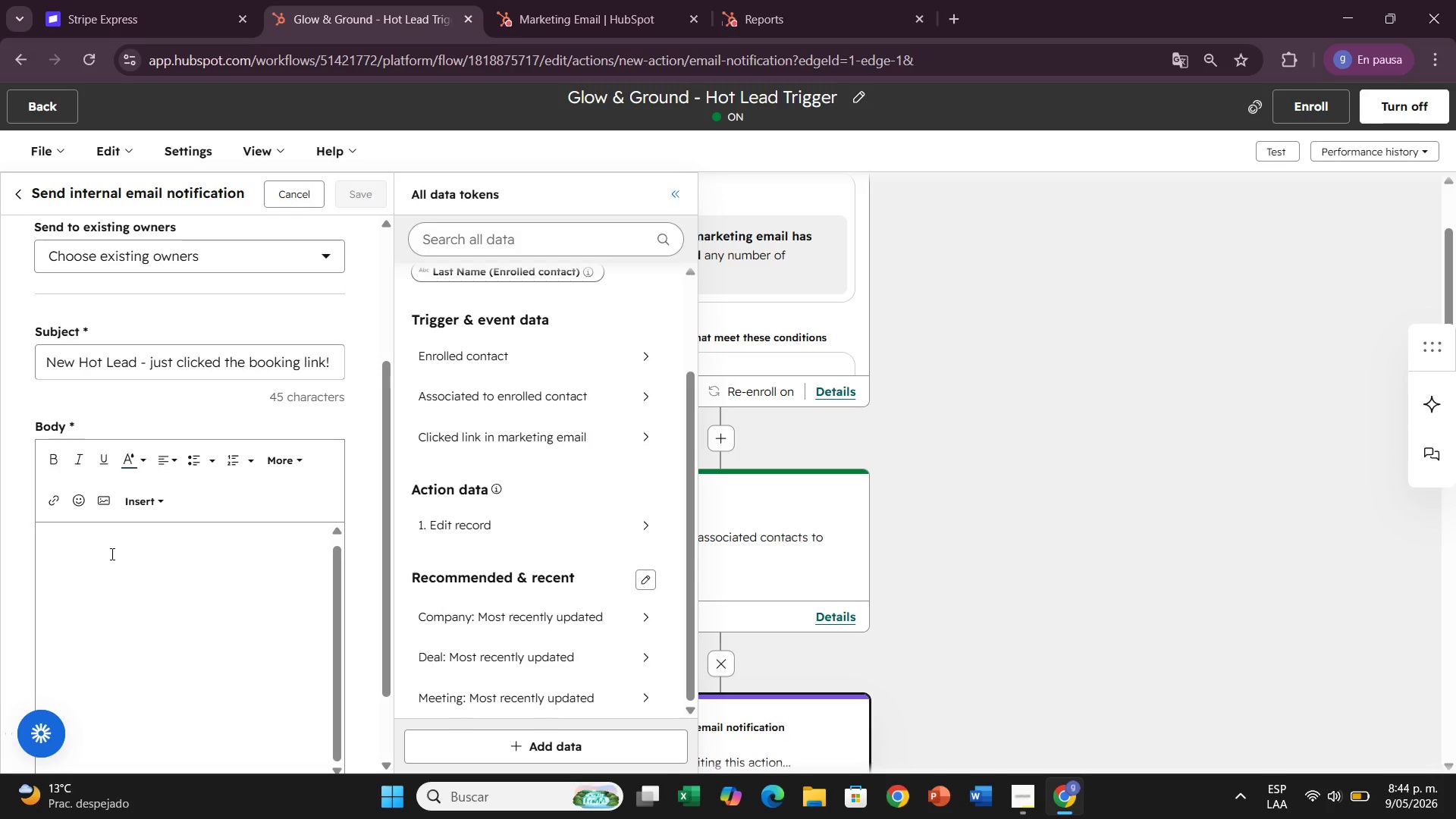 
double_click([105, 571])
 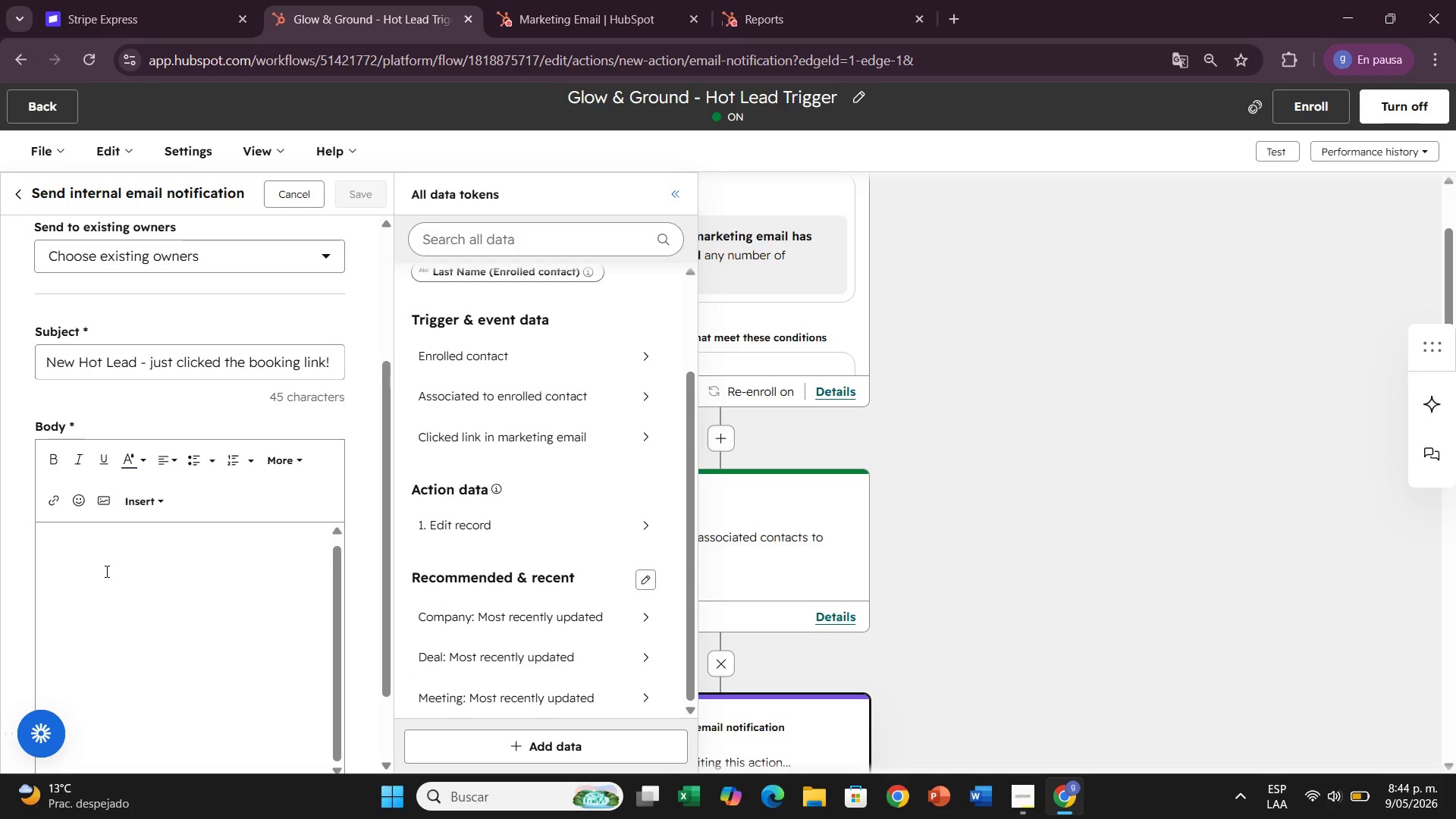 
key(Backspace)
 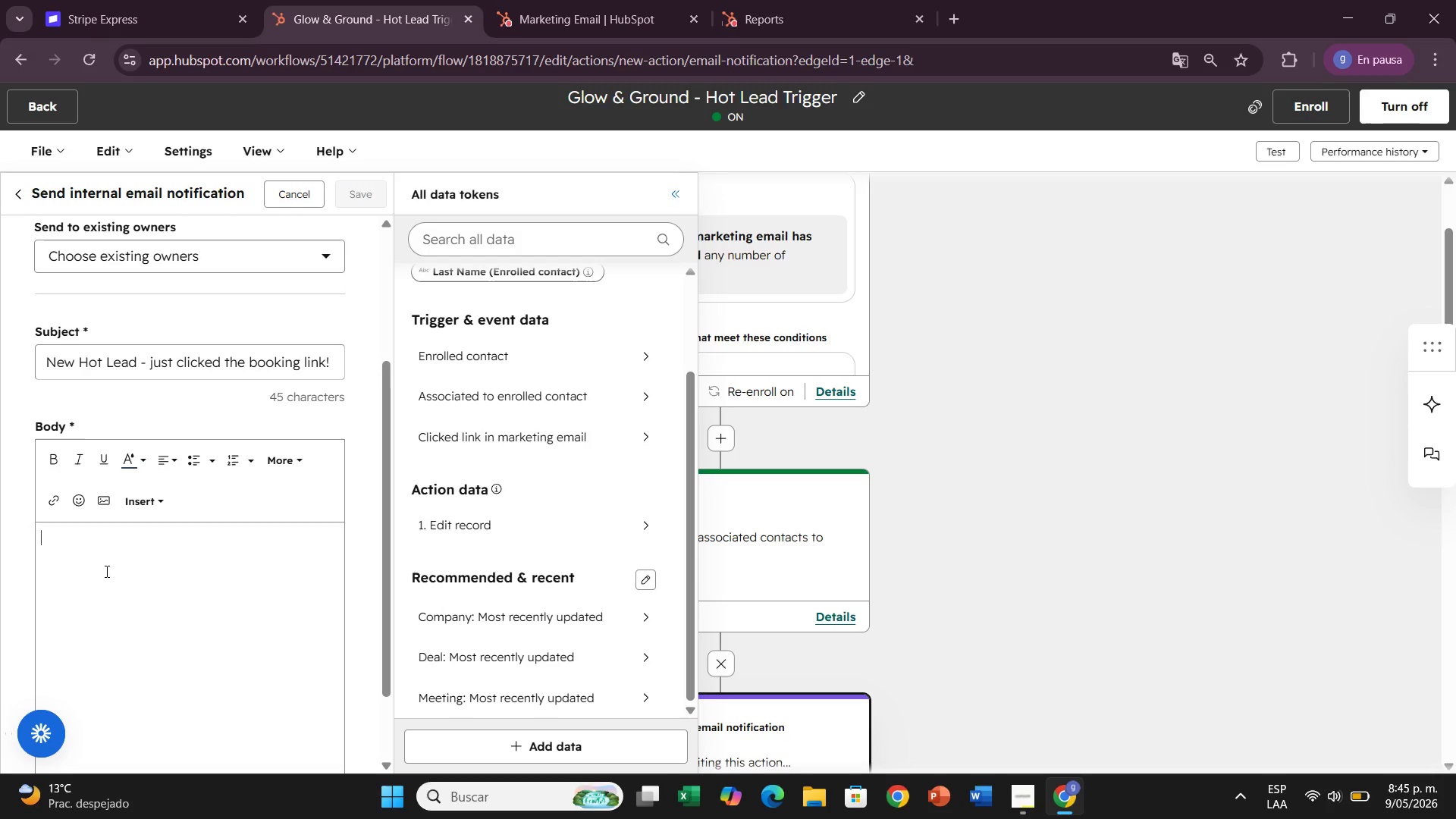 
key(CapsLock)
 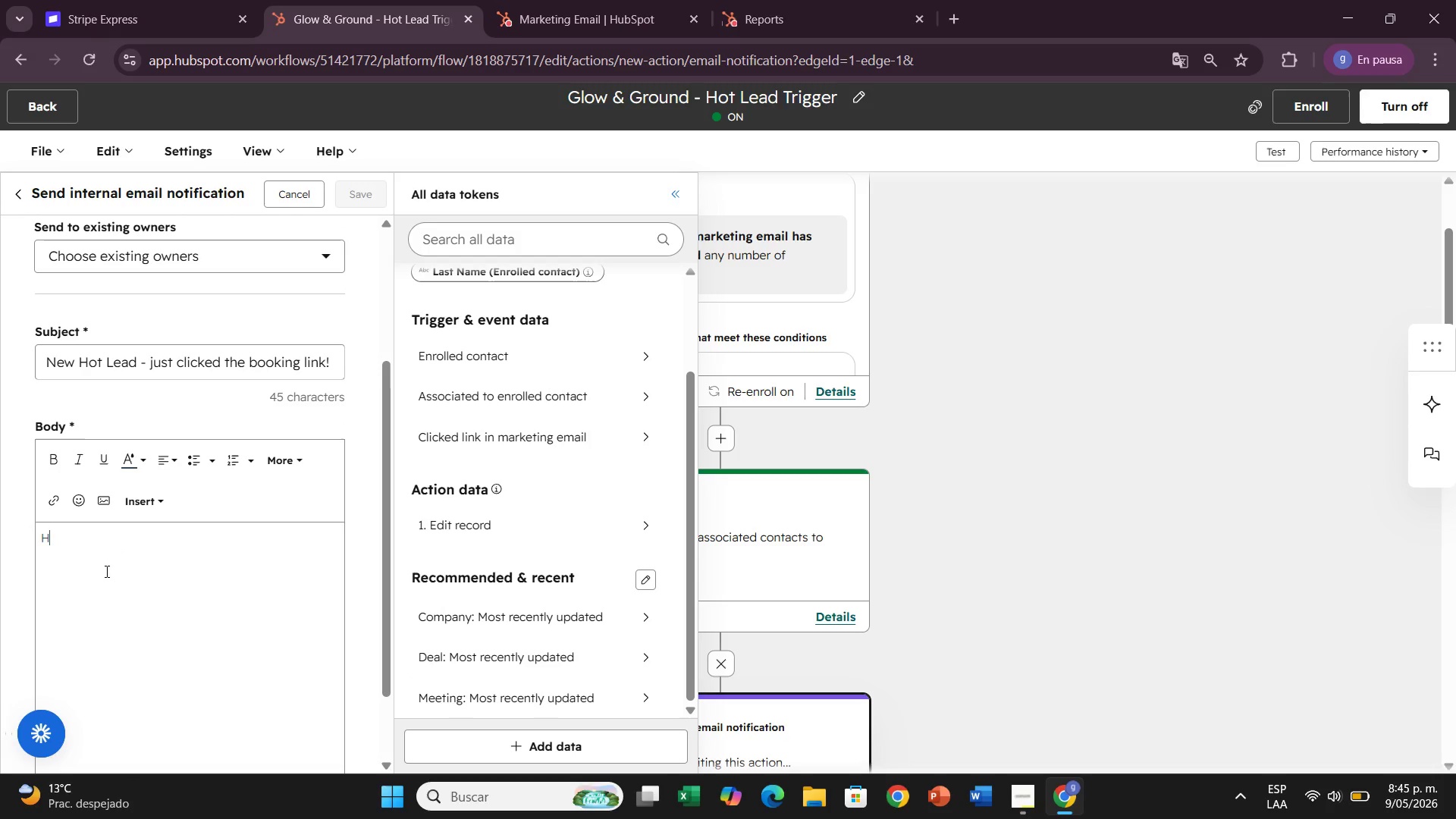 
key(H)
 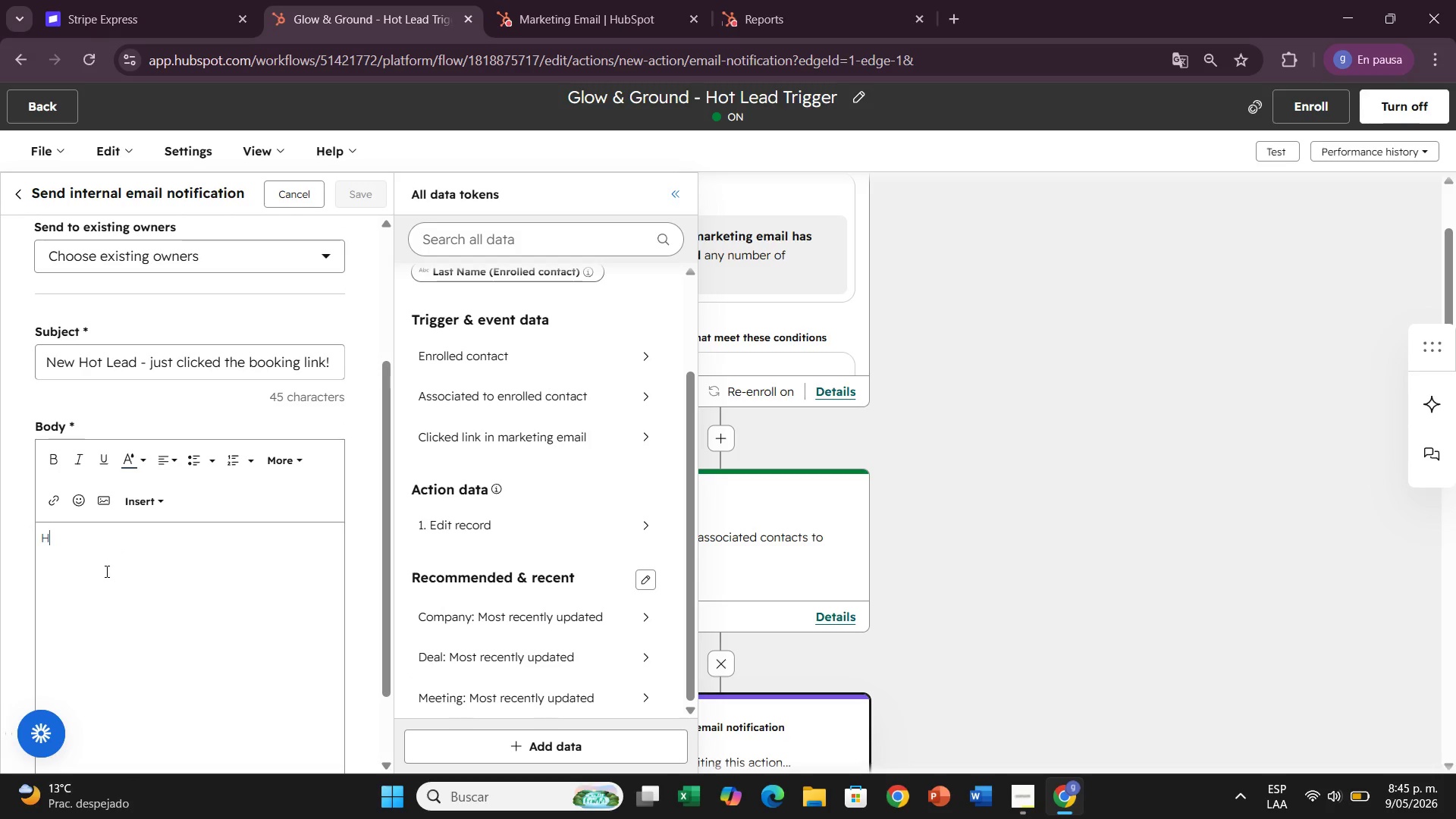 
key(CapsLock)
 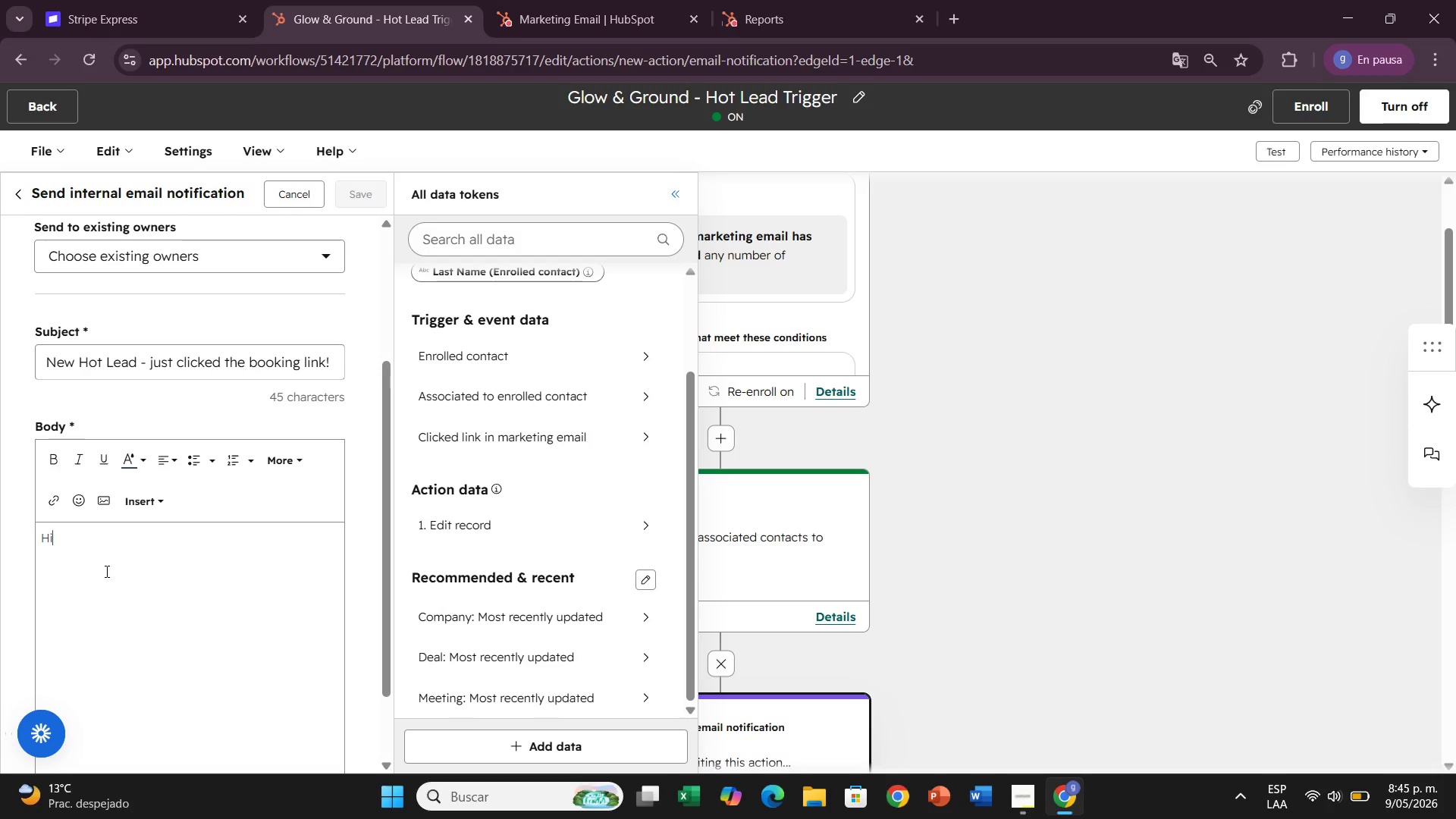 
key(I)
 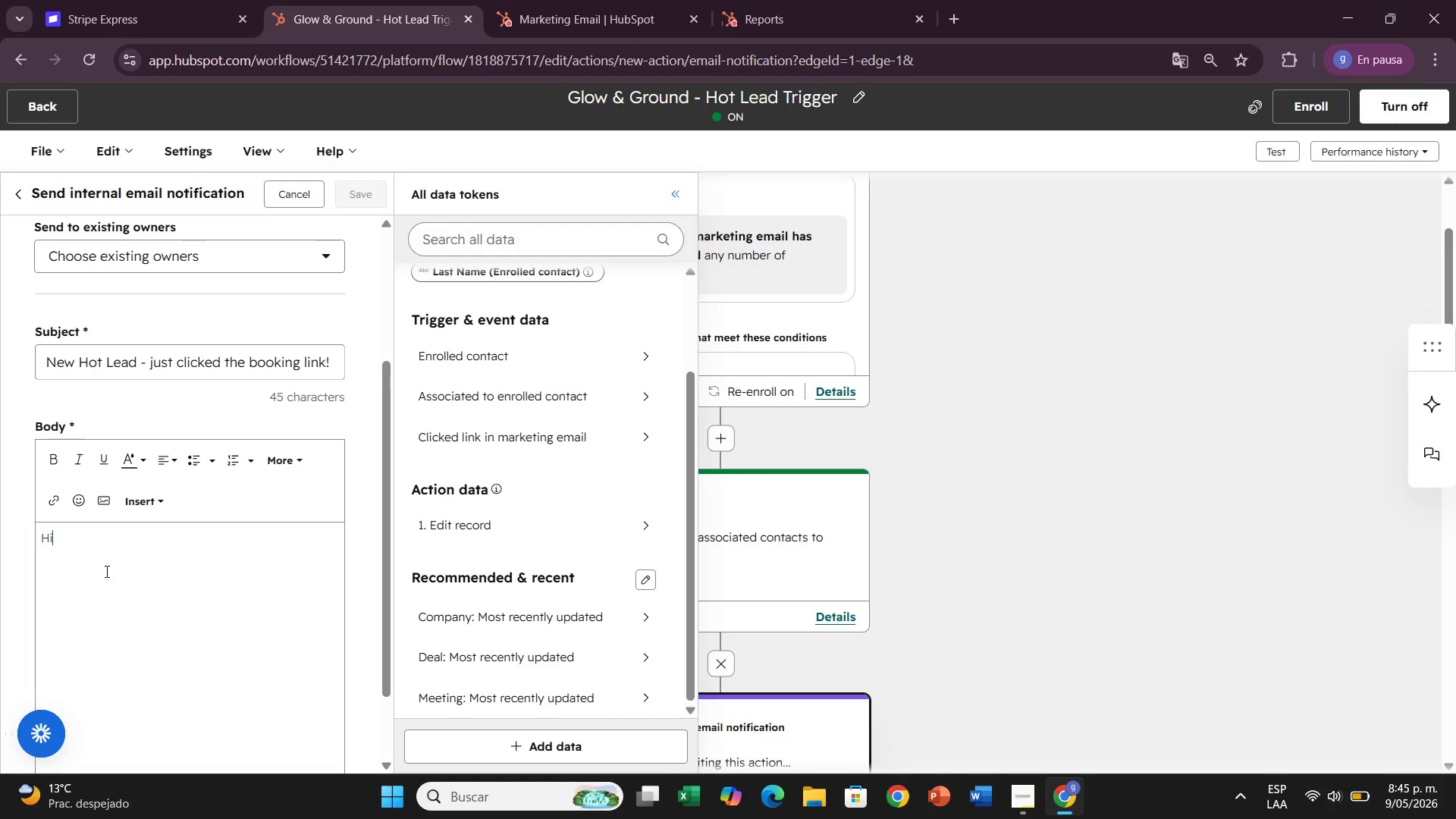 
key(Comma)
 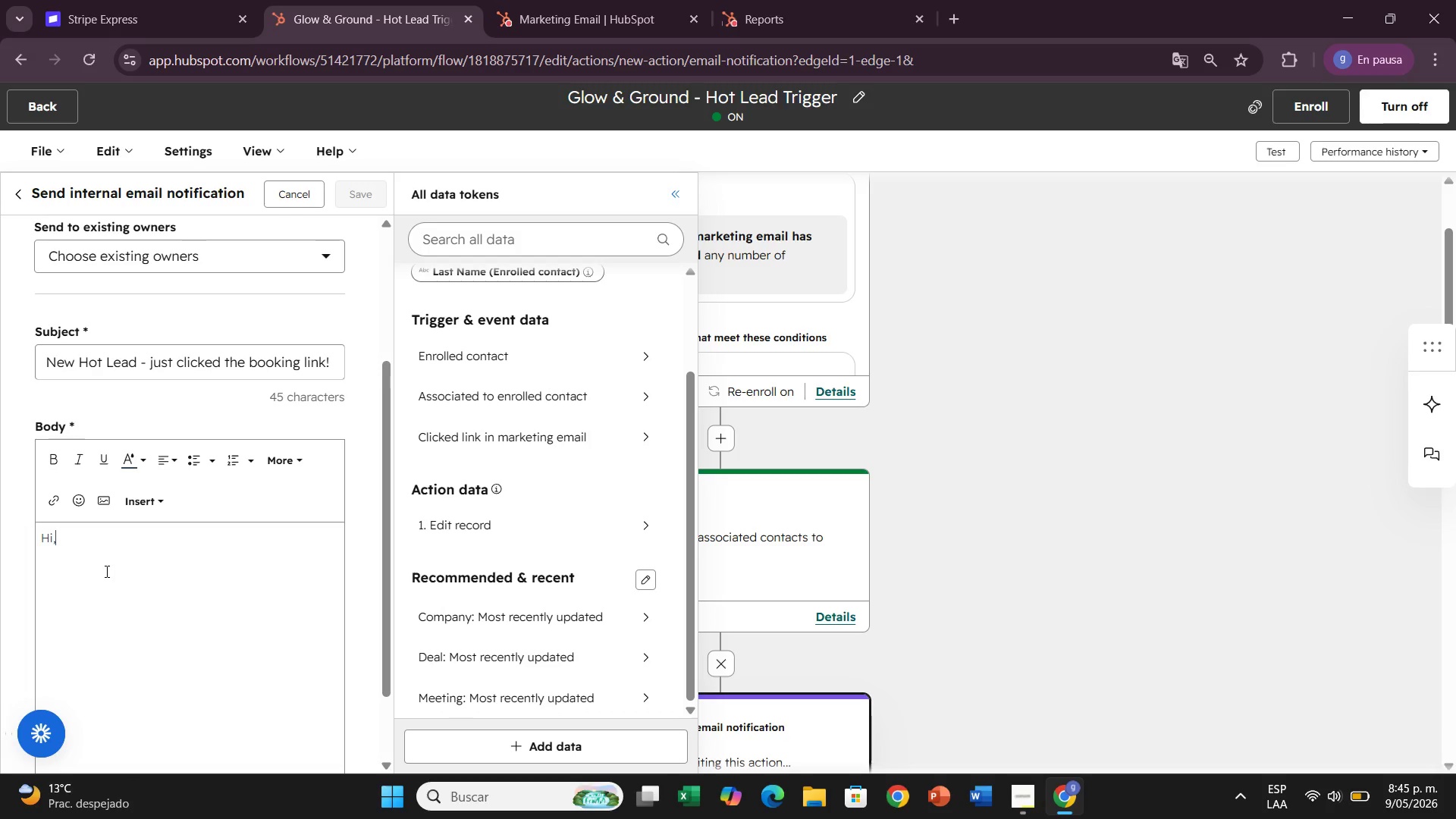 
key(Enter)
 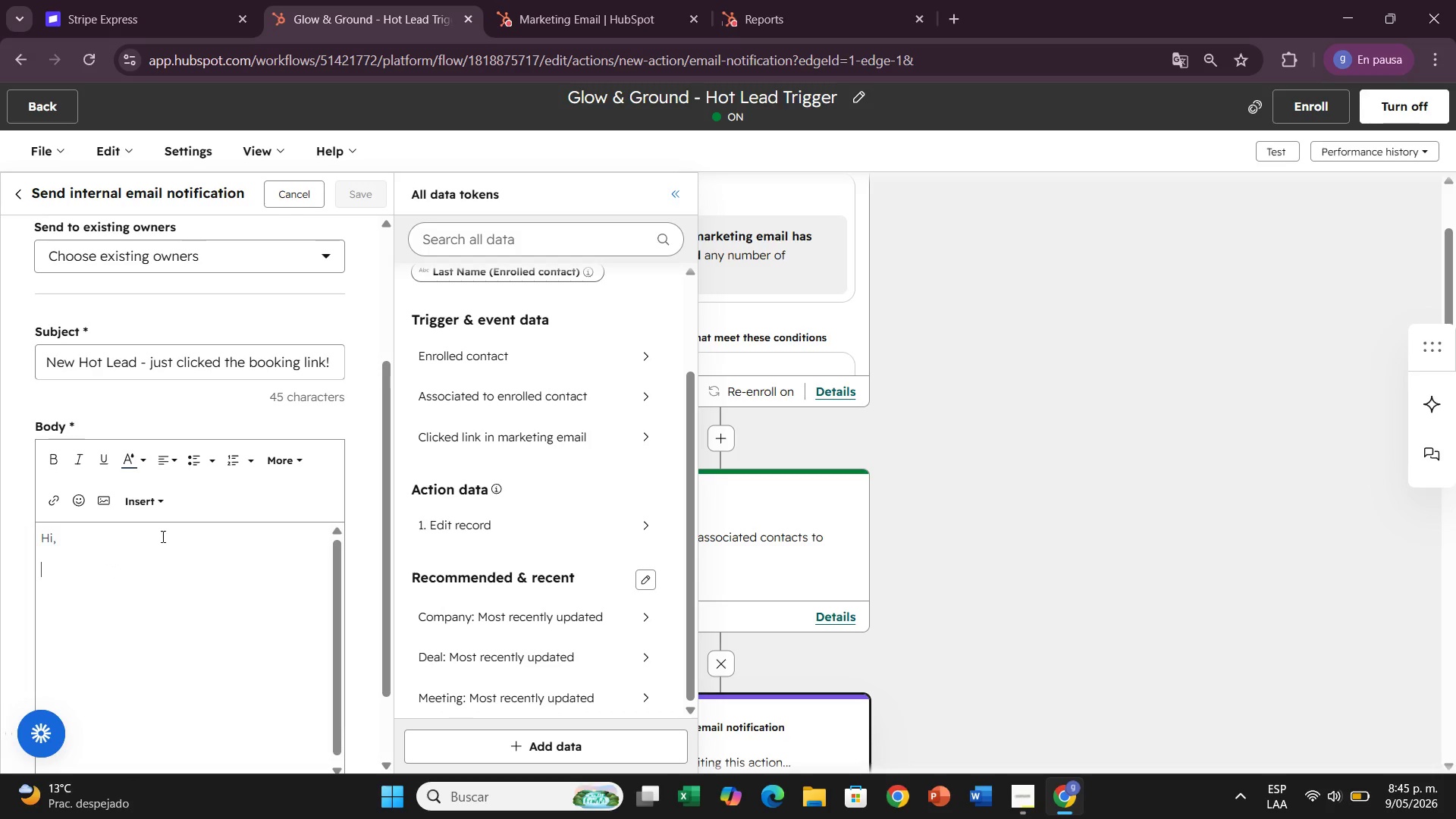 
left_click([155, 500])
 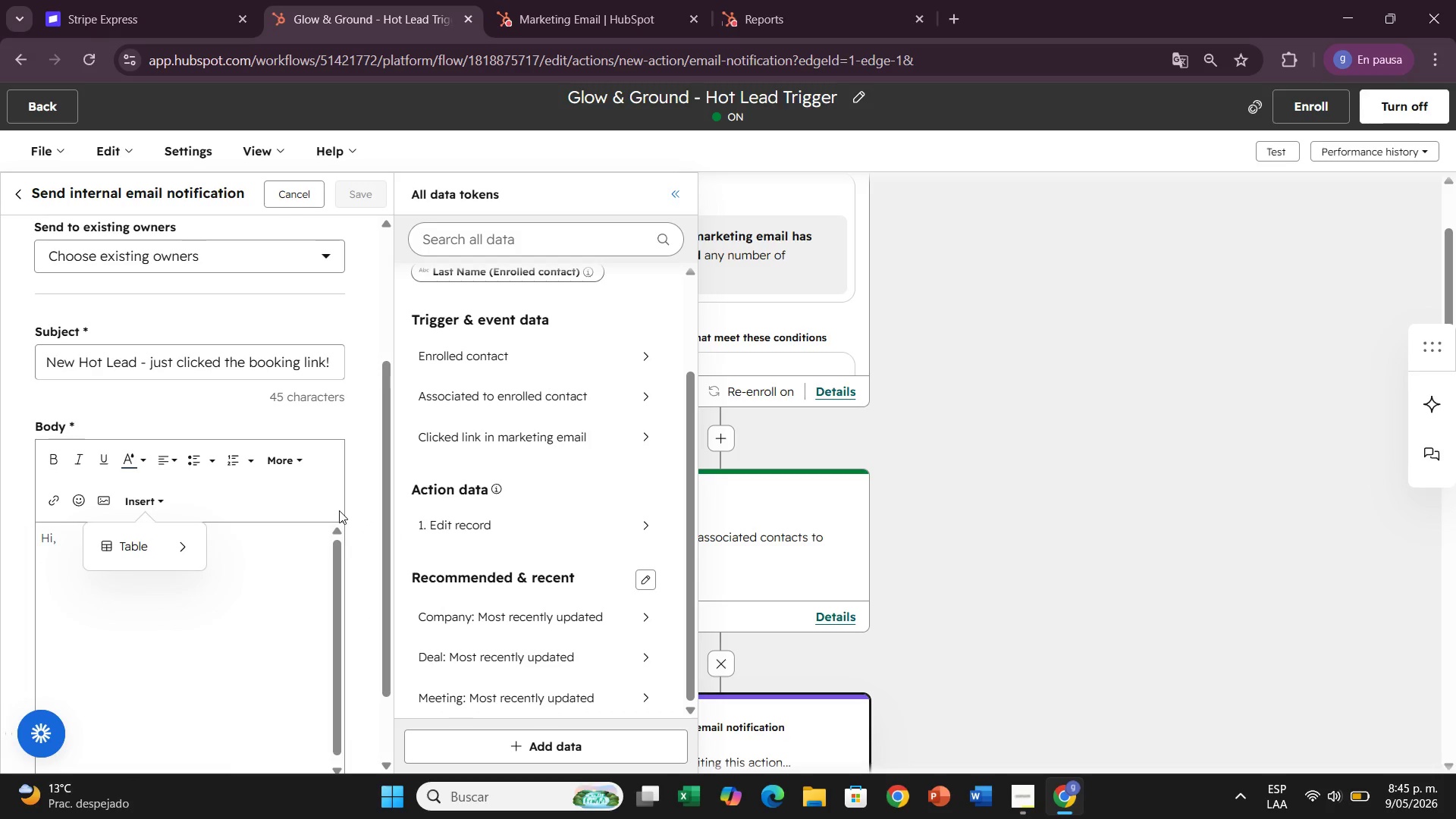 
left_click([280, 455])
 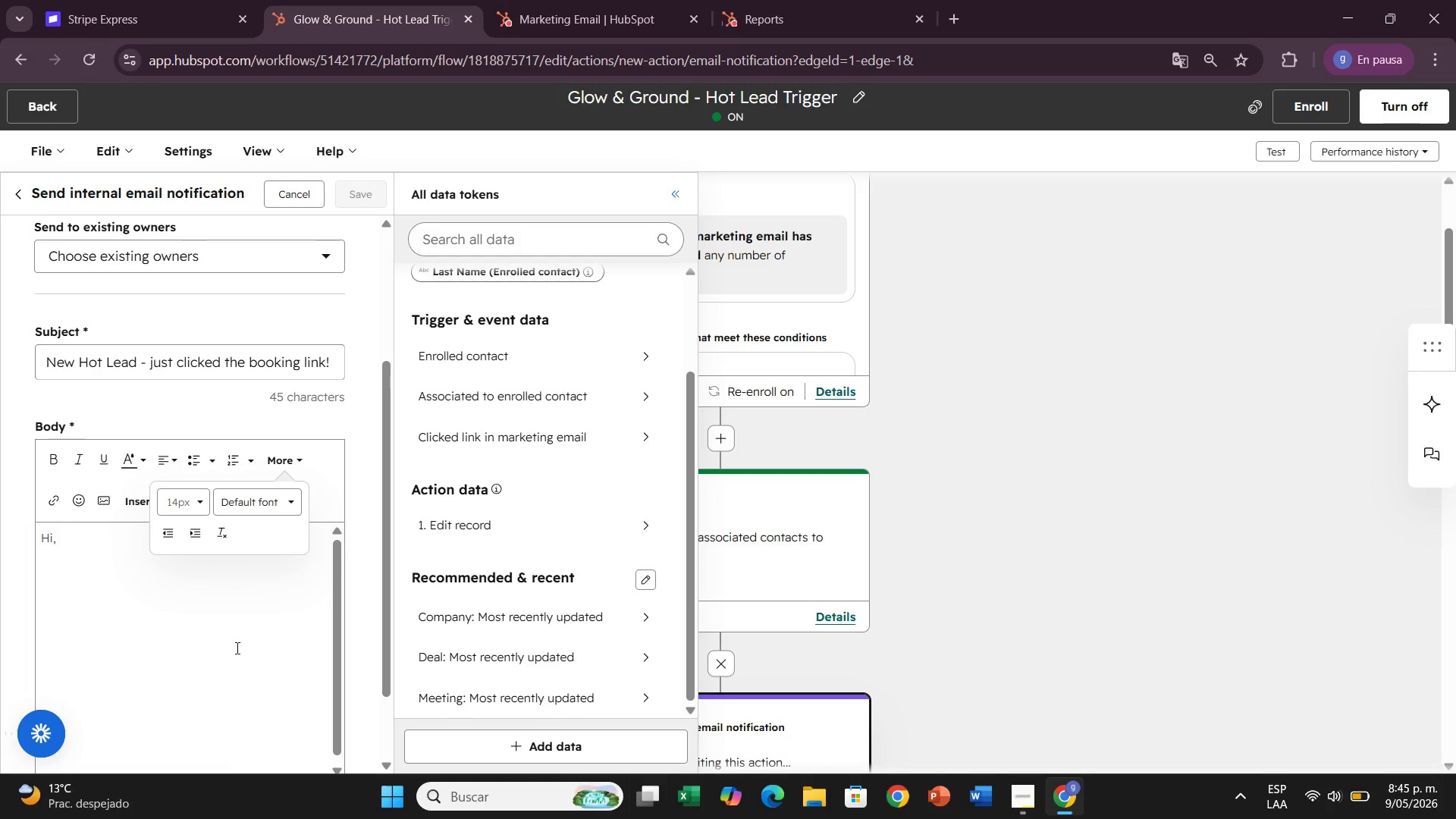 
left_click([229, 653])
 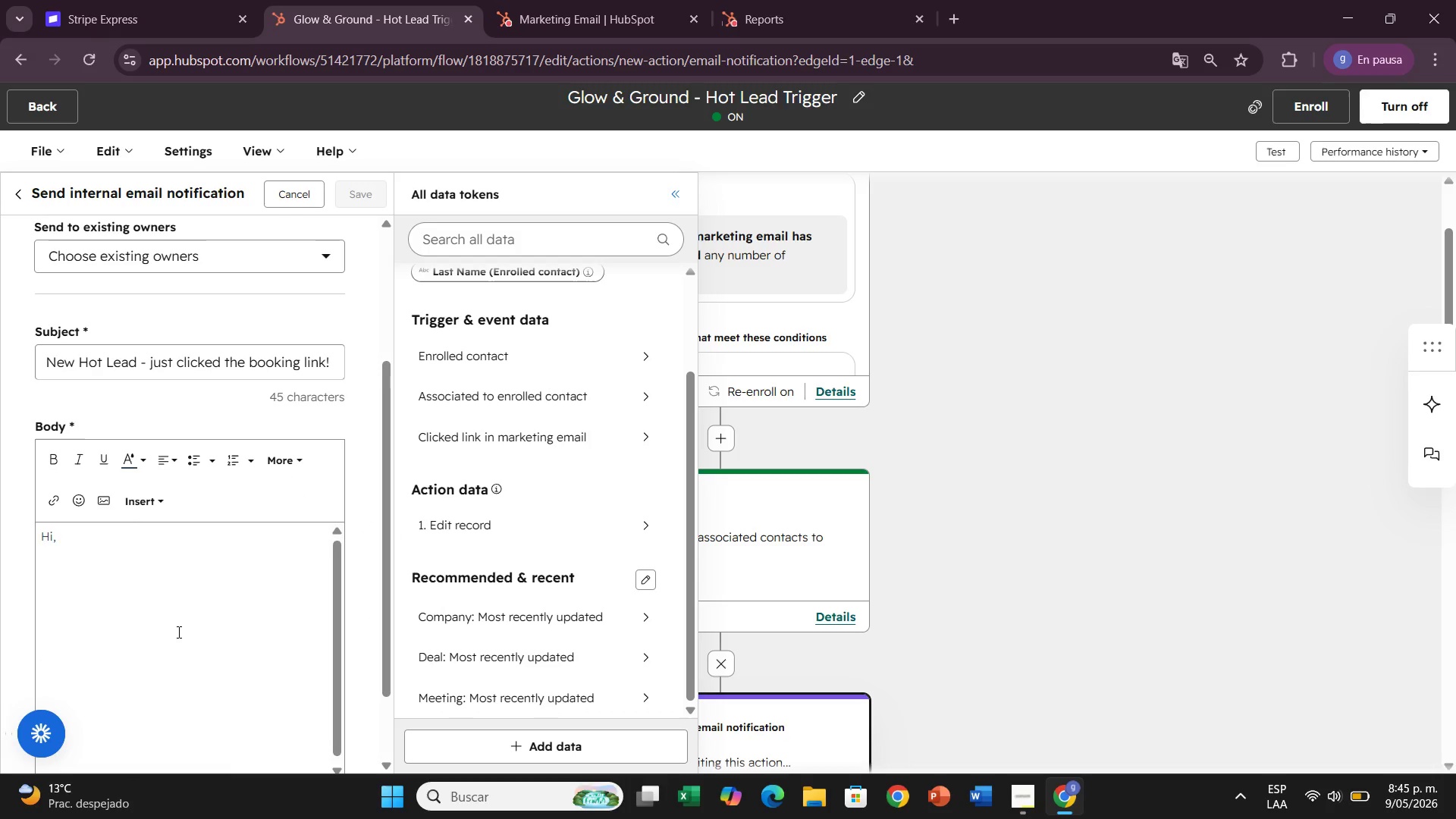 
scroll: coordinate [74, 573], scroll_direction: down, amount: 4.0
 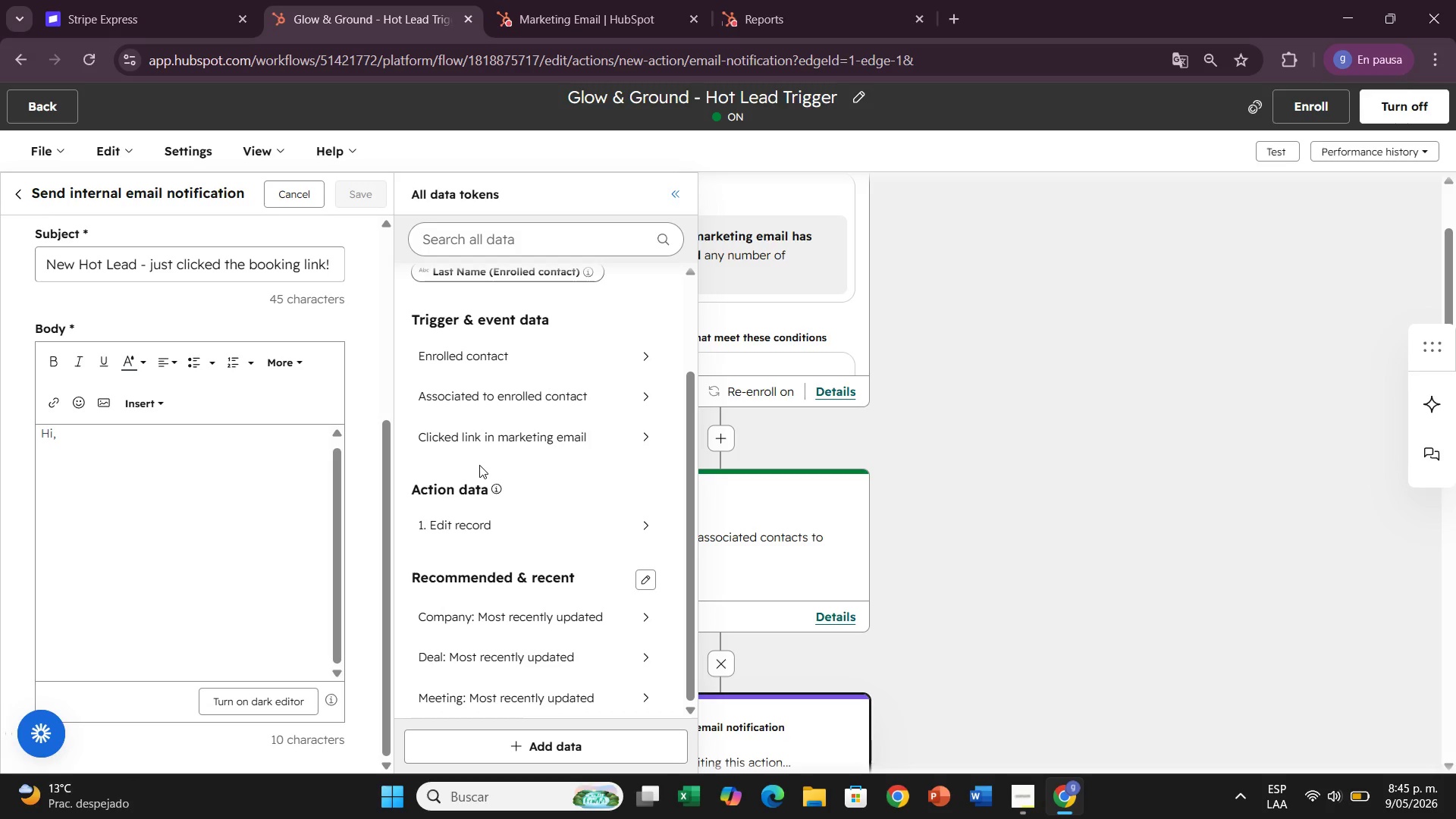 
scroll: coordinate [510, 448], scroll_direction: up, amount: 2.0
 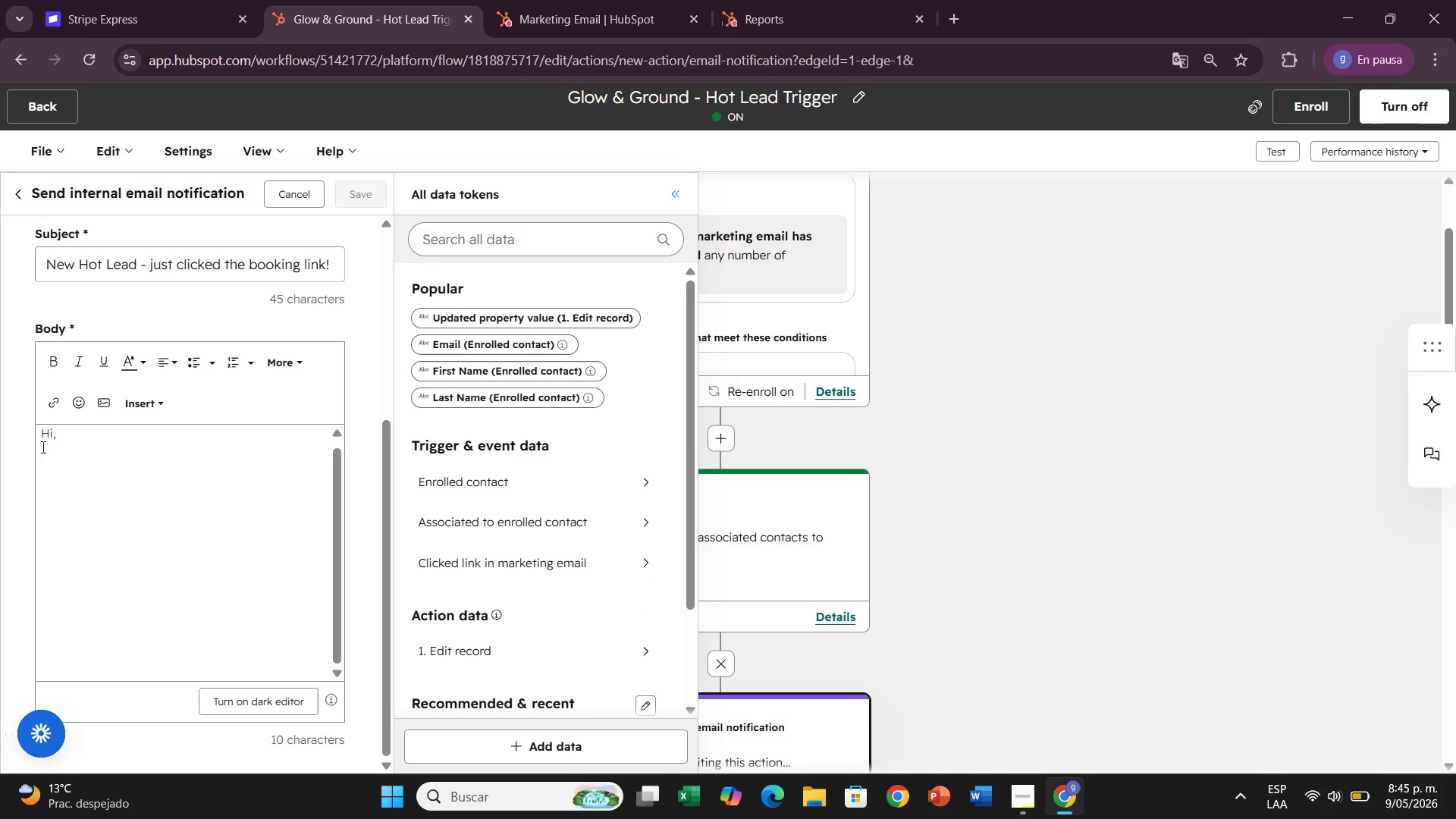 
left_click([40, 470])
 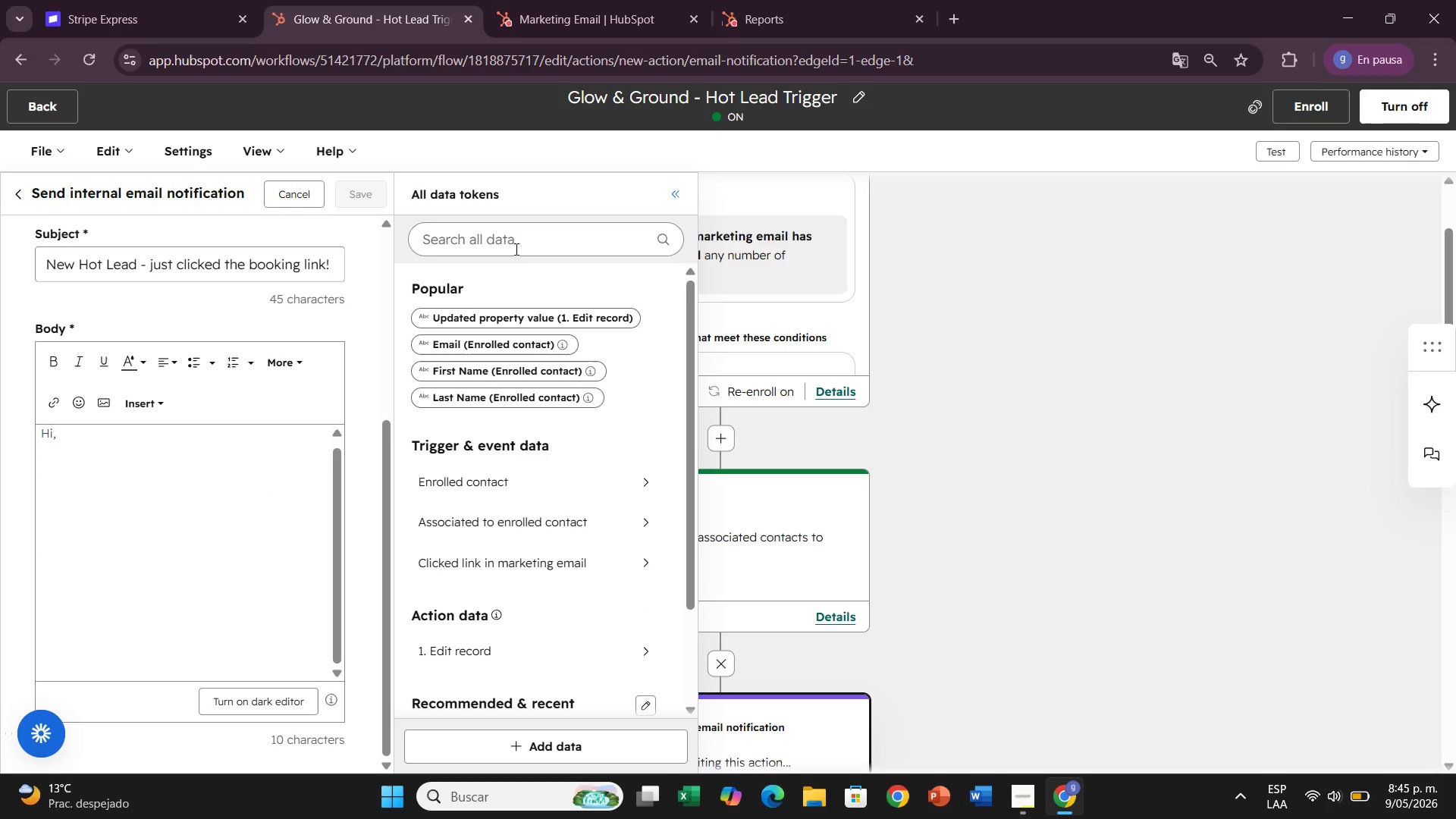 
left_click([515, 249])
 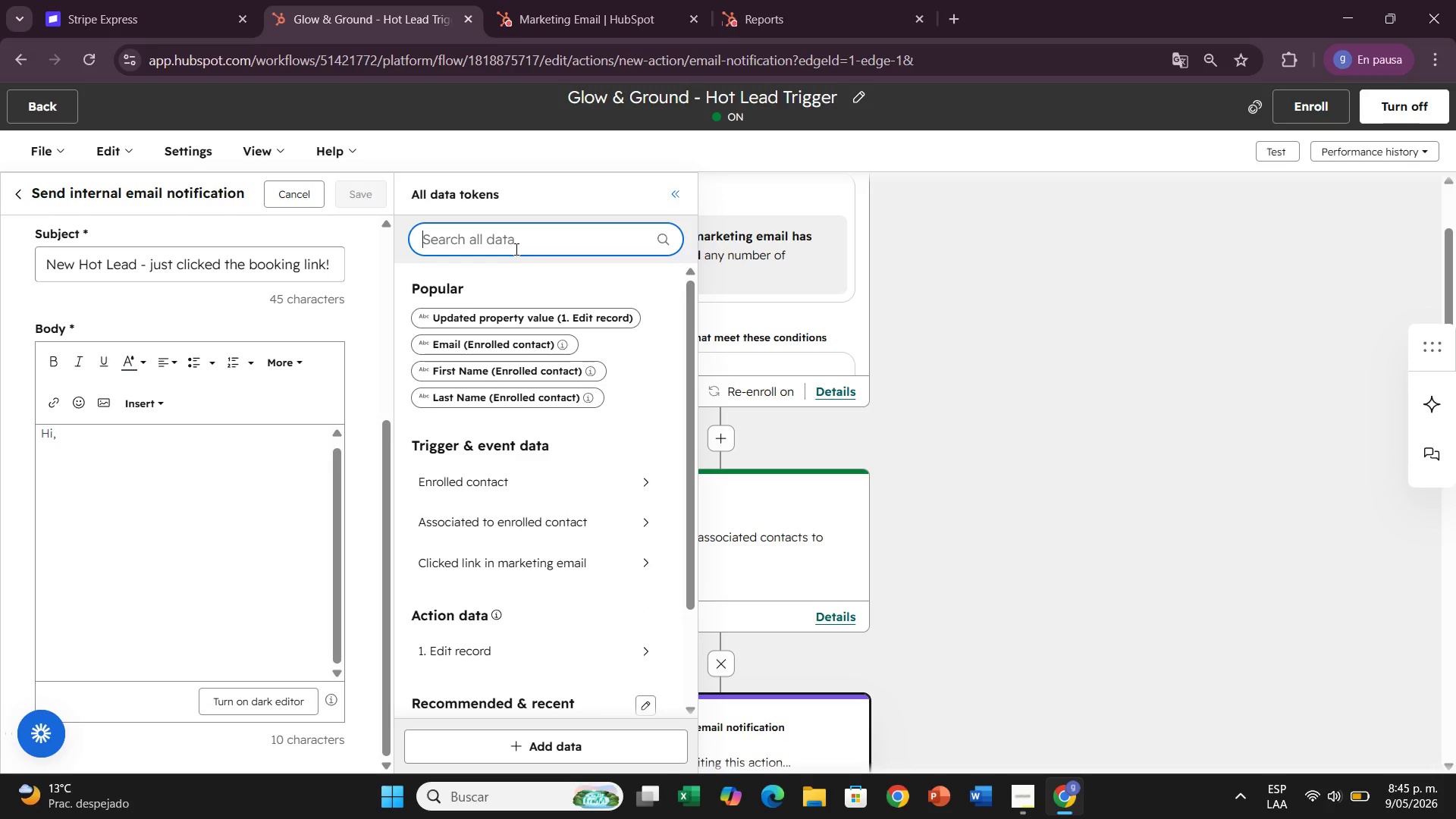 
key(F)
 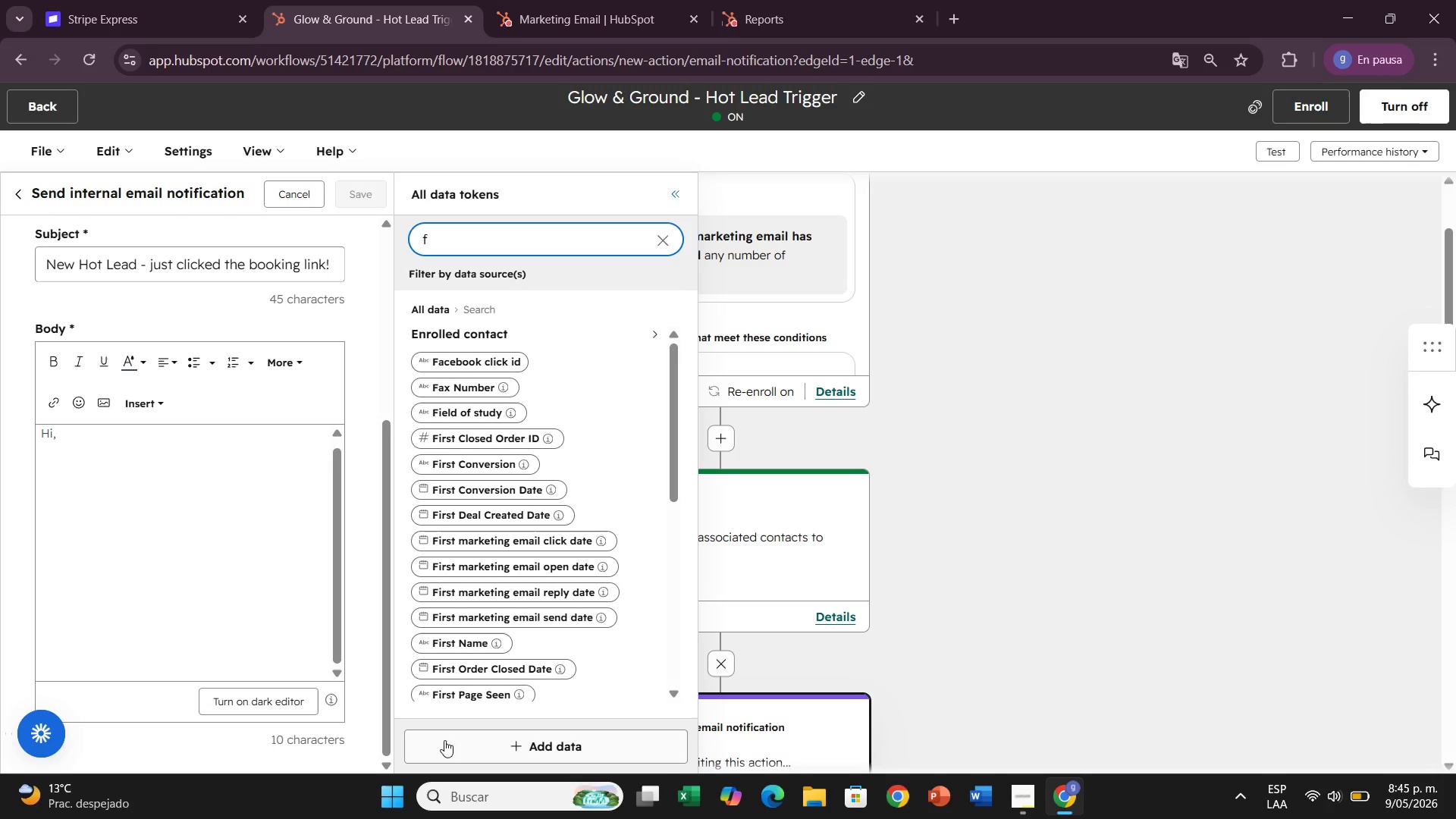 
left_click([451, 648])
 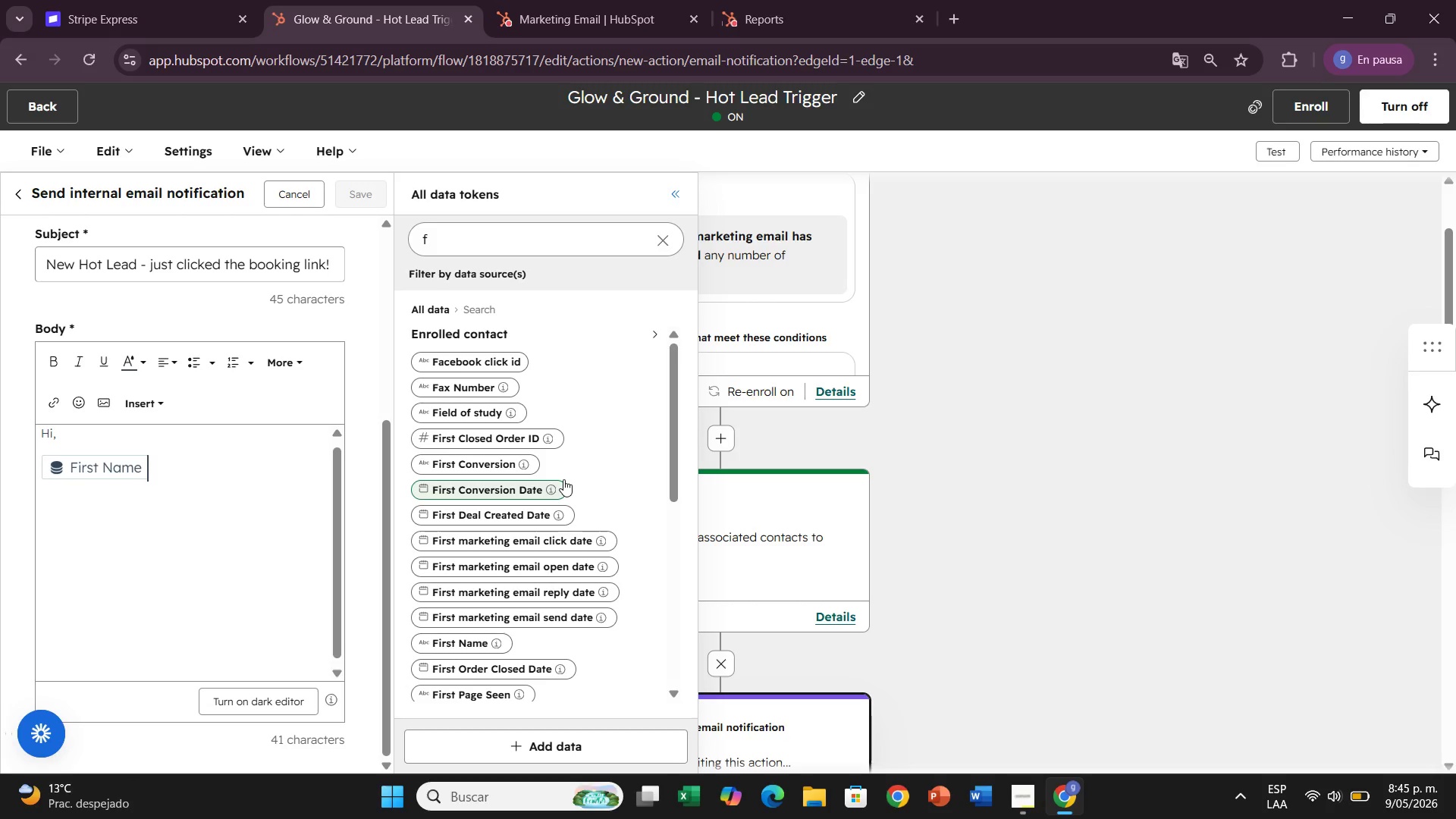 
wait(6.69)
 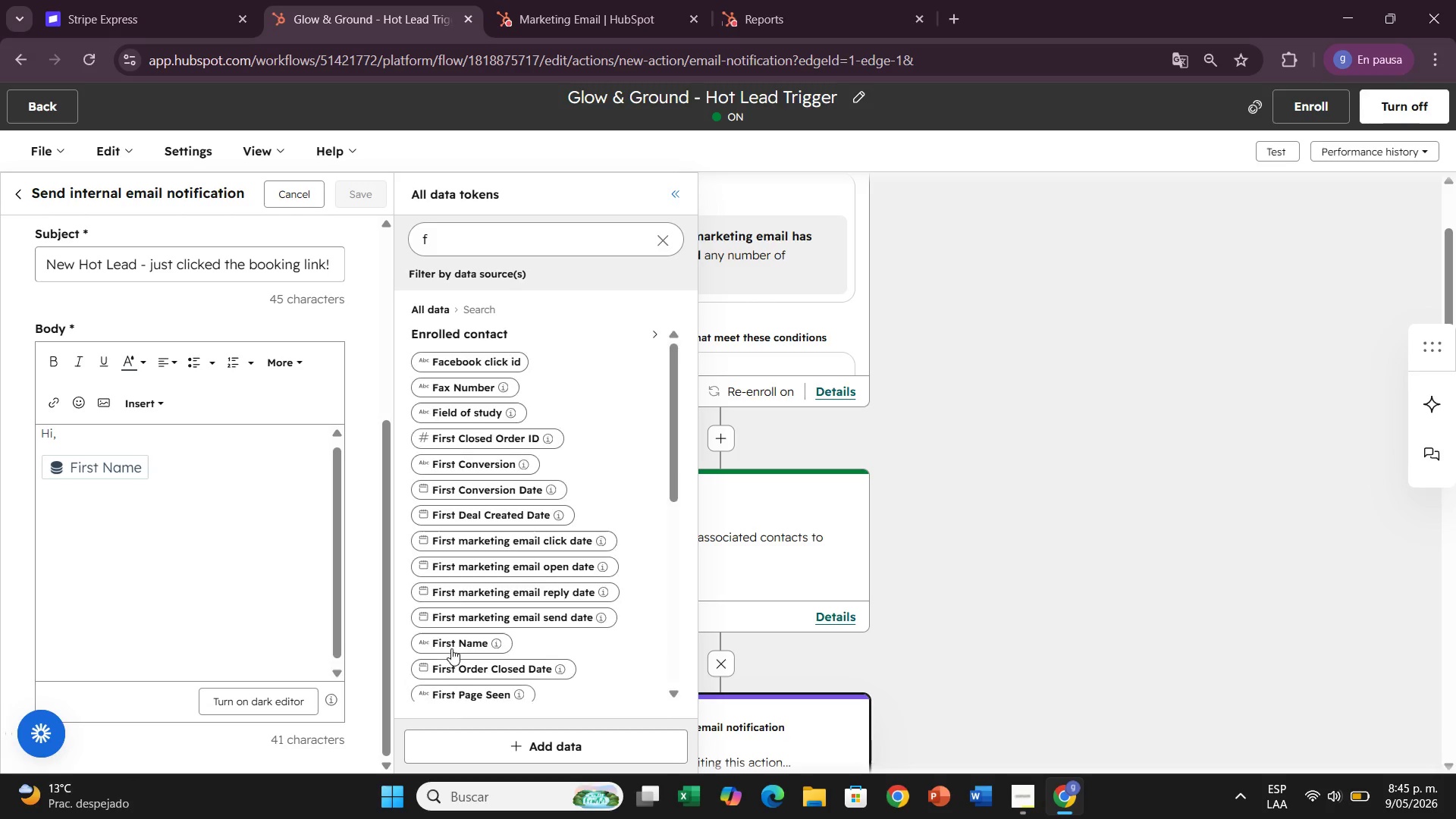 
key(L)
 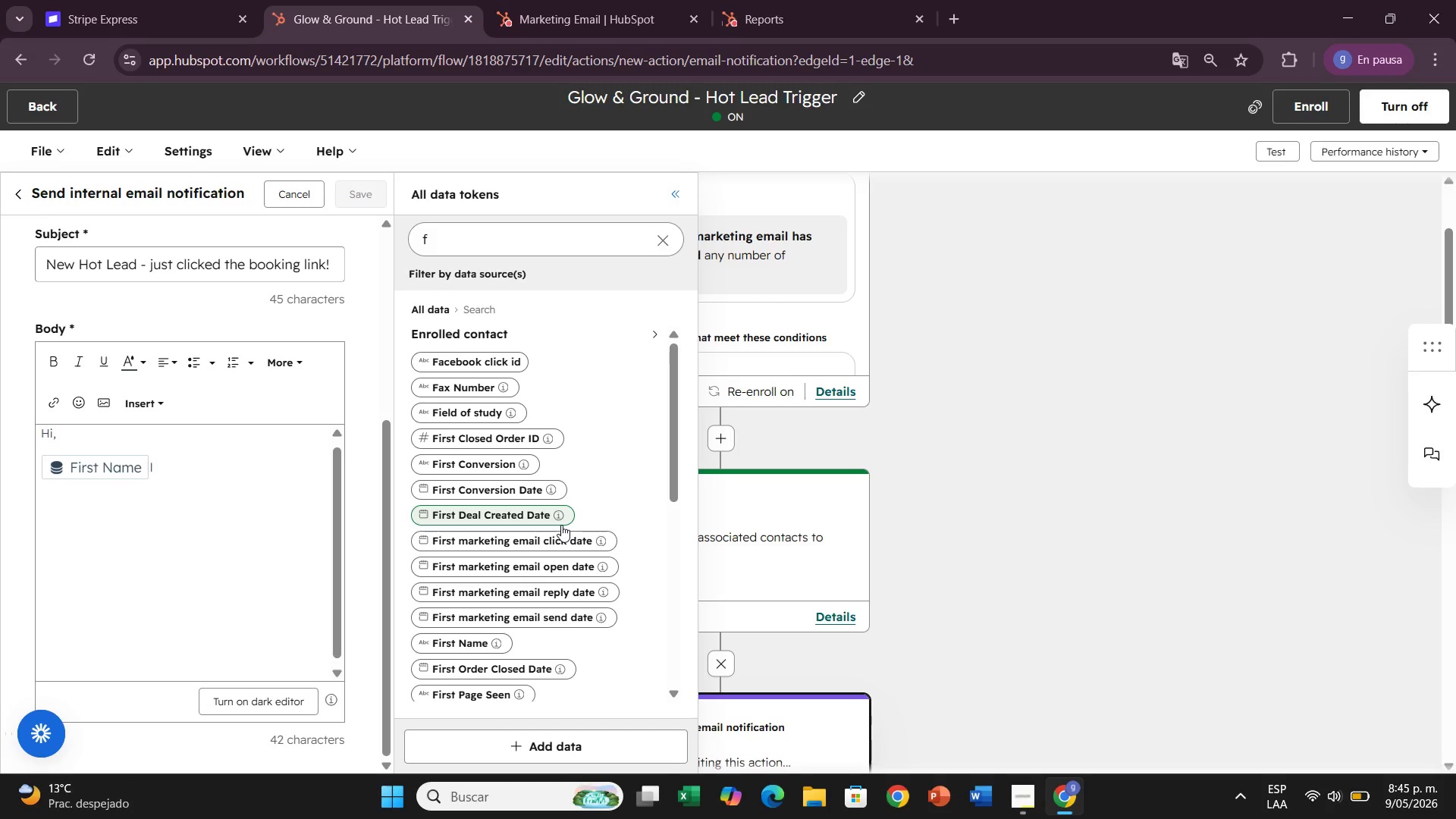 
wait(5.34)
 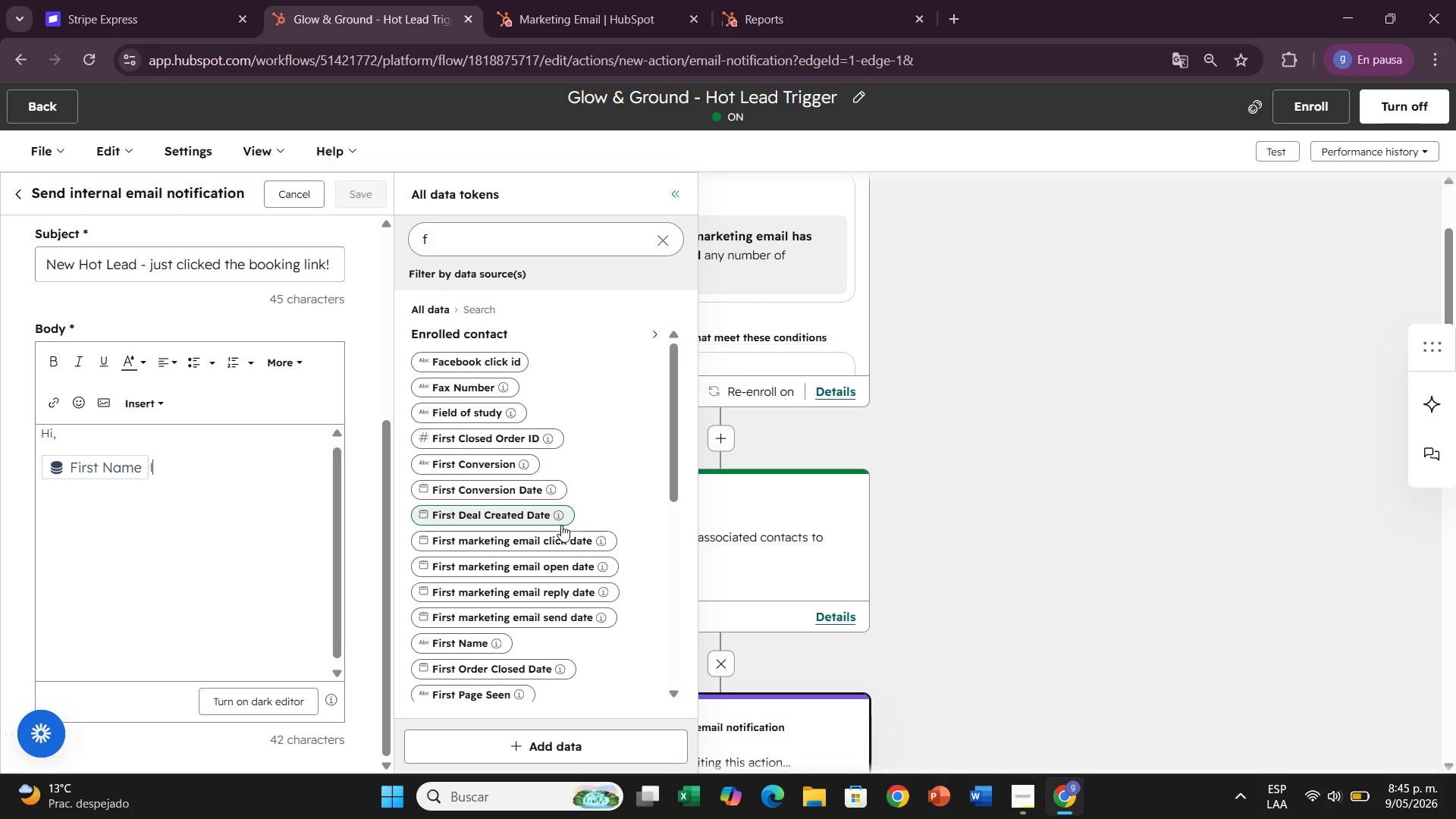 
key(Backspace)
type( just clicked the booking link i )
key(Backspace)
type(n one of our emais)
key(Backspace)
type(ils.)
 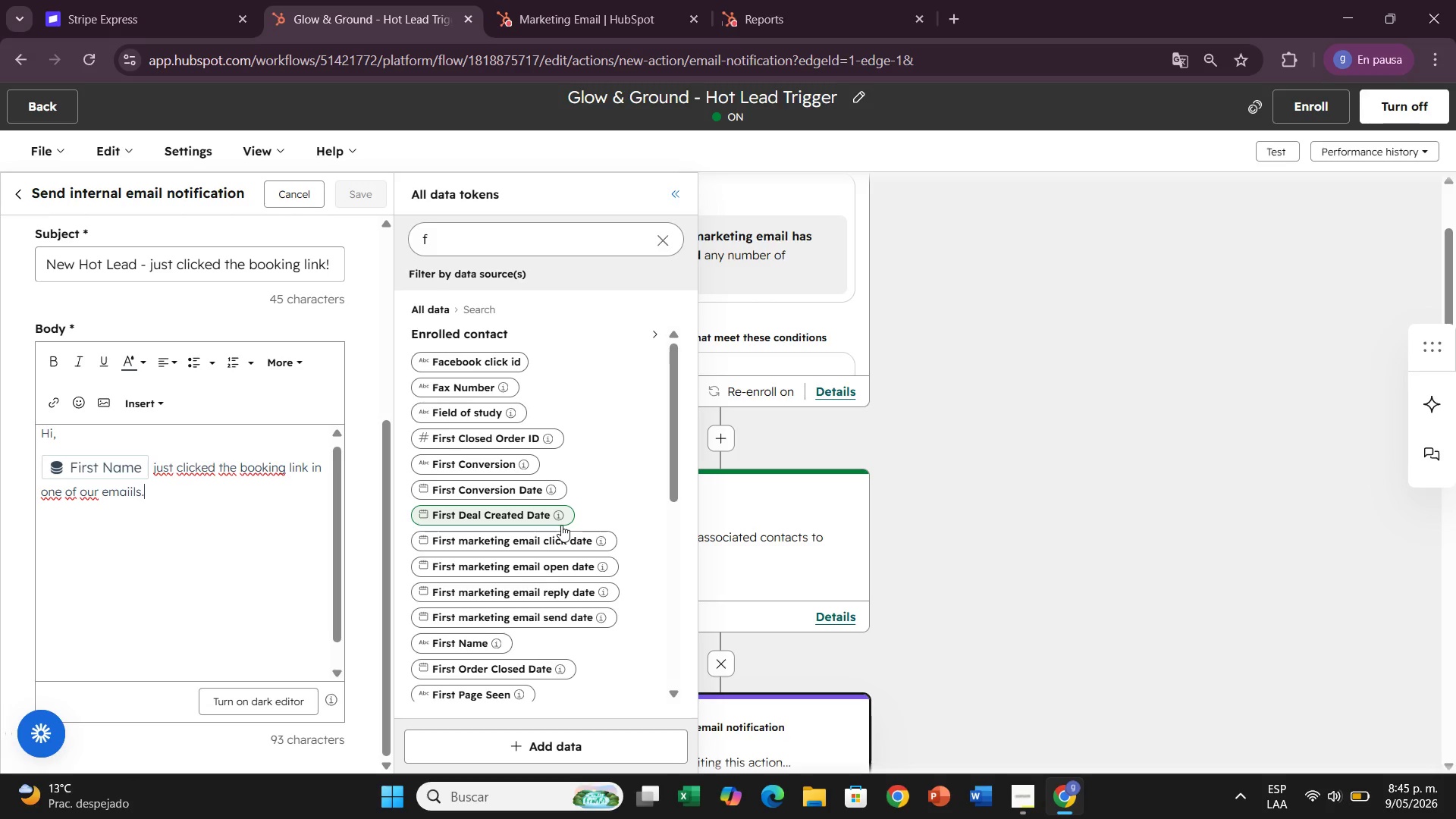 
key(Enter)
 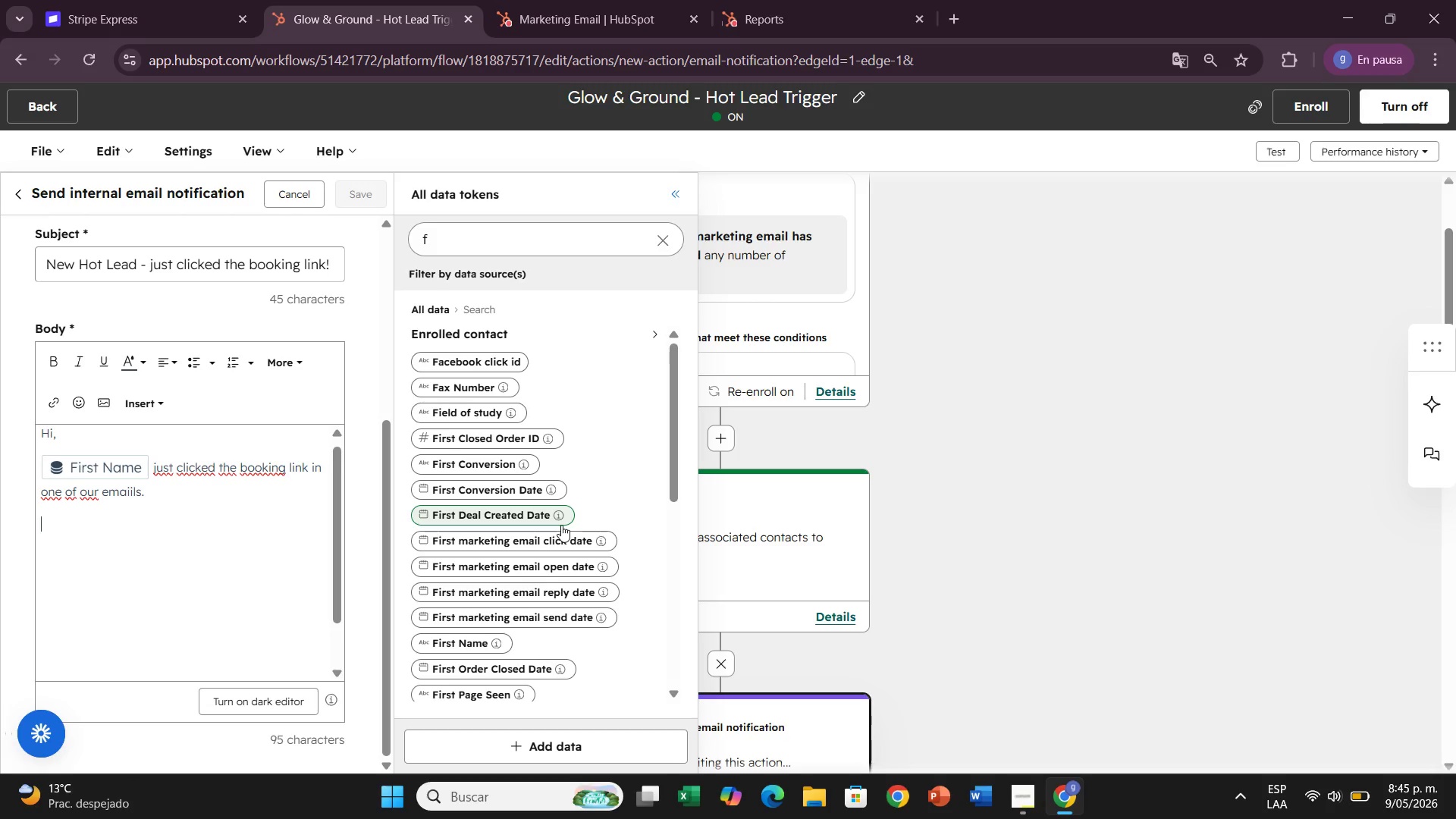 
type(Their details>)
 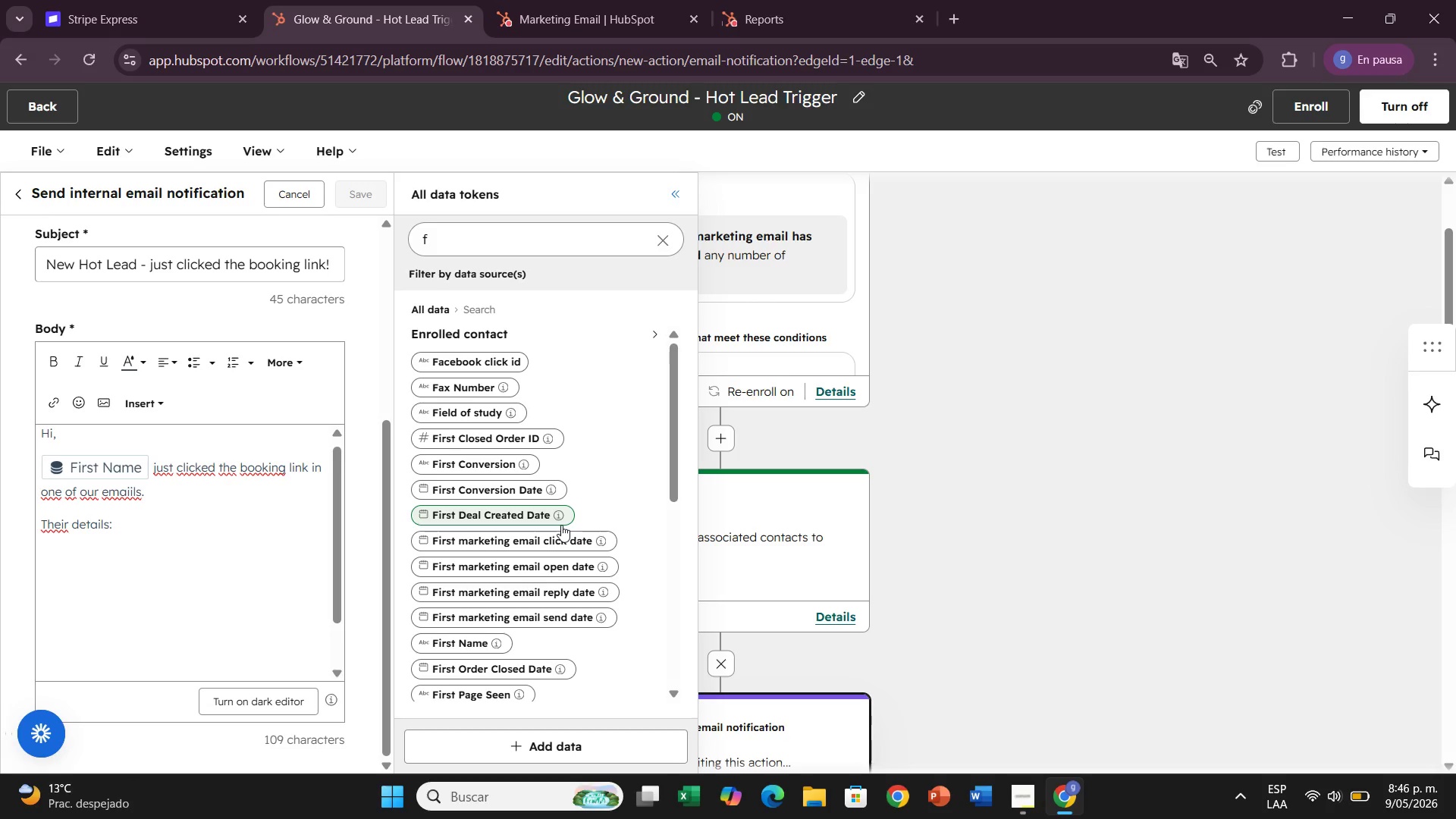 
key(Enter)
 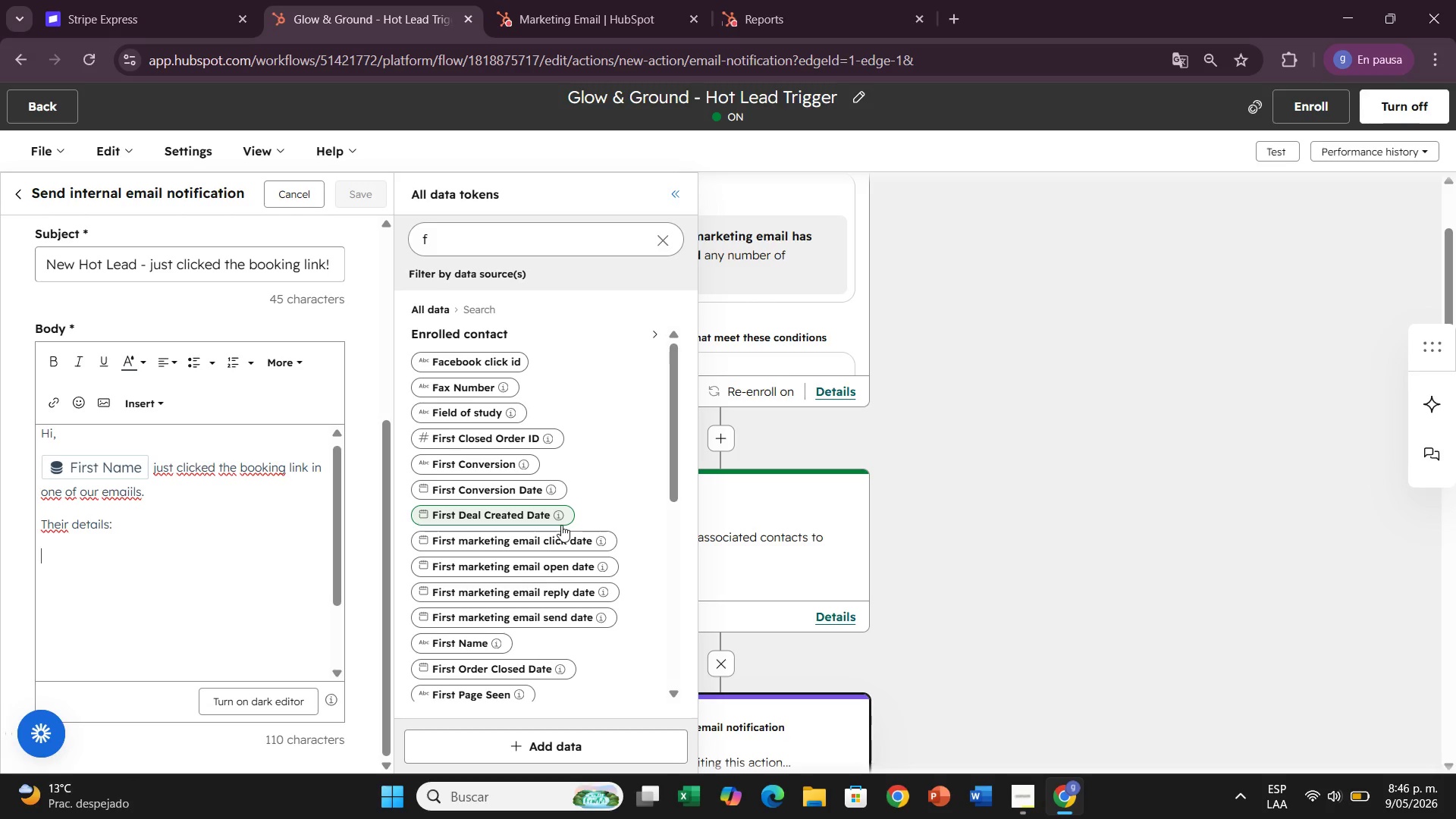 
wait(5.09)
 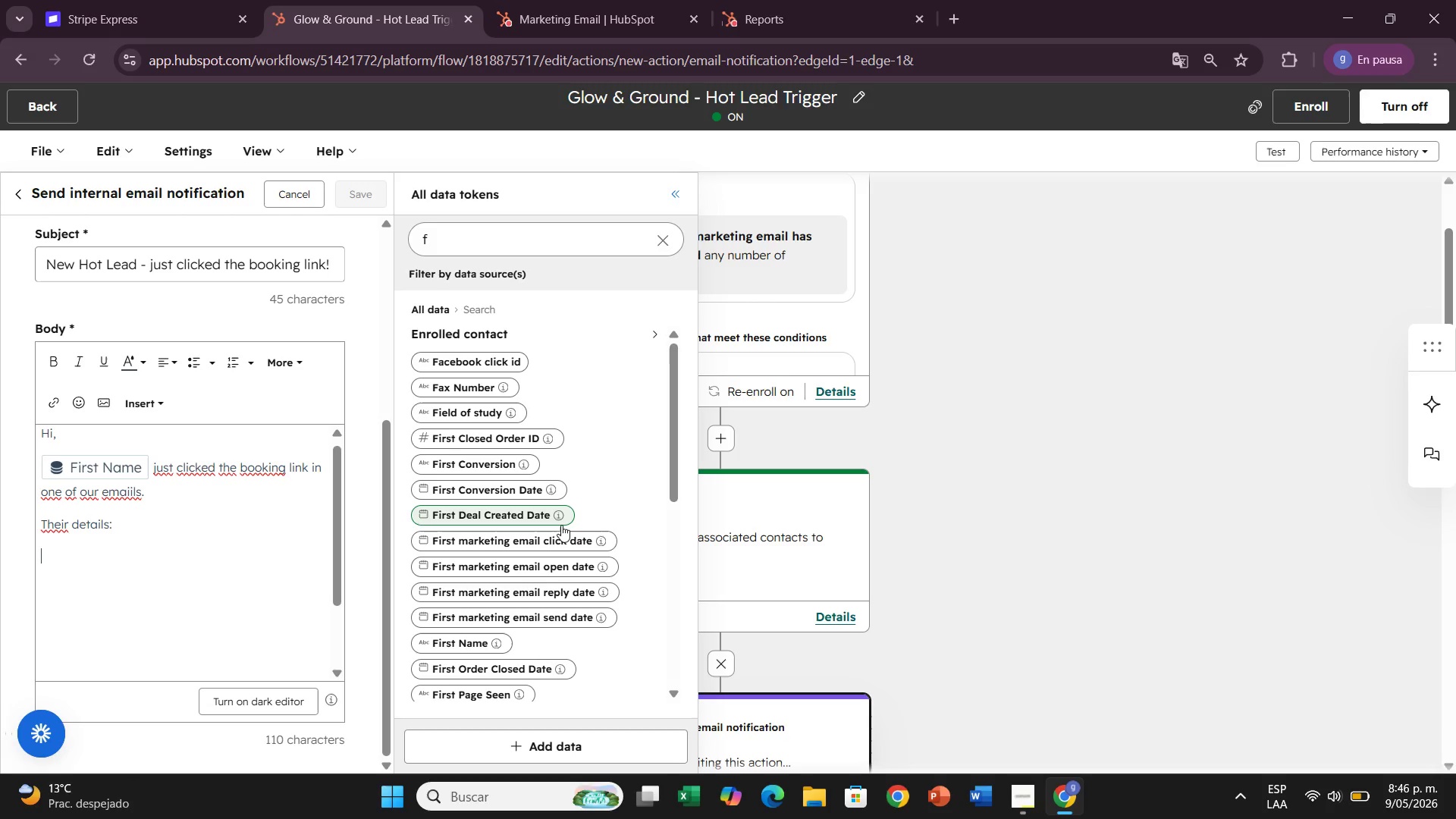 
type(-Emial> )
 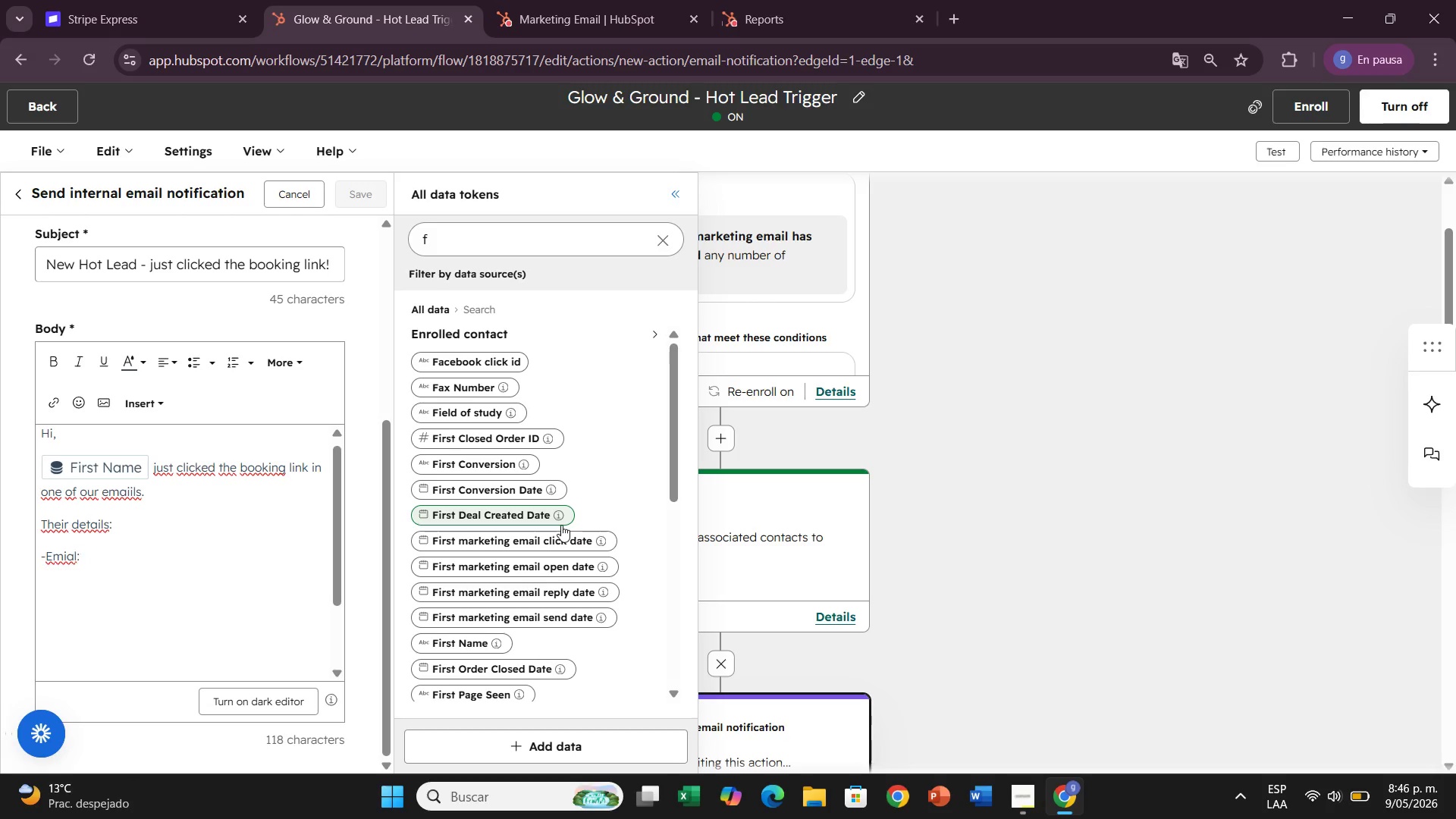 
left_click([665, 231])
 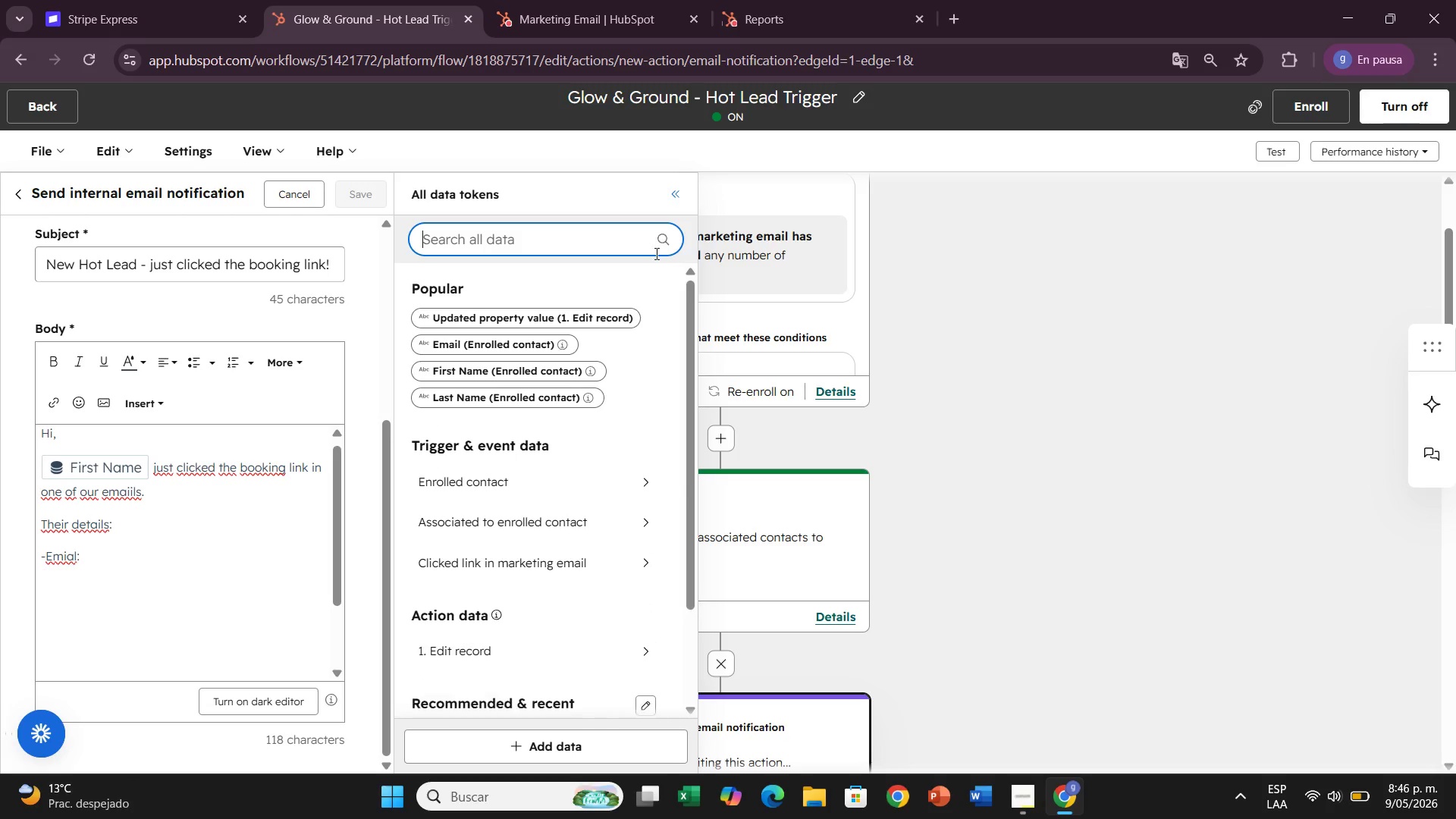 
type(ema)
 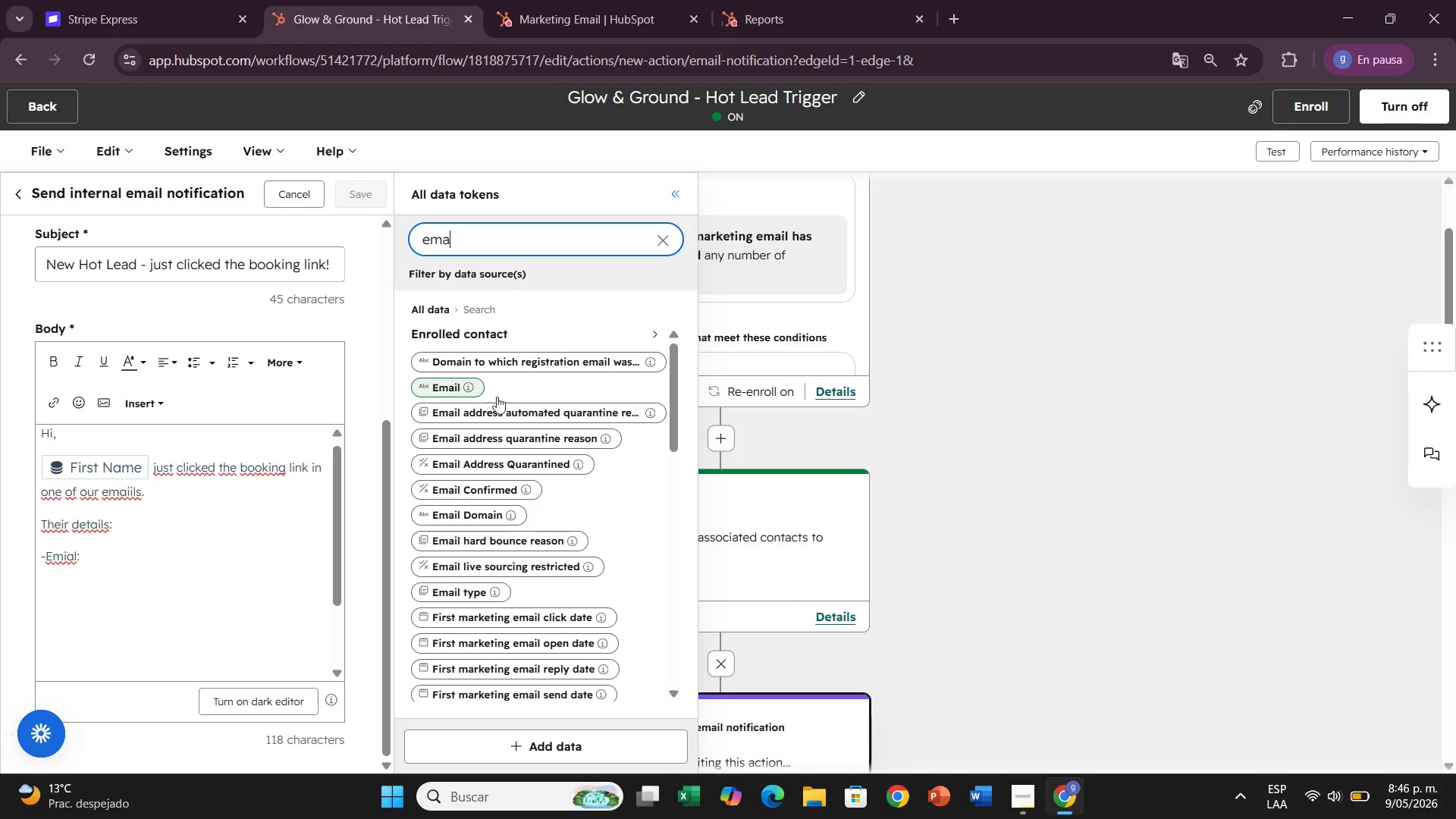 
left_click([429, 391])
 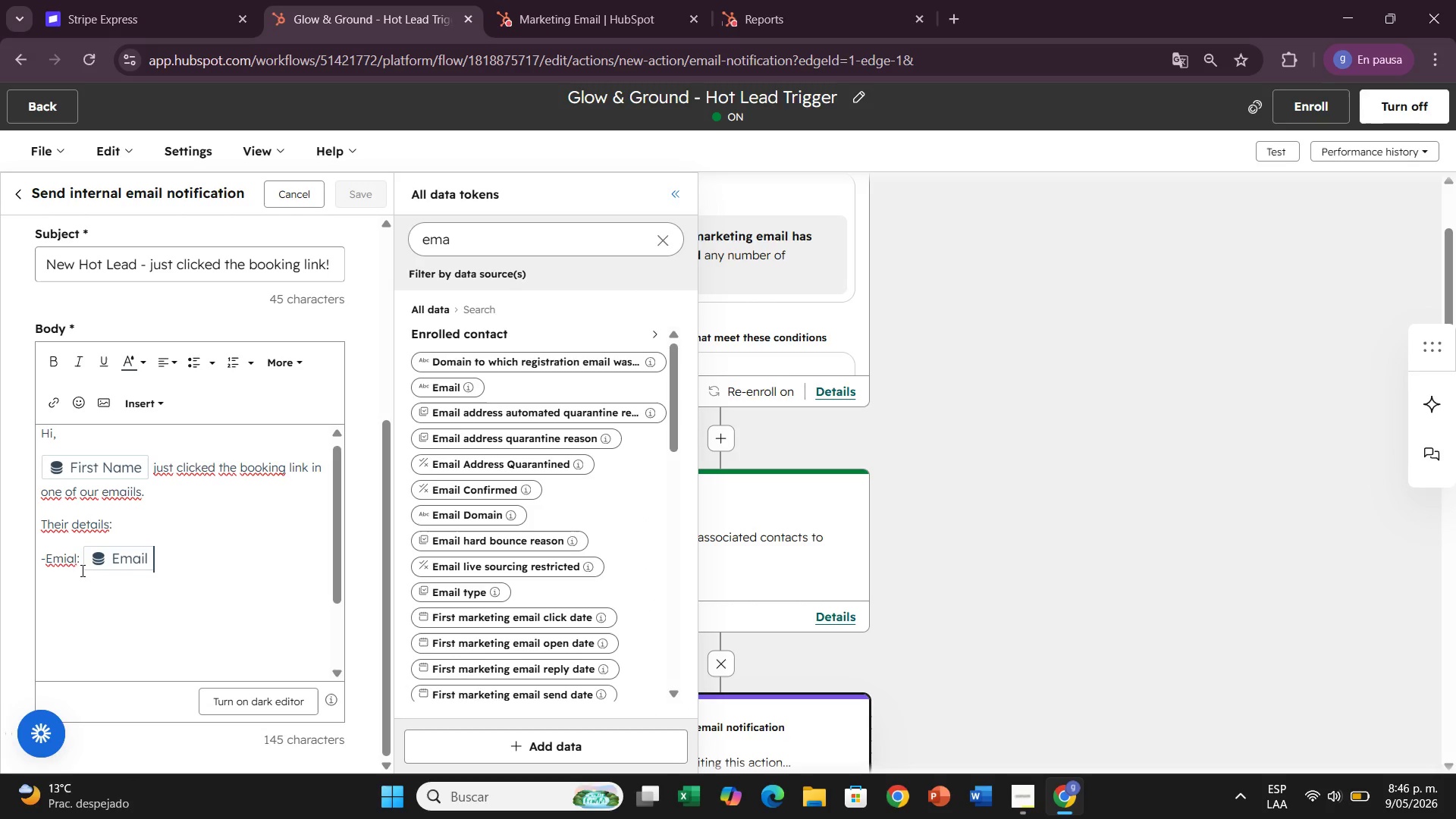 
left_click([72, 564])
 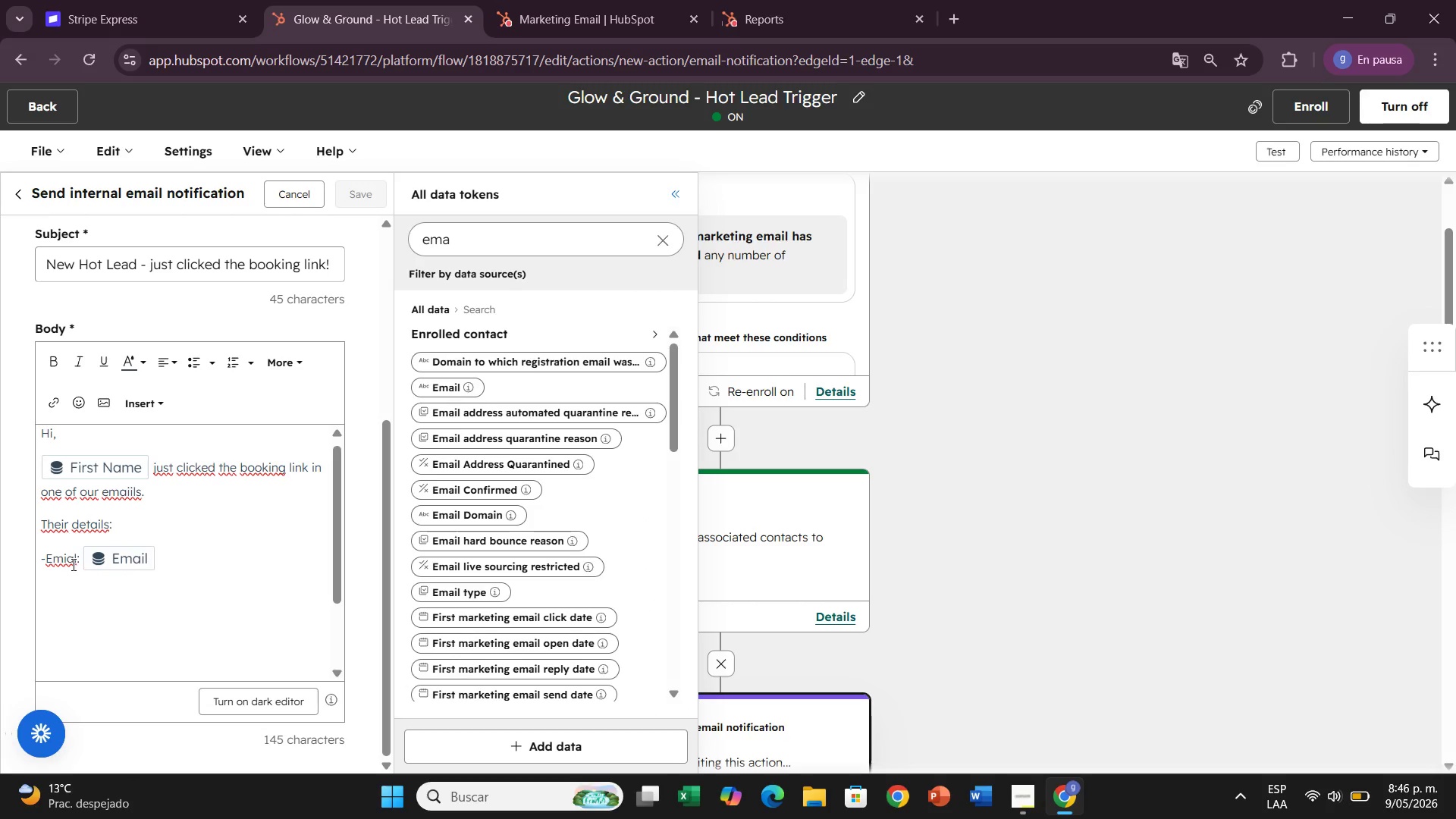 
key(Backspace)
key(Backspace)
type(a)
key(Backspace)
type(ai)
 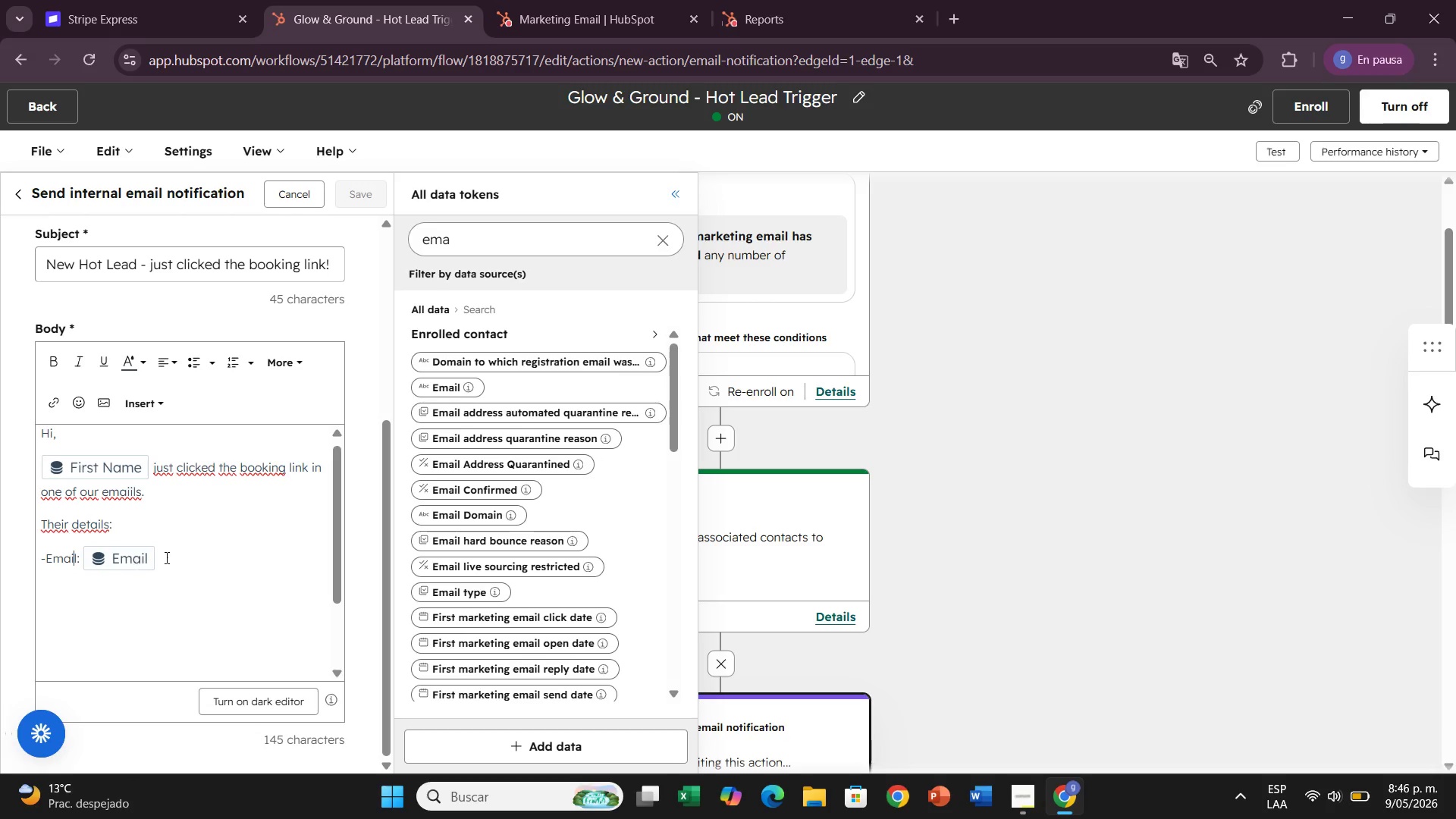 
left_click([193, 548])
 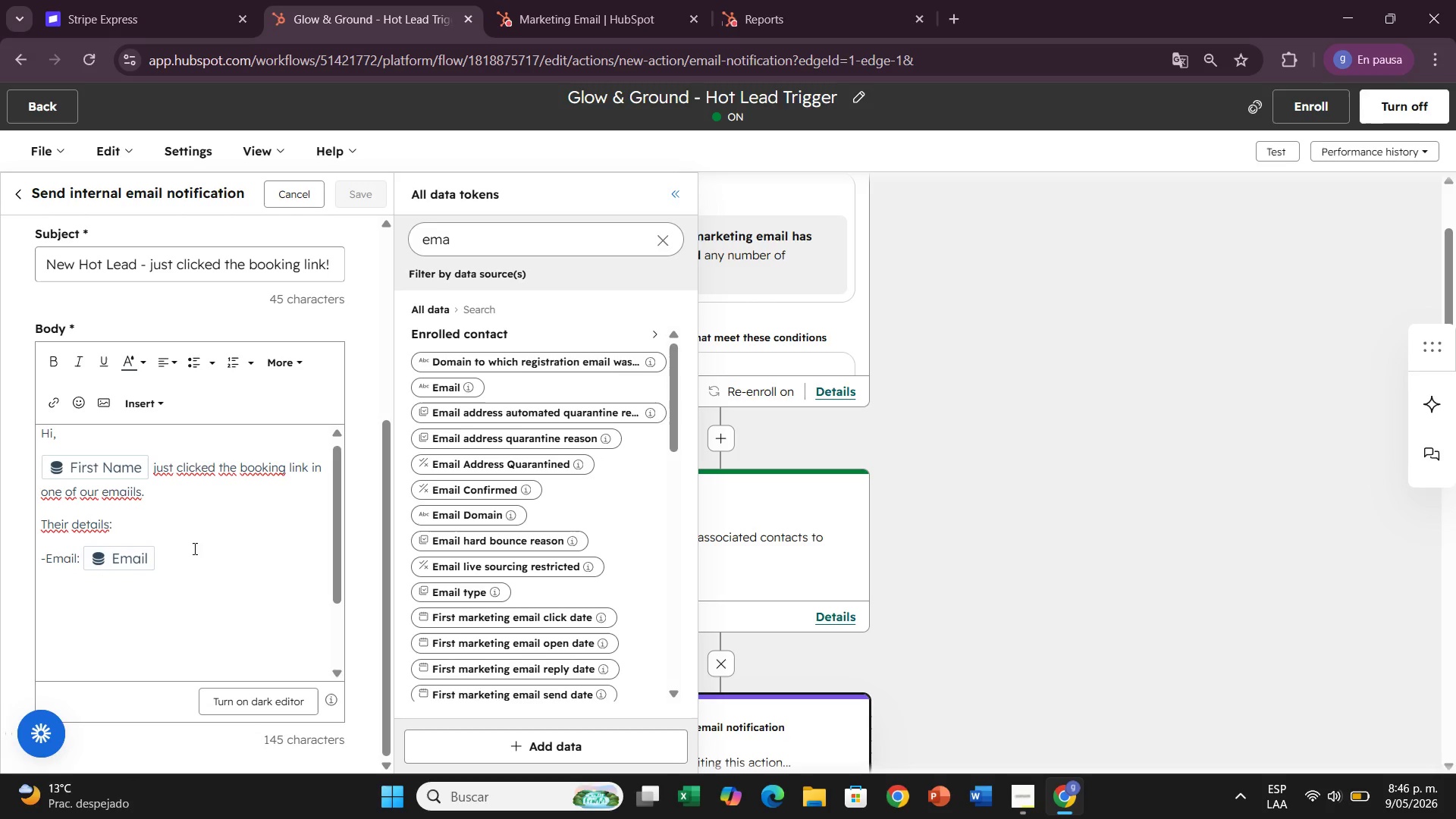 
key(Enter)
 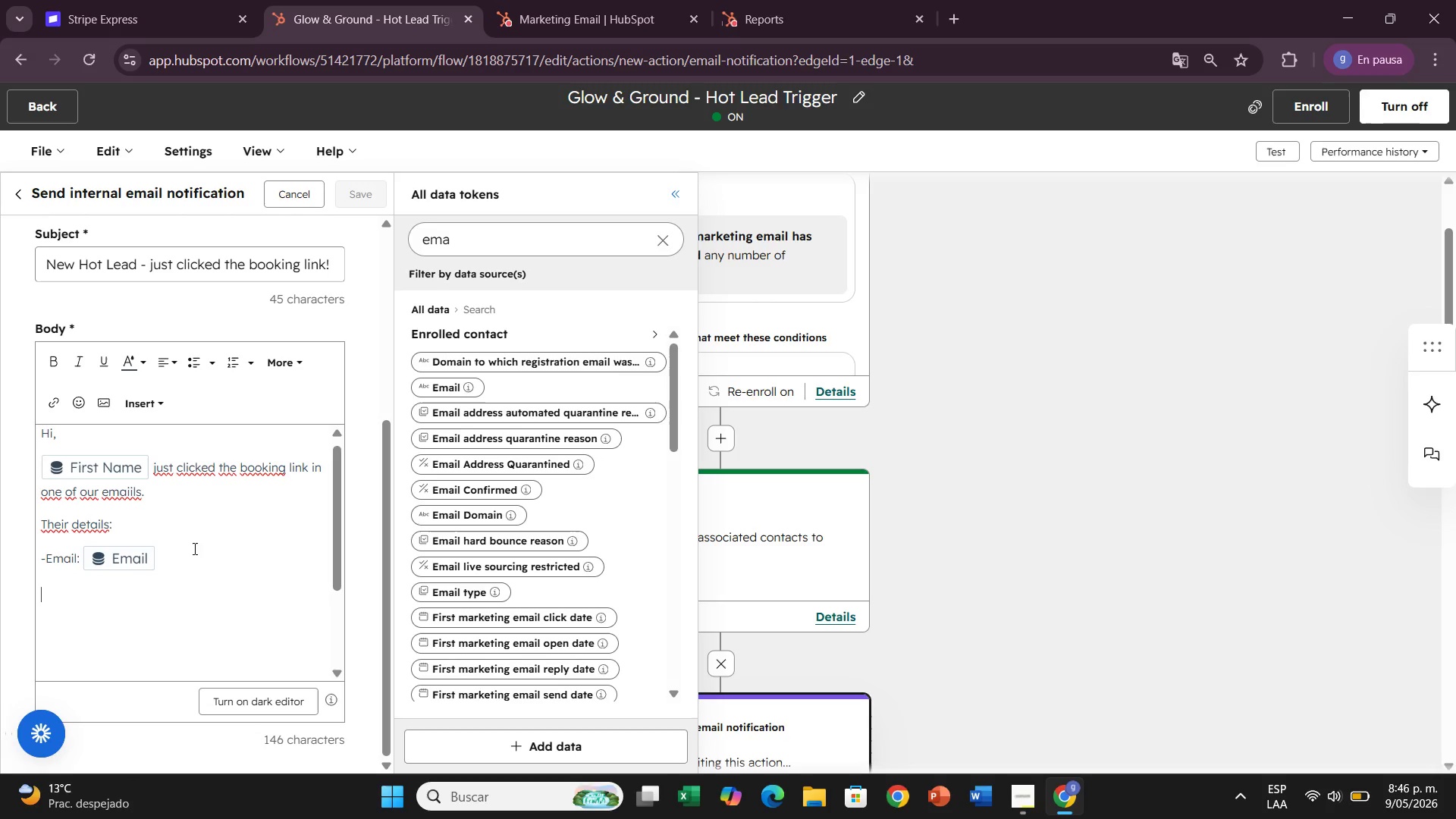 
type(- )
key(Backspace)
type(Phone>)
 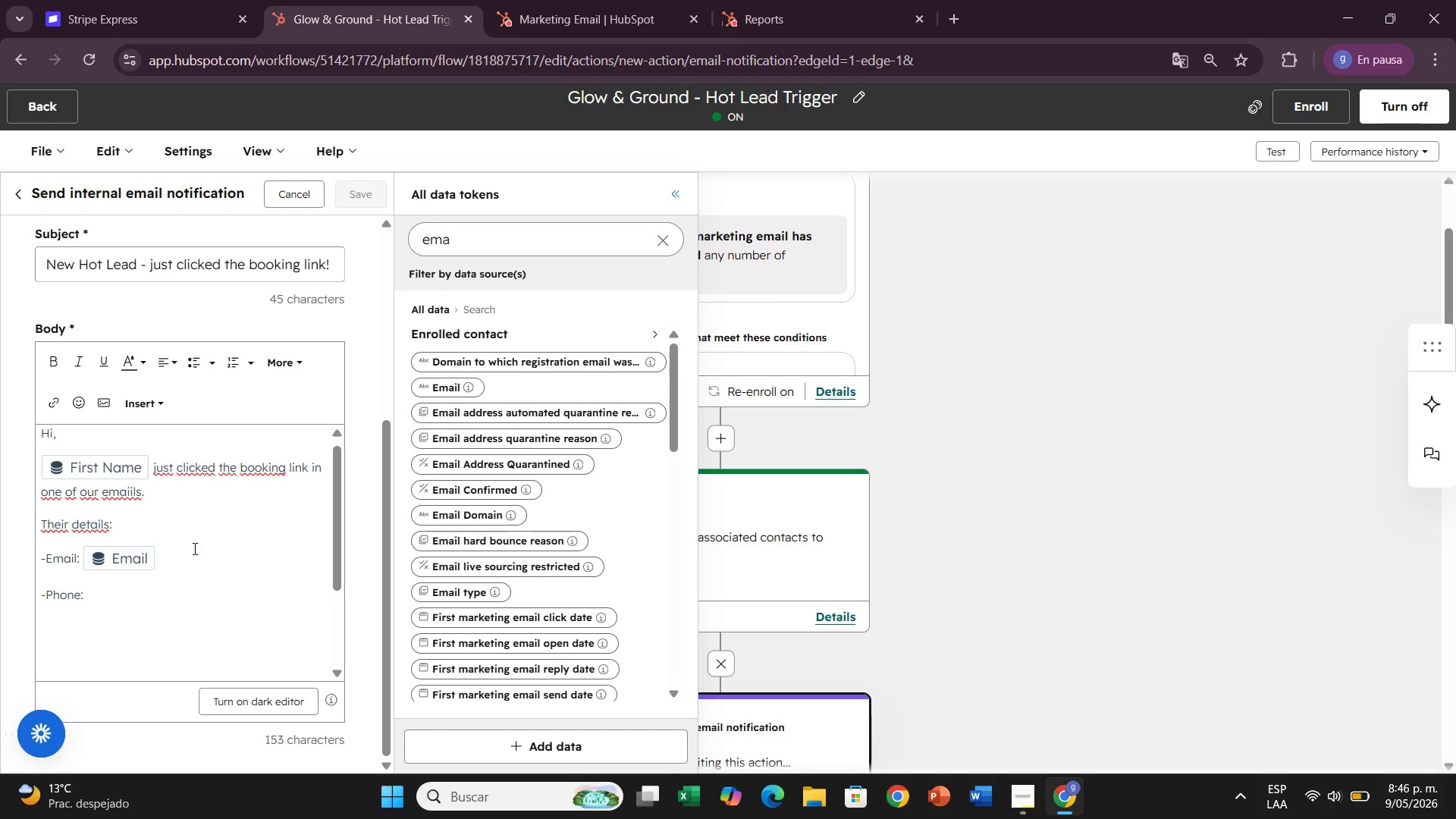 
double_click([658, 233])
 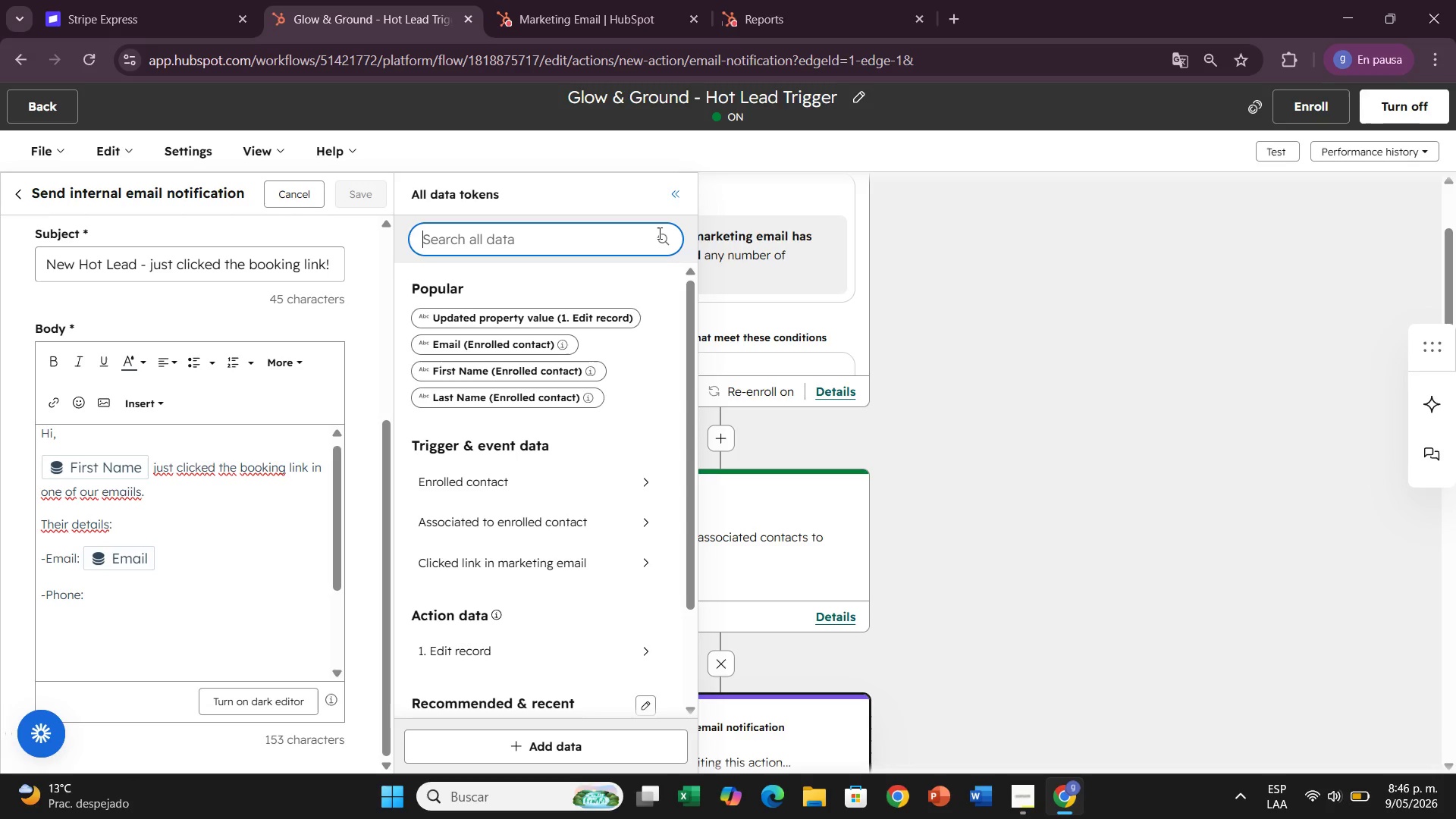 
type(ph)
 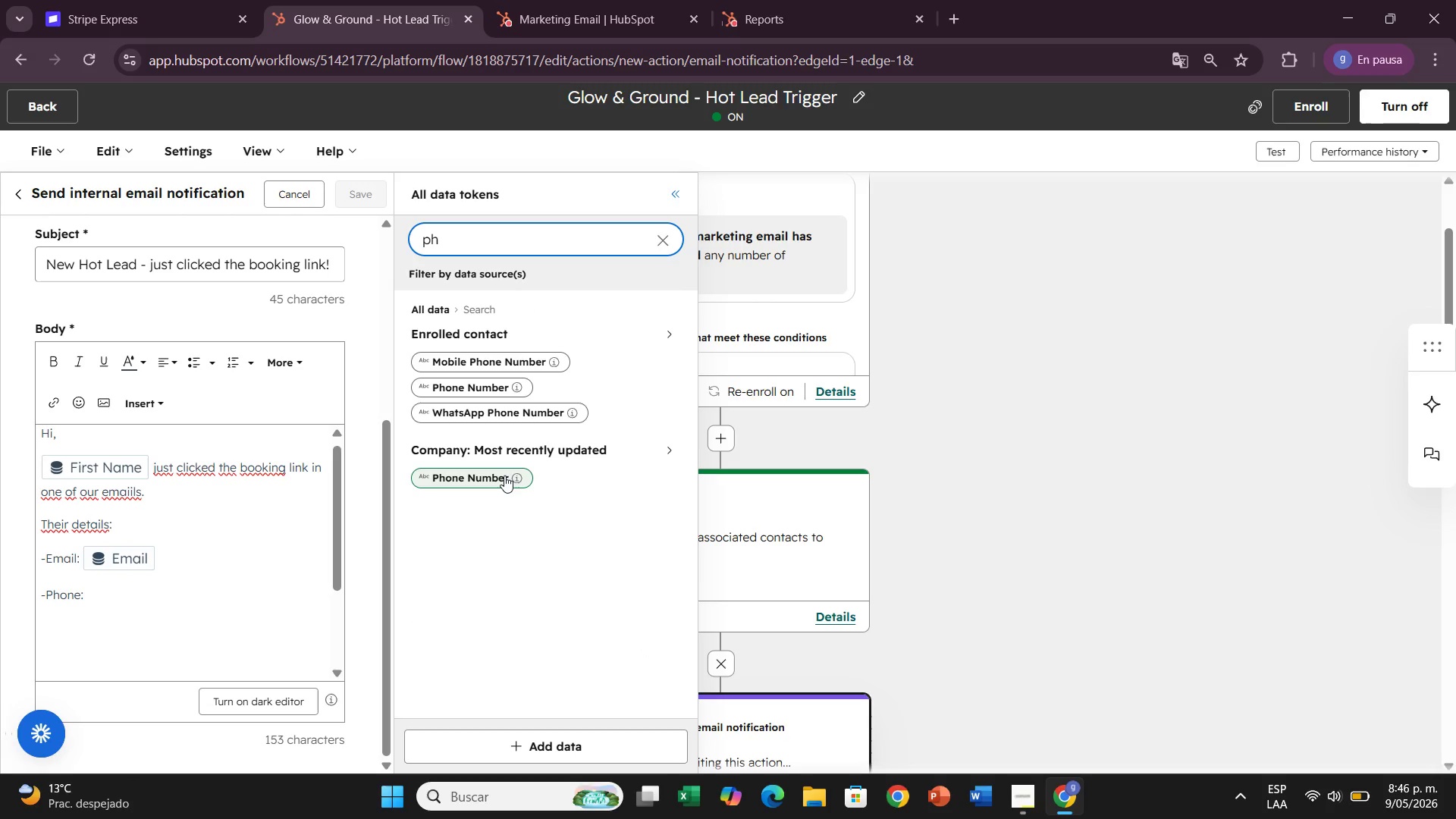 
left_click([504, 475])
 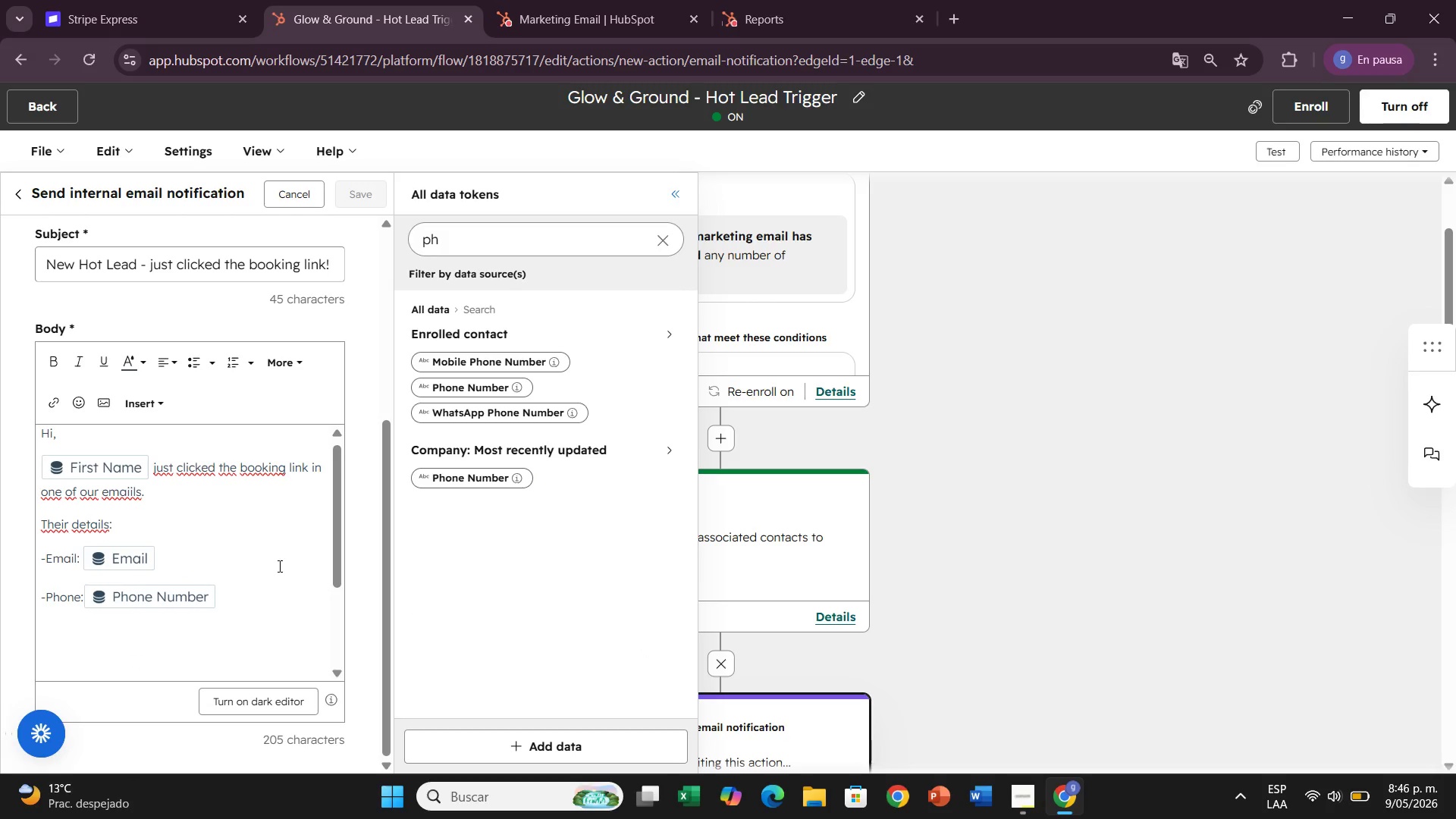 
key(Enter)
 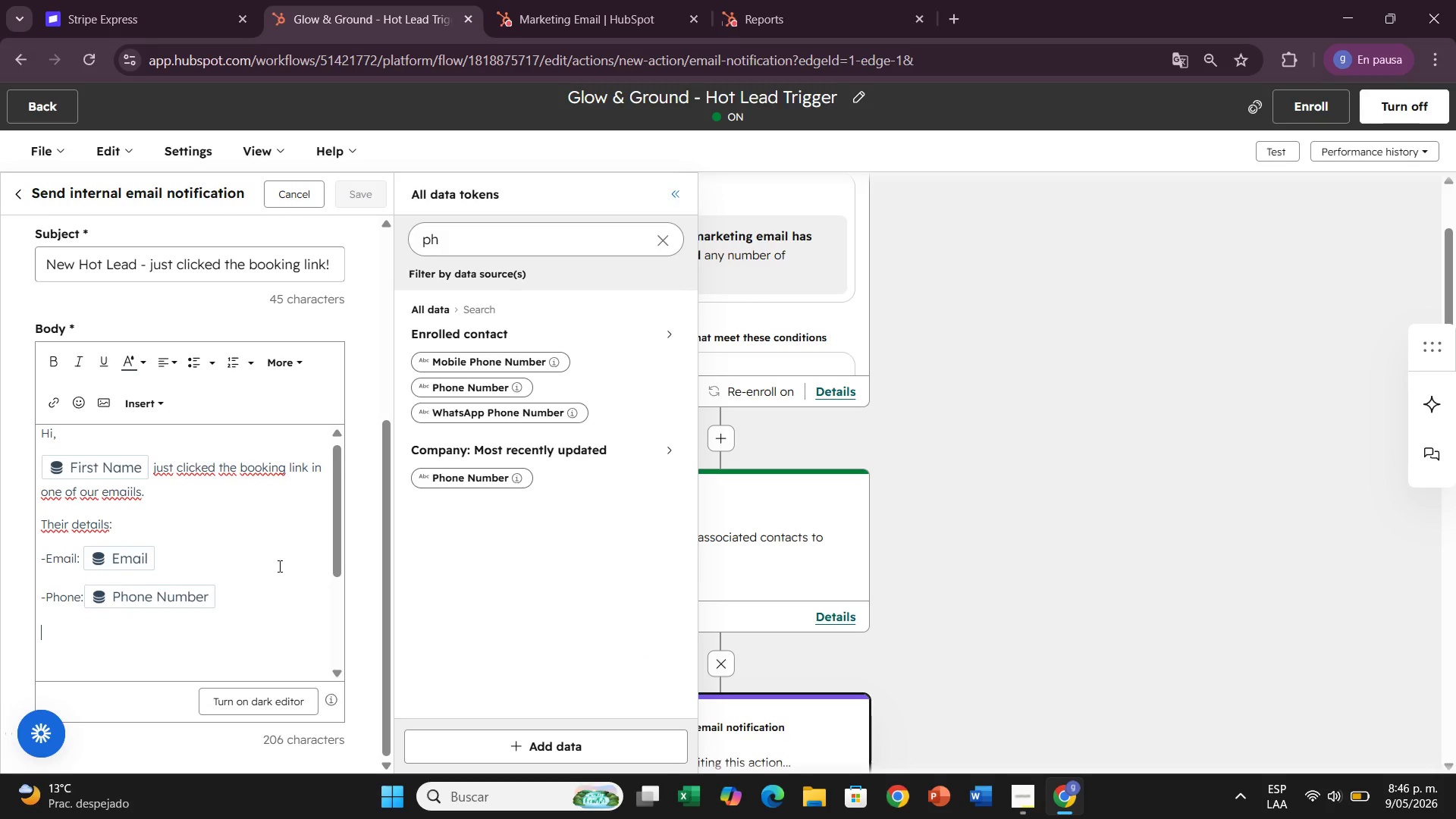 
type(-Skin COncern> )
 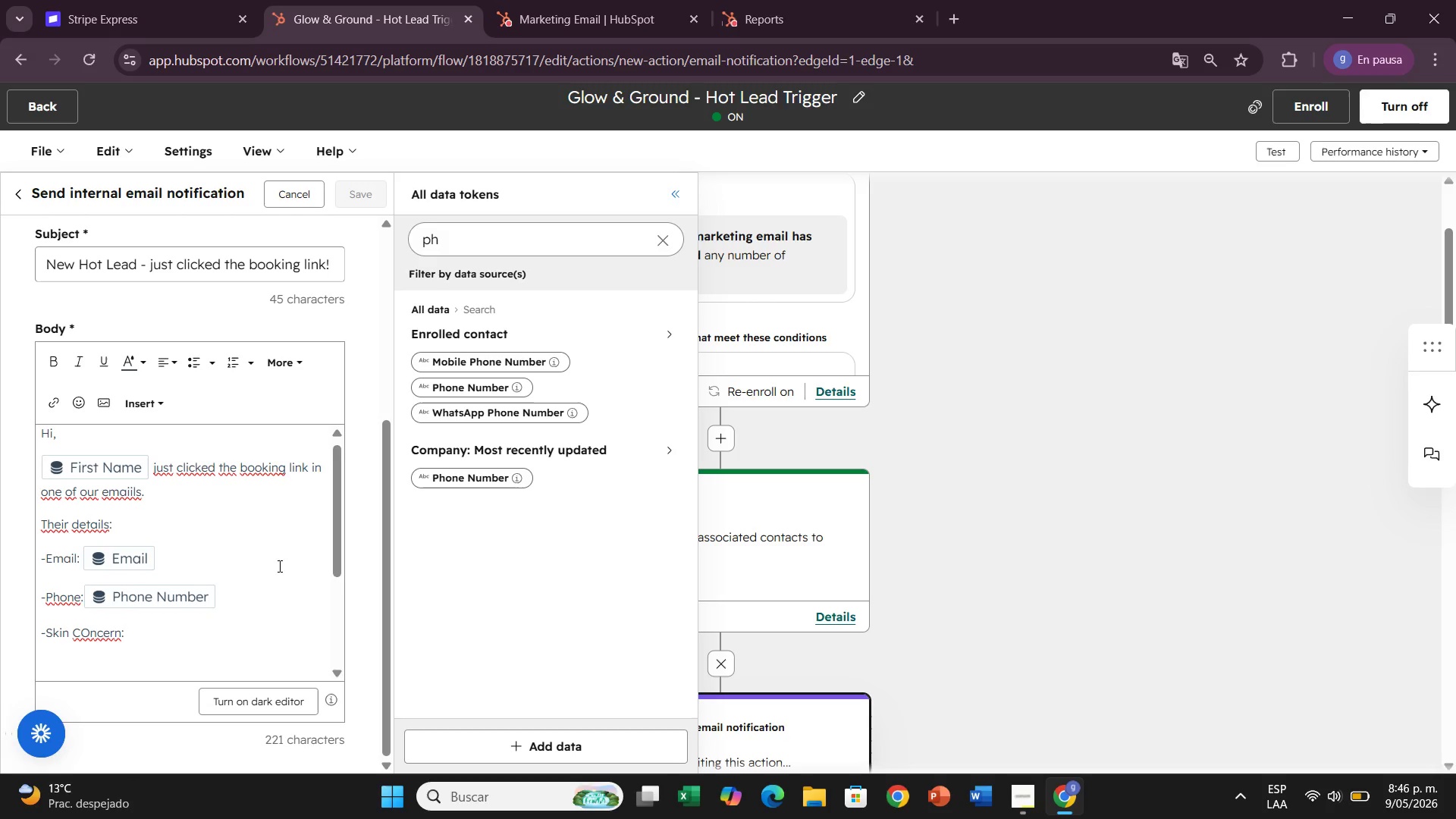 
left_click([93, 639])
 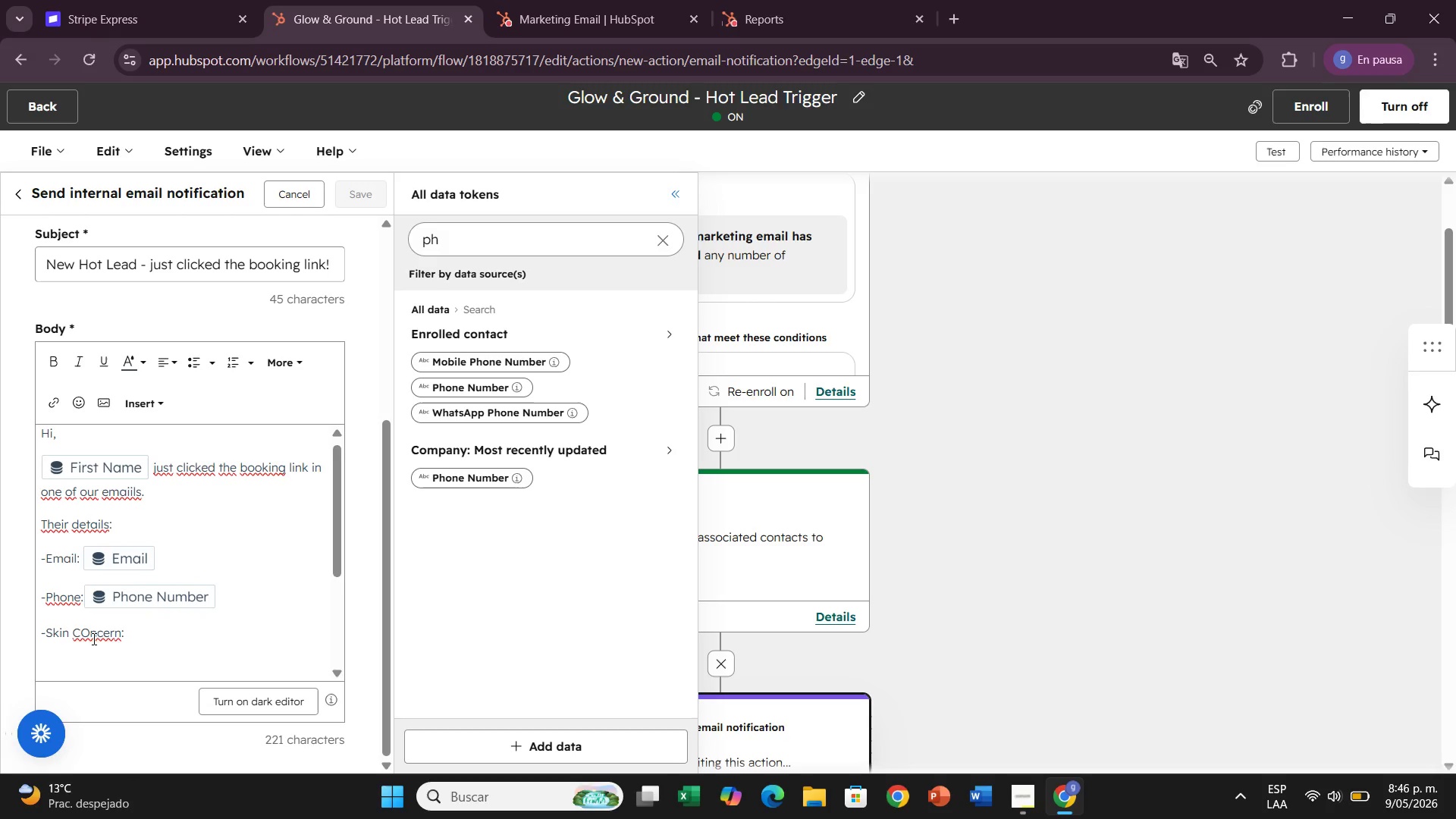 
key(Backspace)
 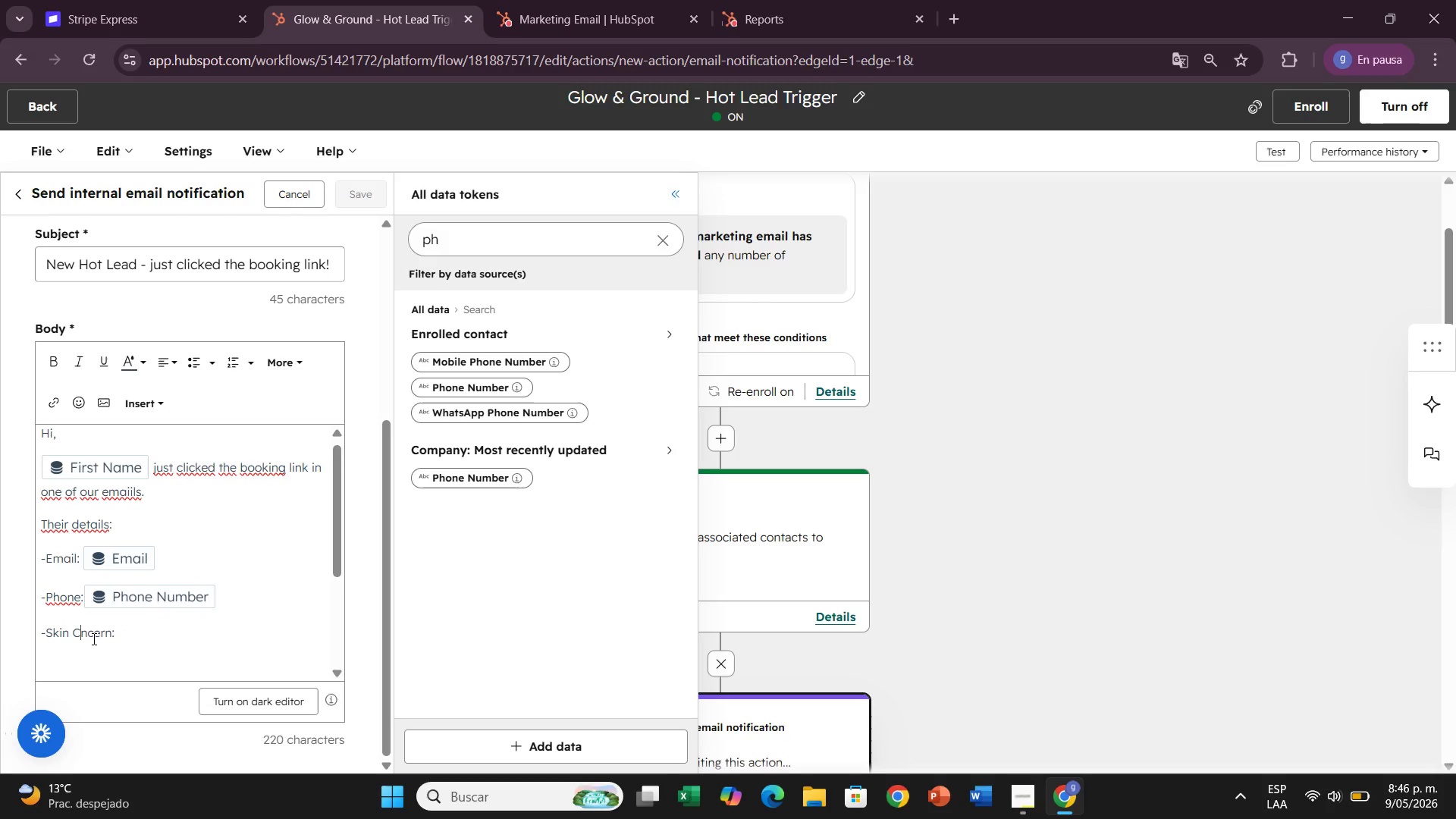 
key(O)
 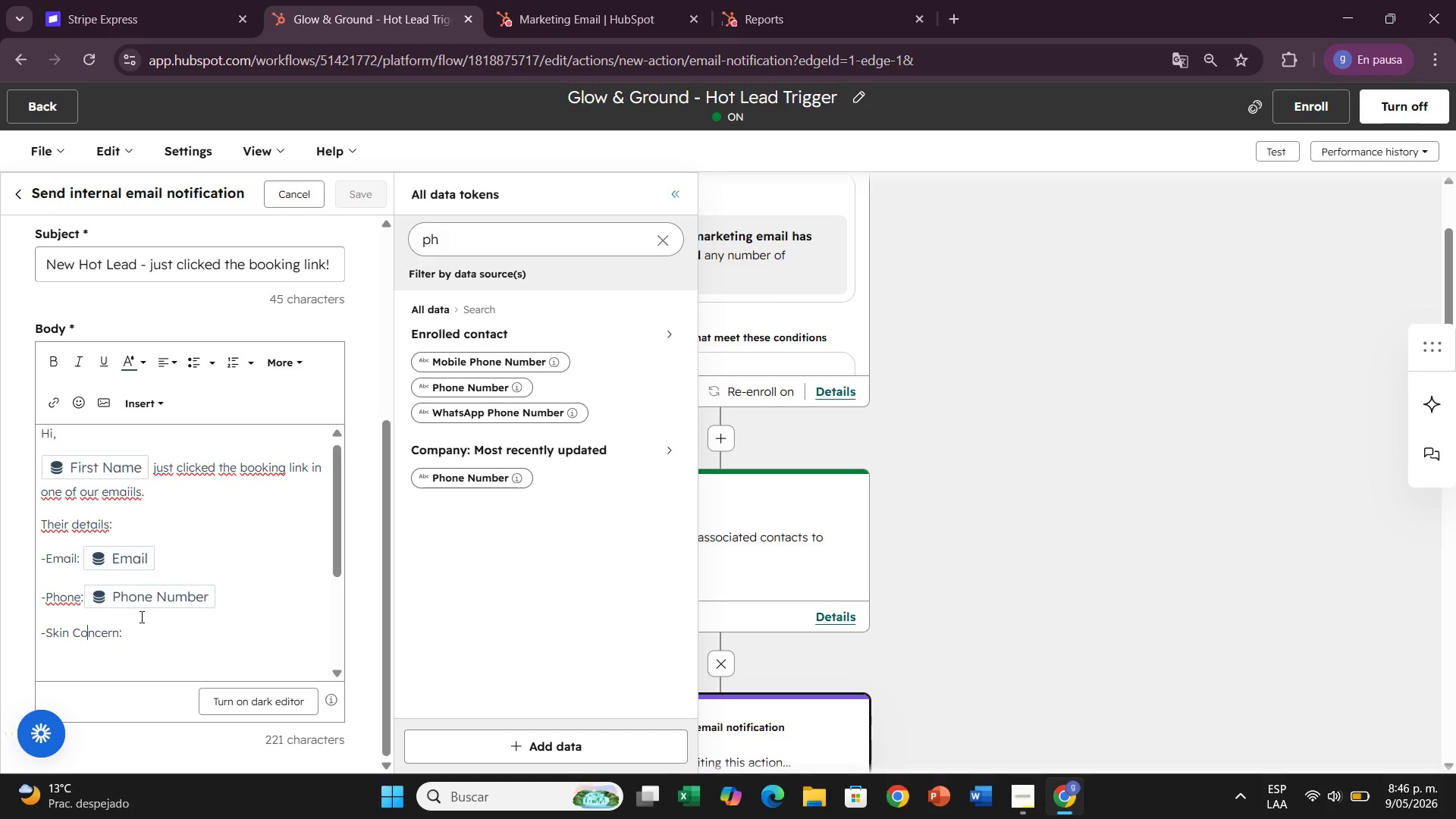 
left_click([140, 626])
 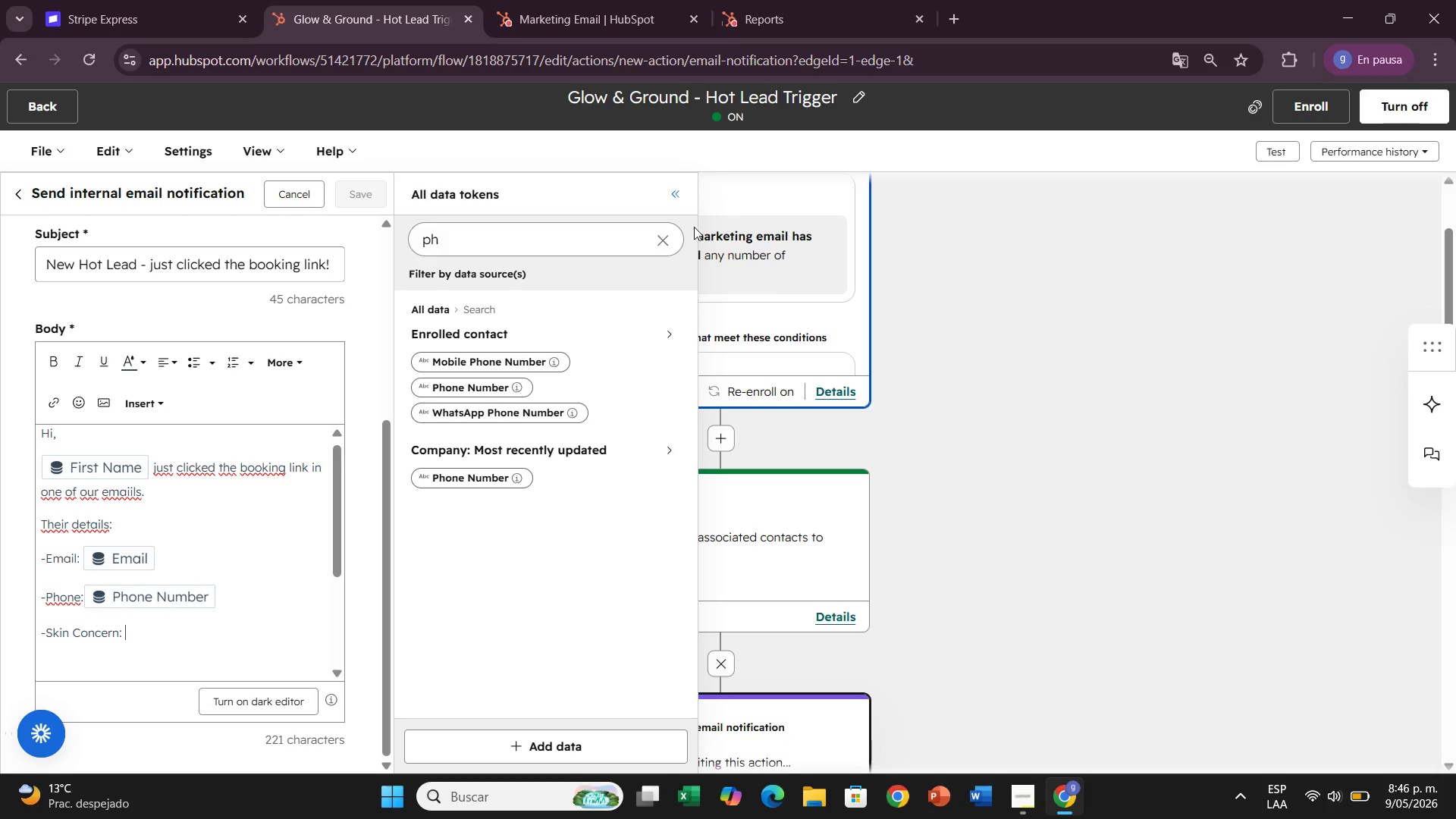 
left_click([667, 236])
 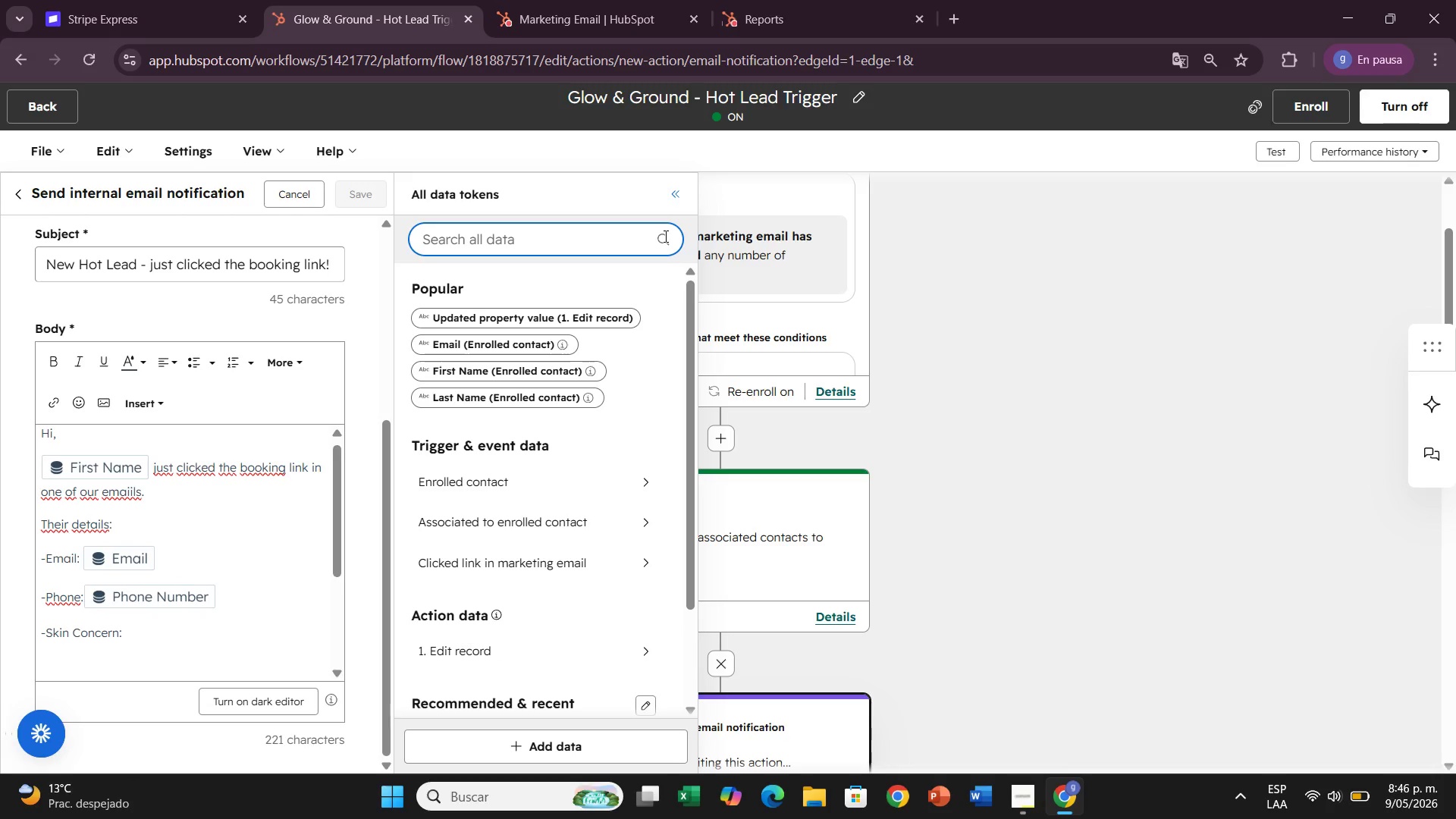 
wait(5.34)
 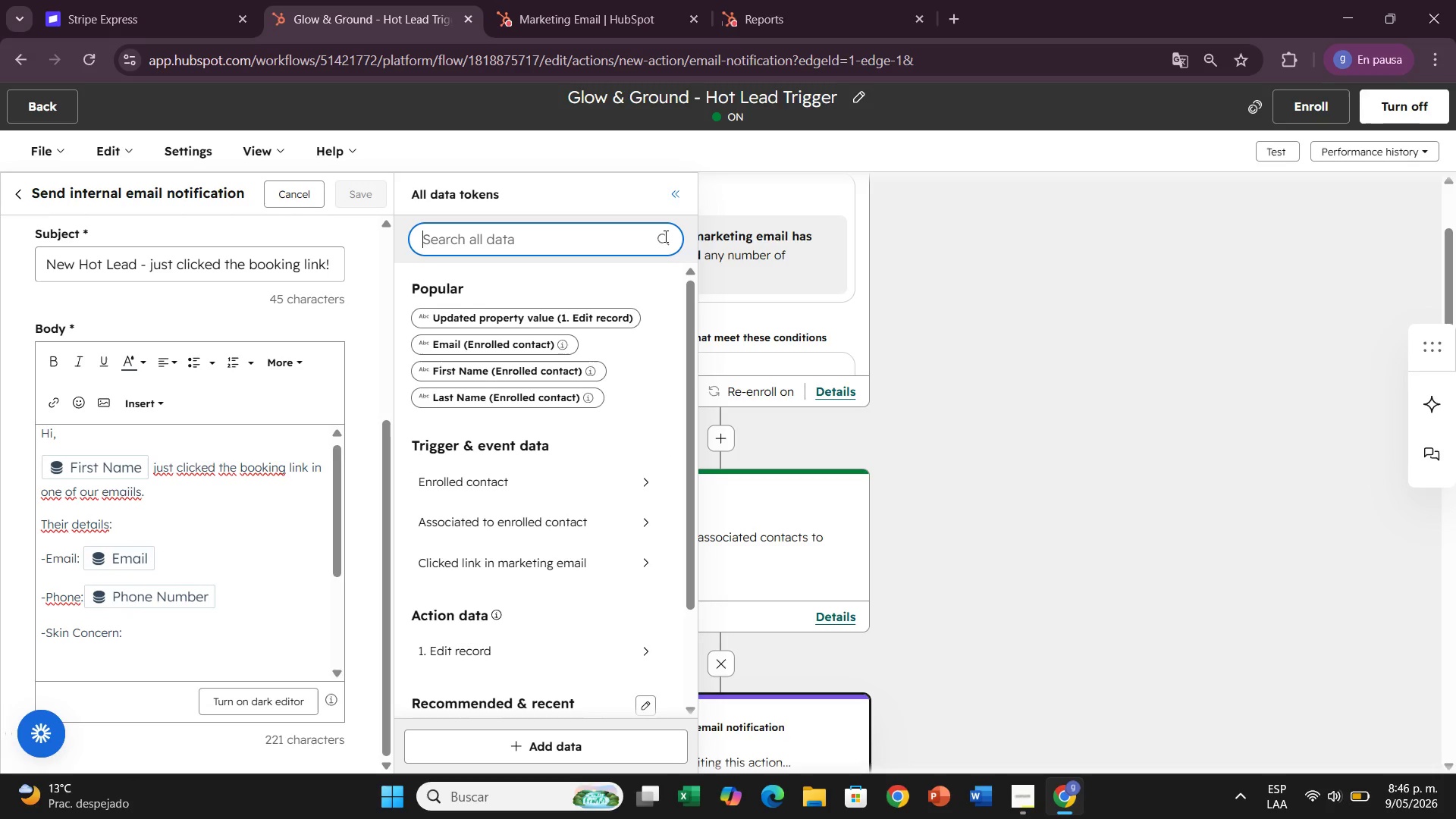 
key(P)
 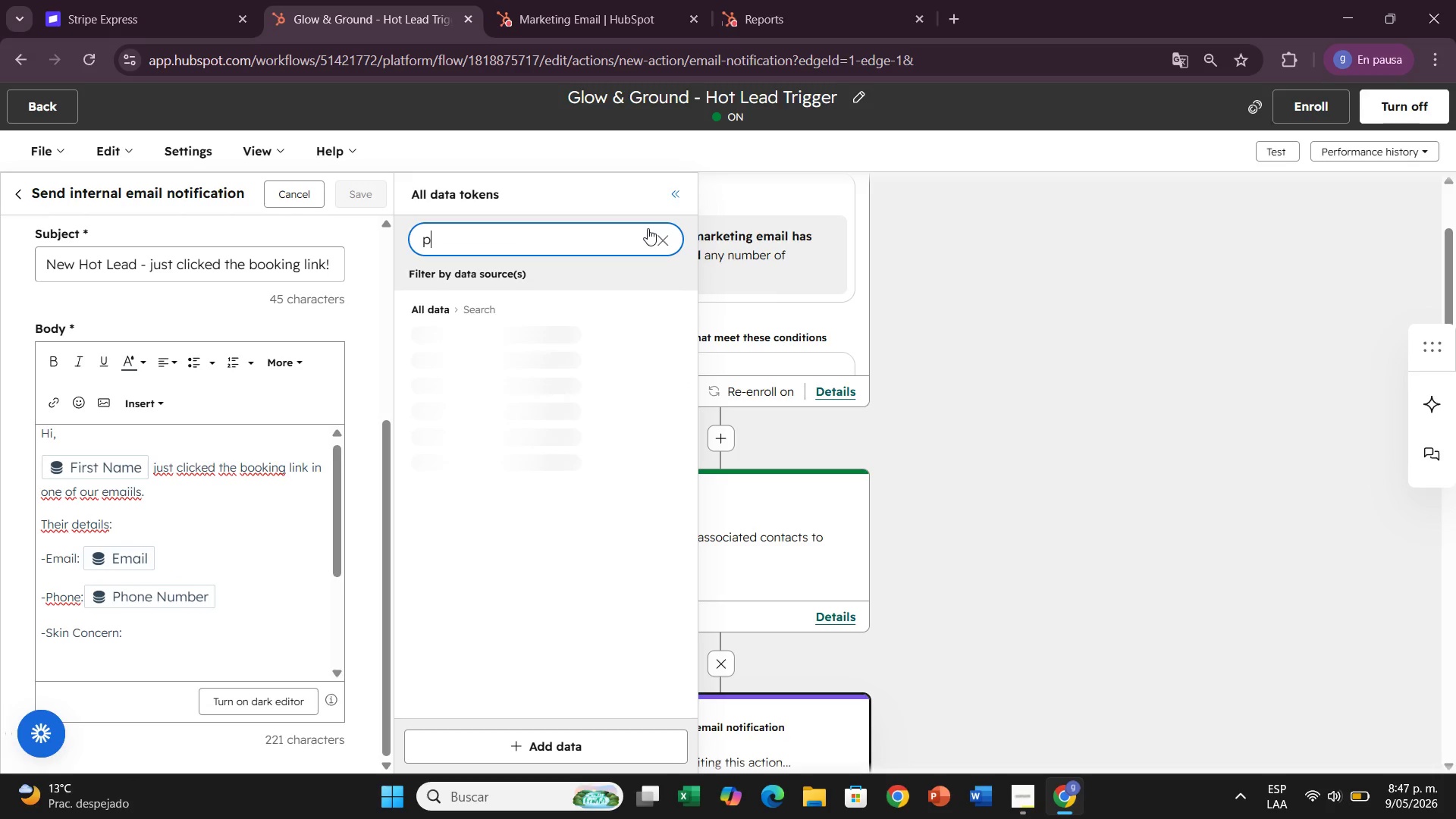 
type(ri)
 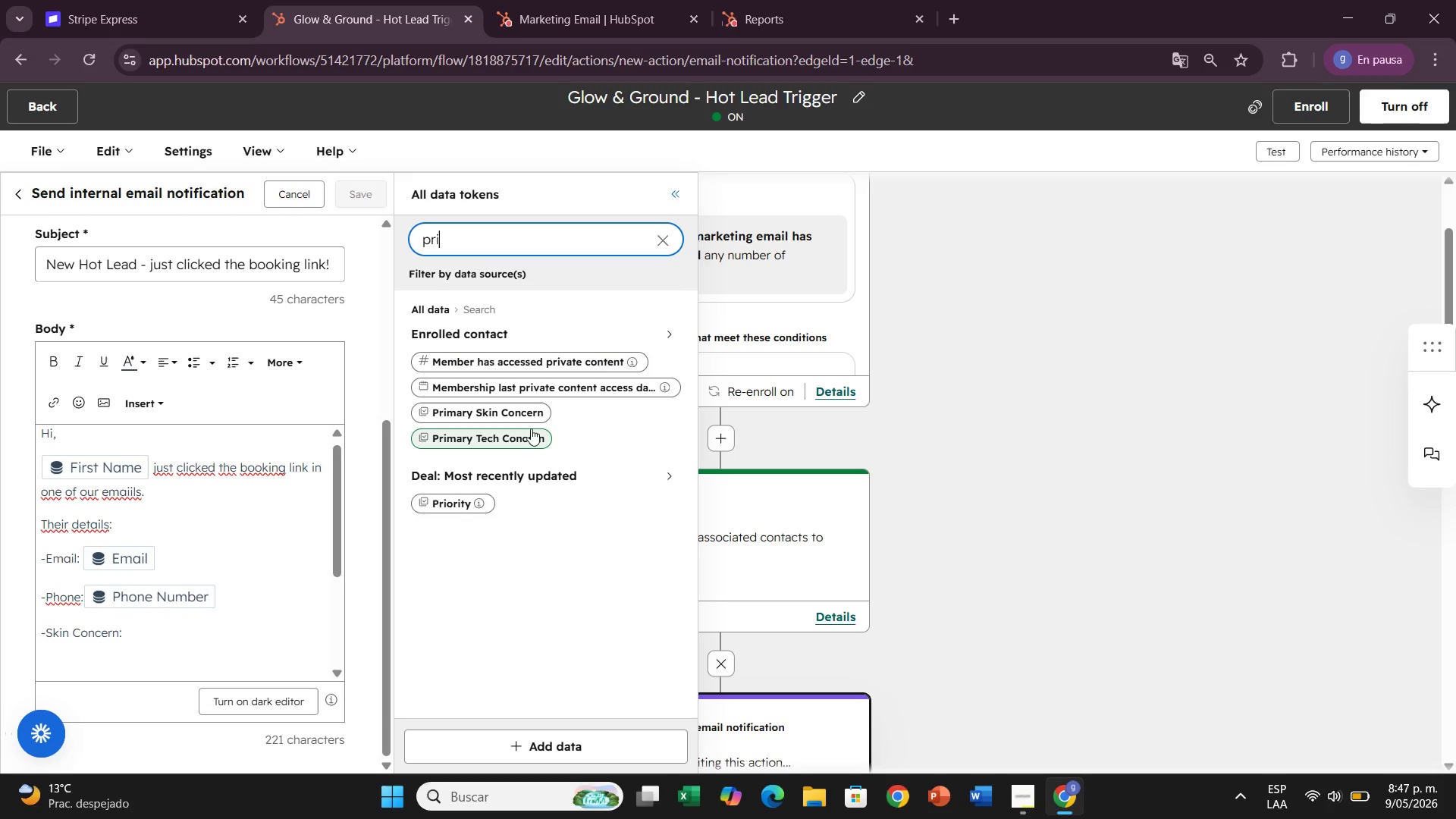 
key(M)
 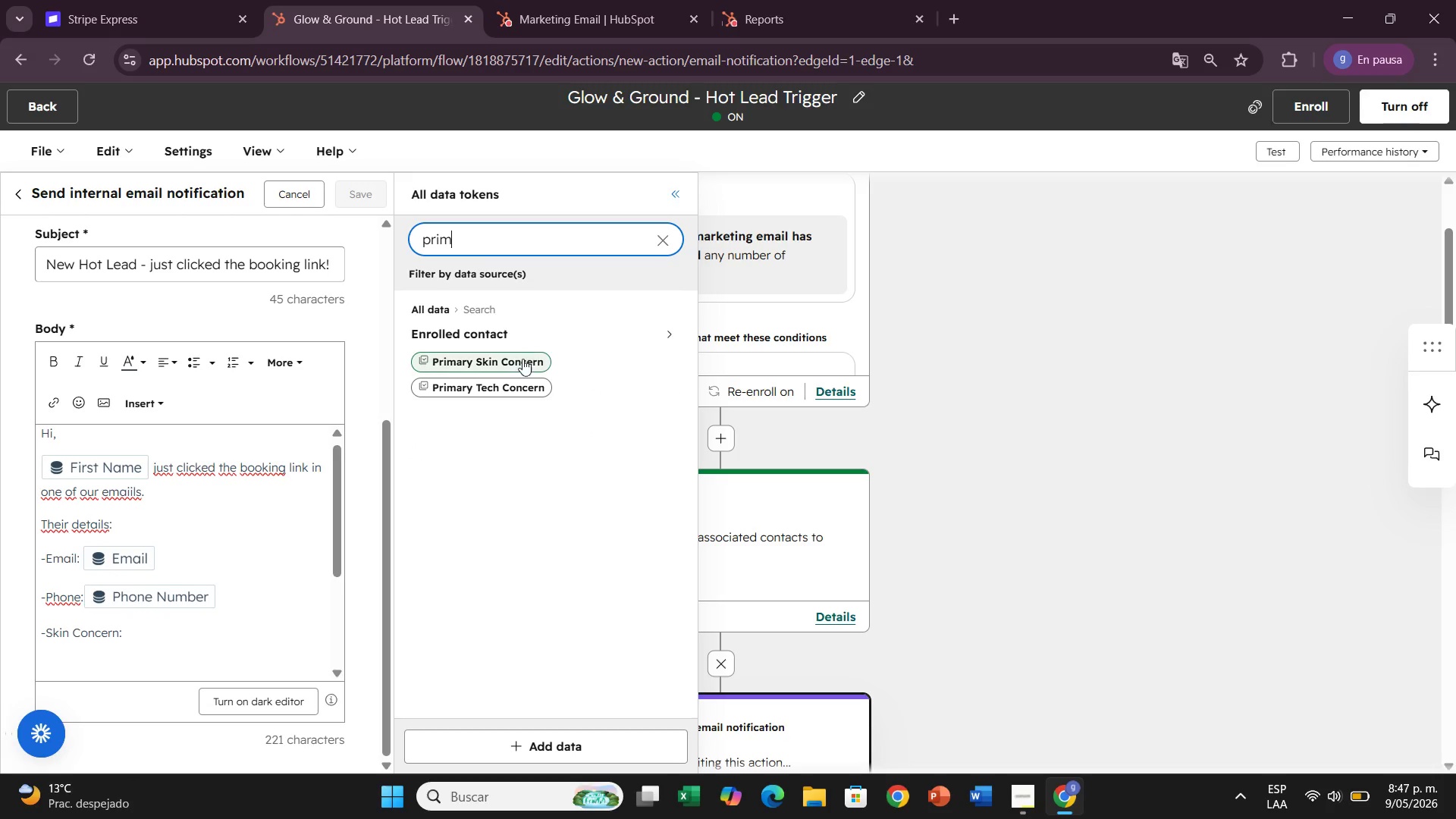 
left_click([523, 361])
 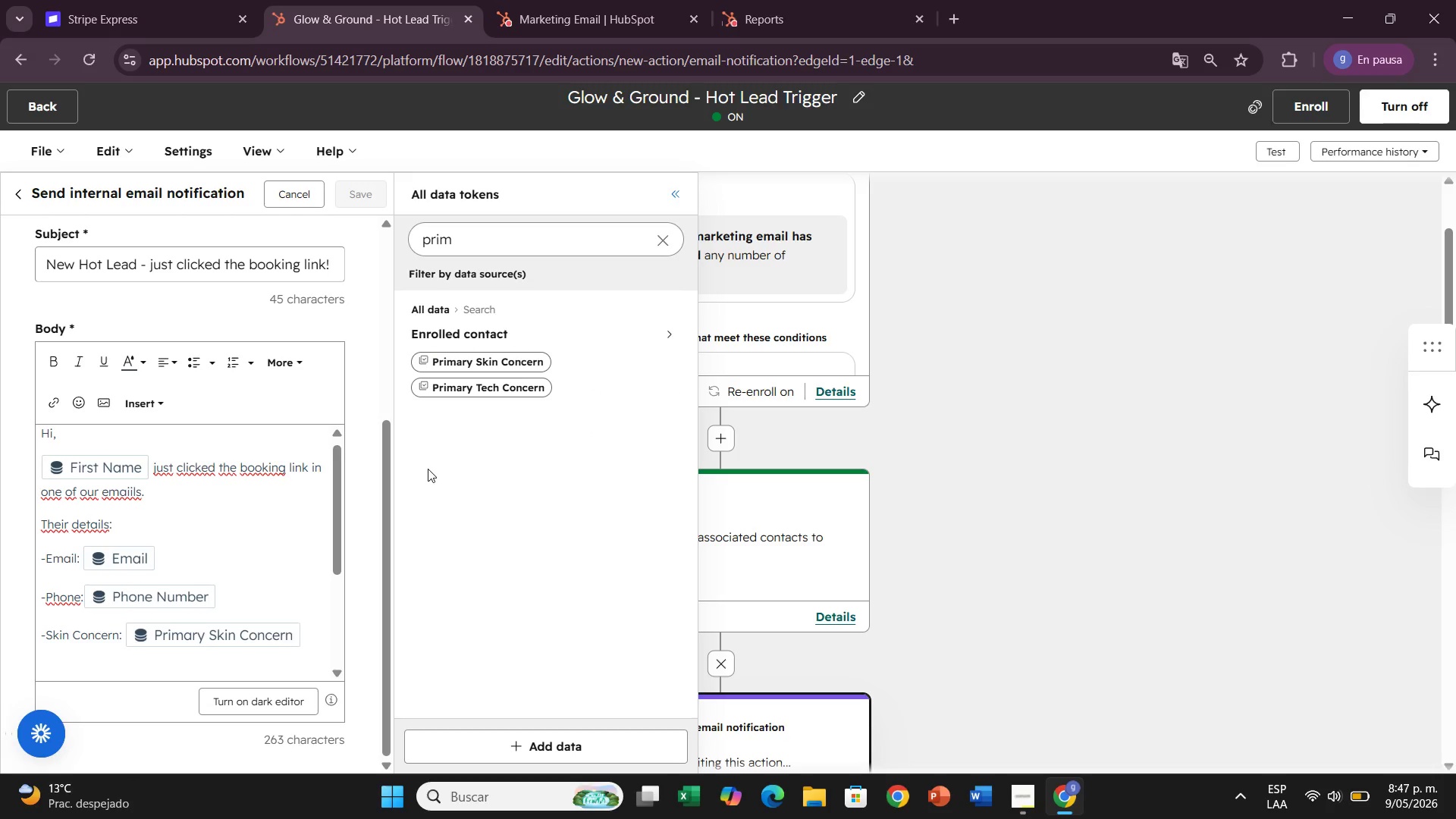 
key(Enter)
 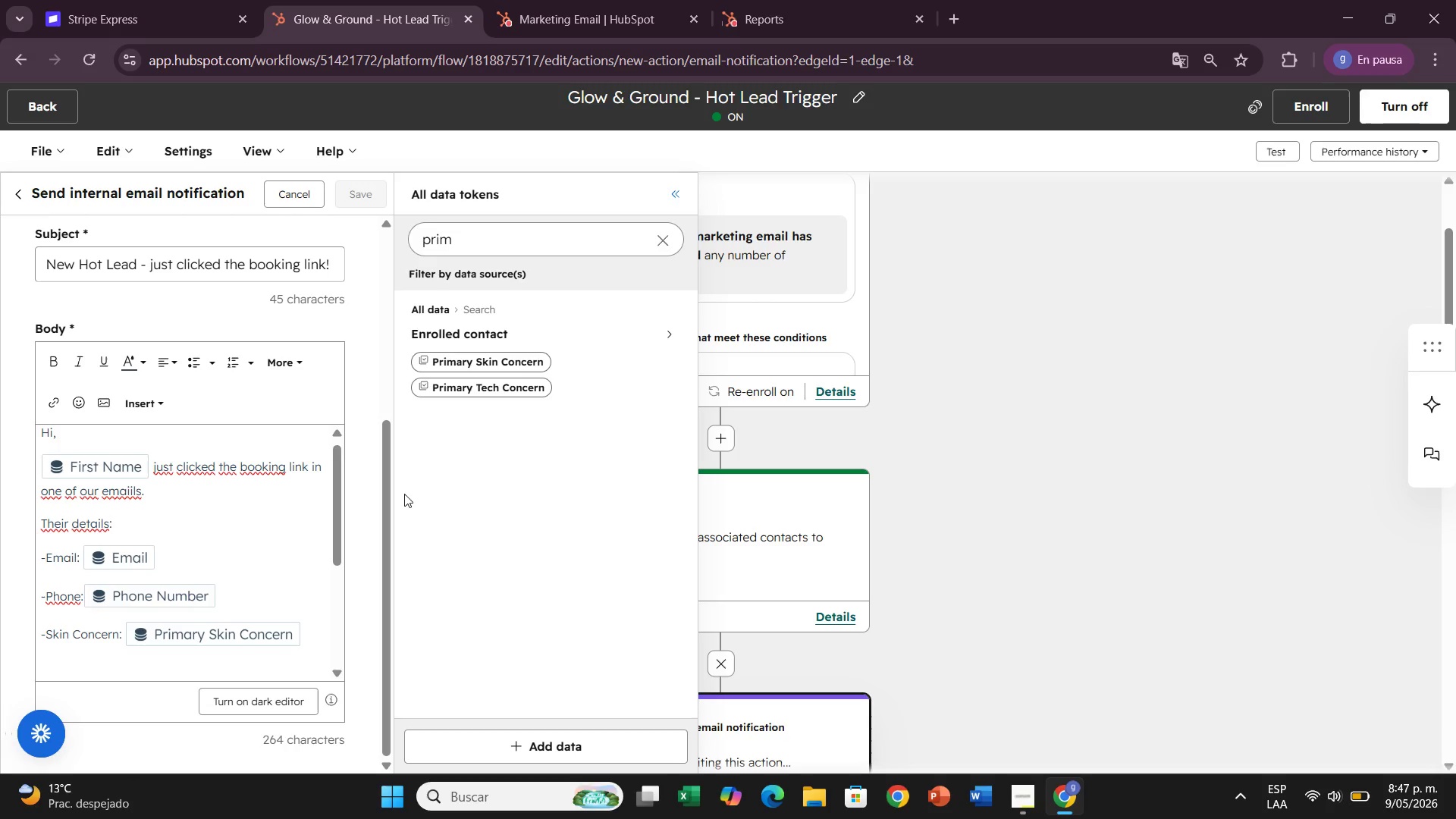 
type(Desired Treatment> )
 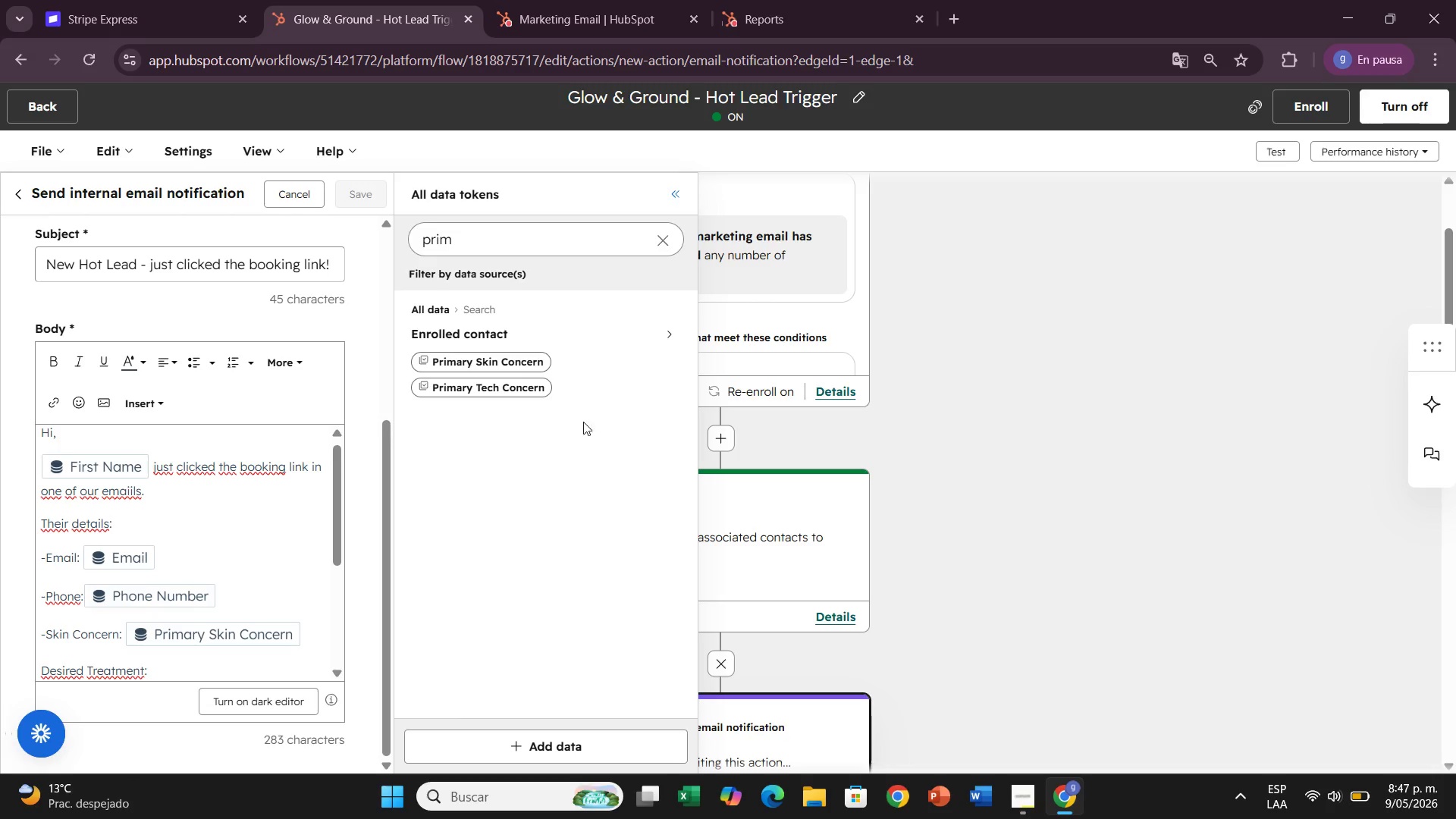 
wait(5.41)
 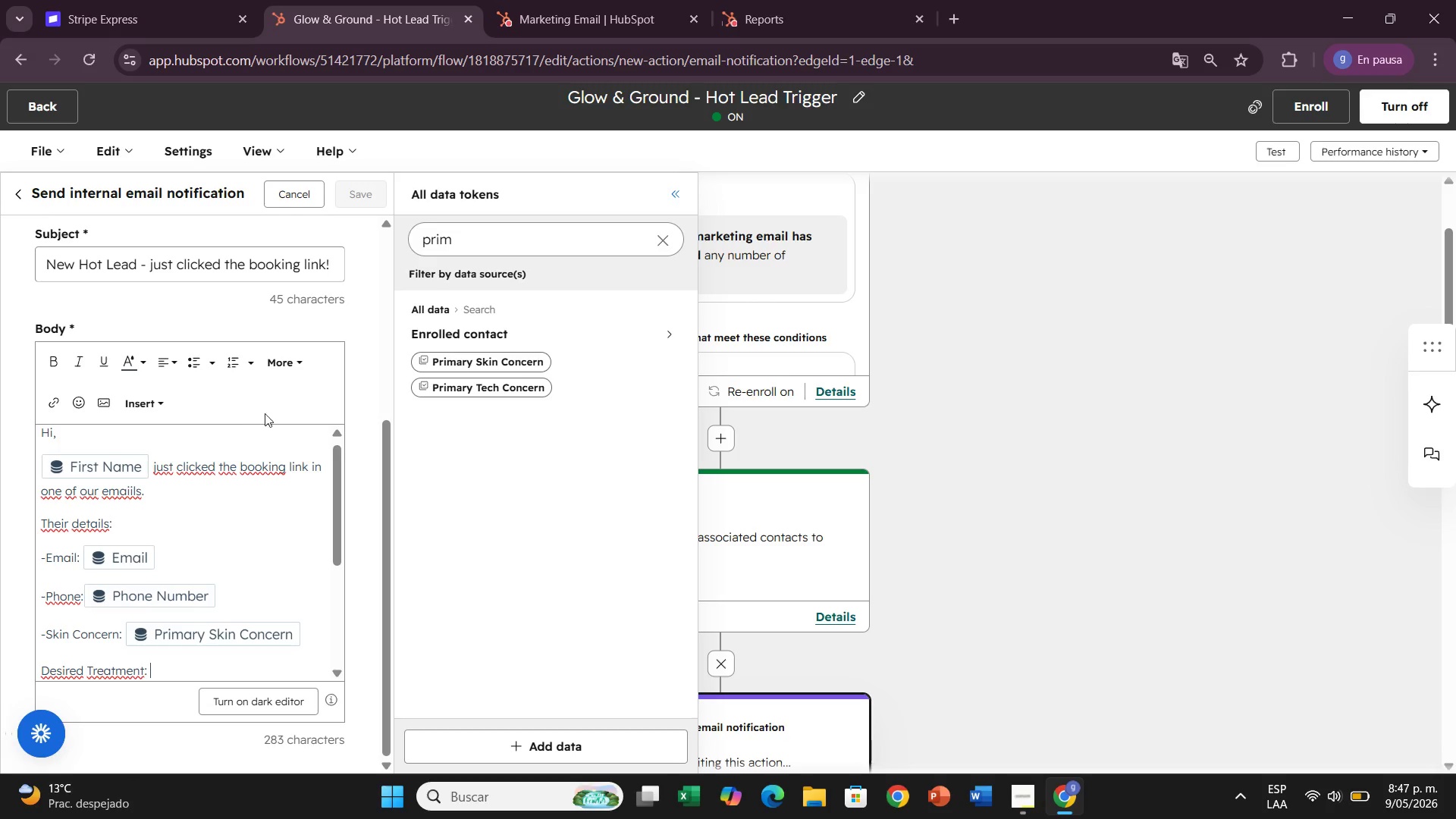 
left_click([662, 243])
 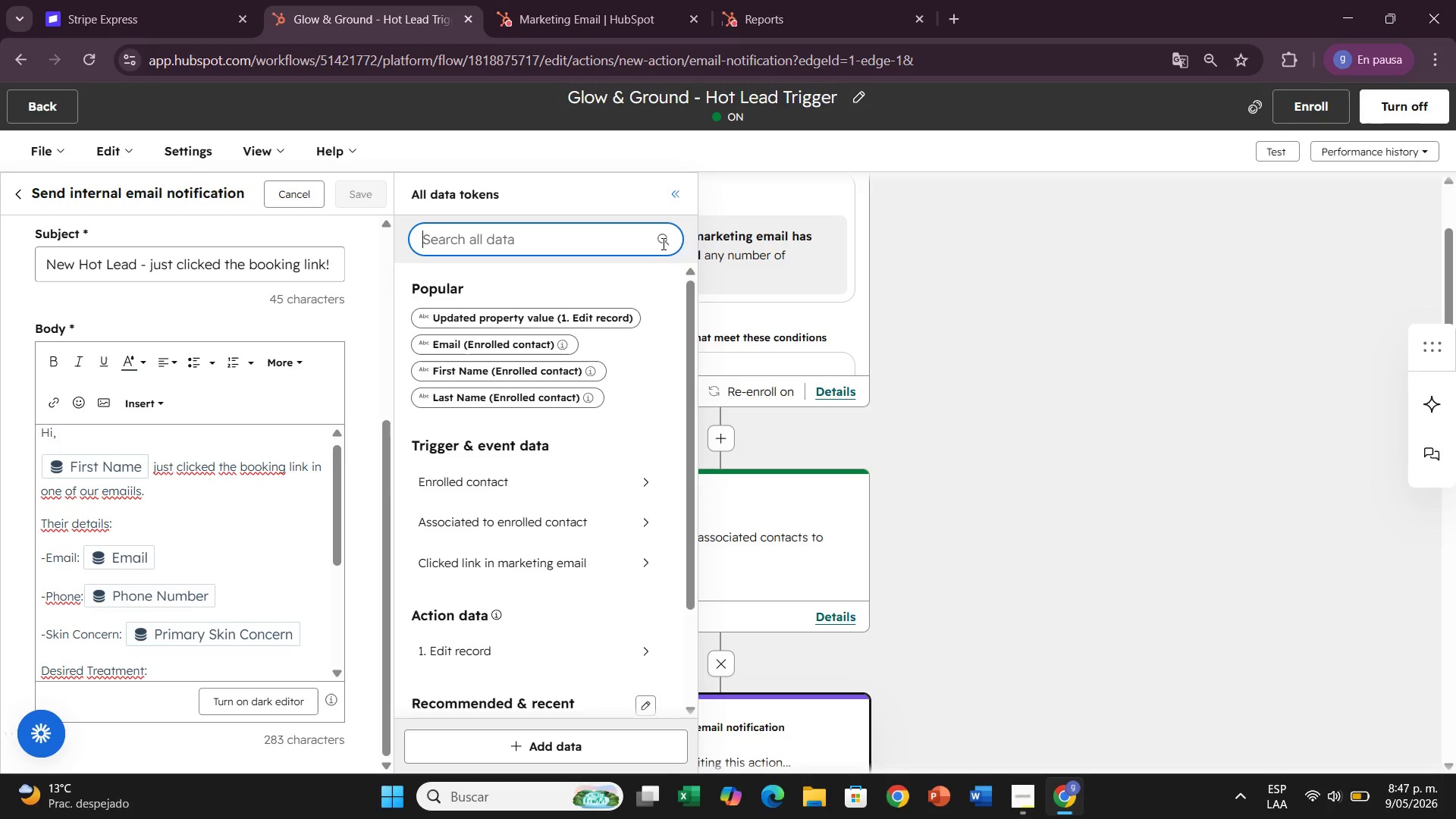 
type(des)
 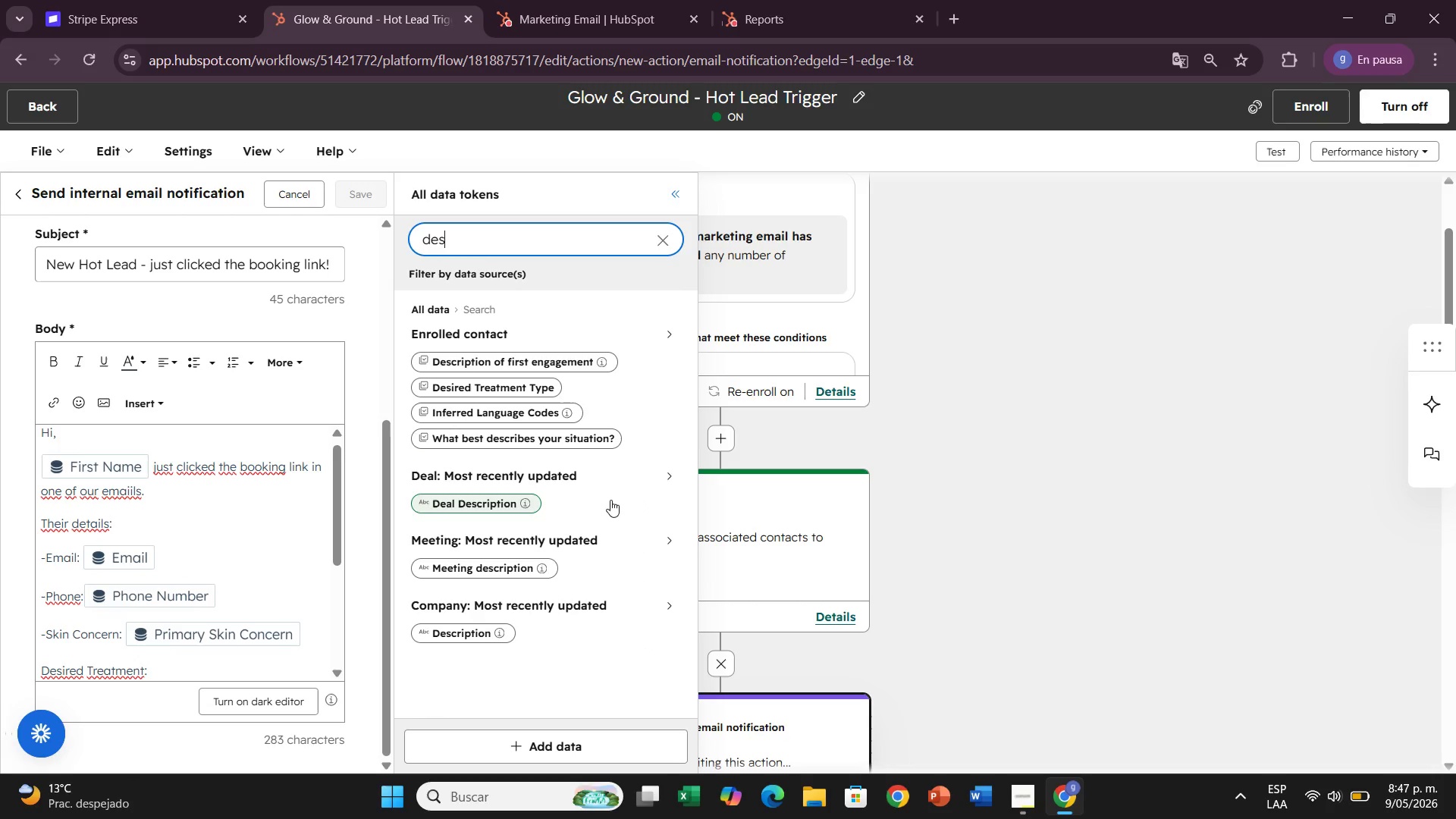 
left_click([533, 391])
 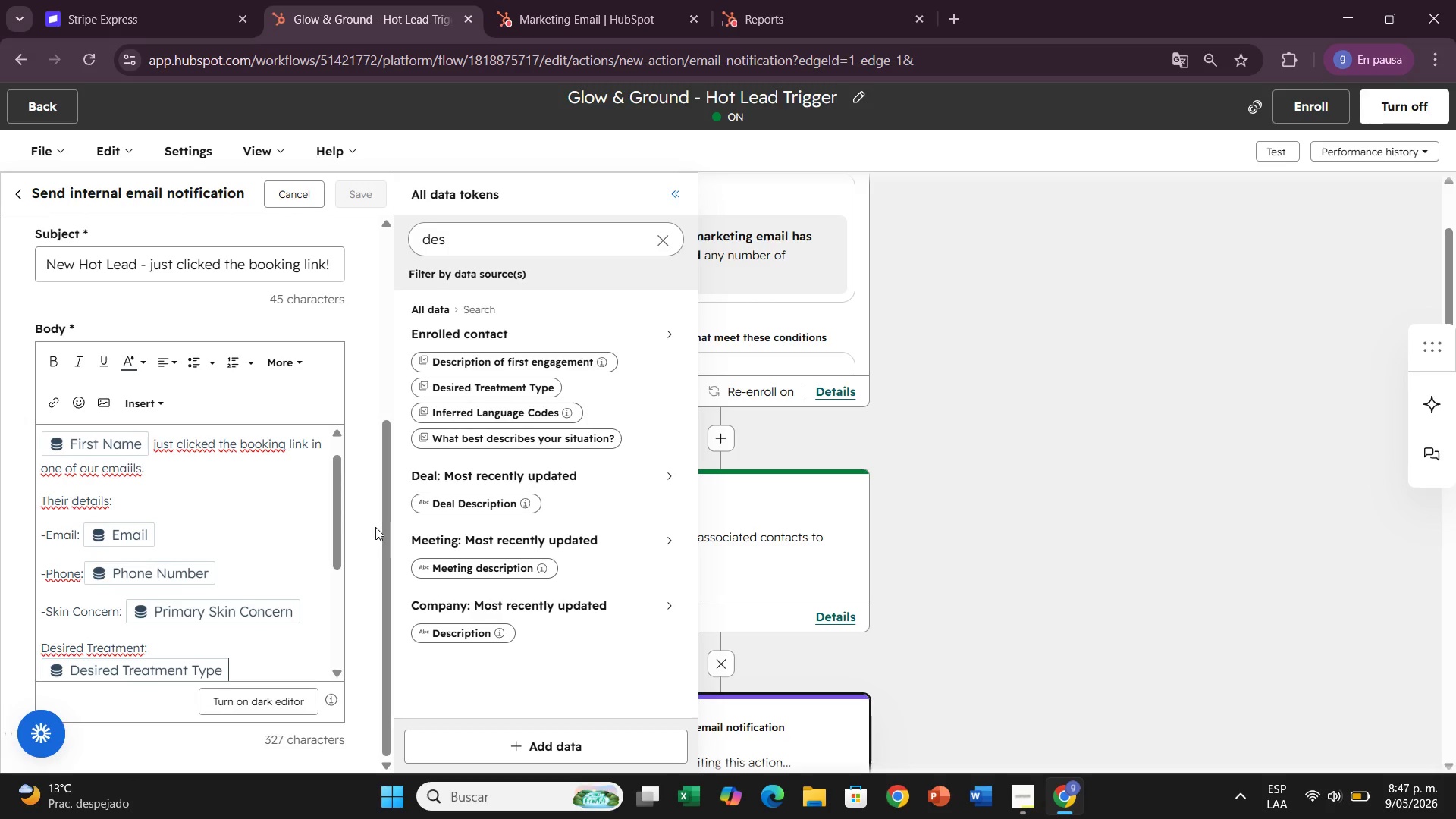 
wait(5.36)
 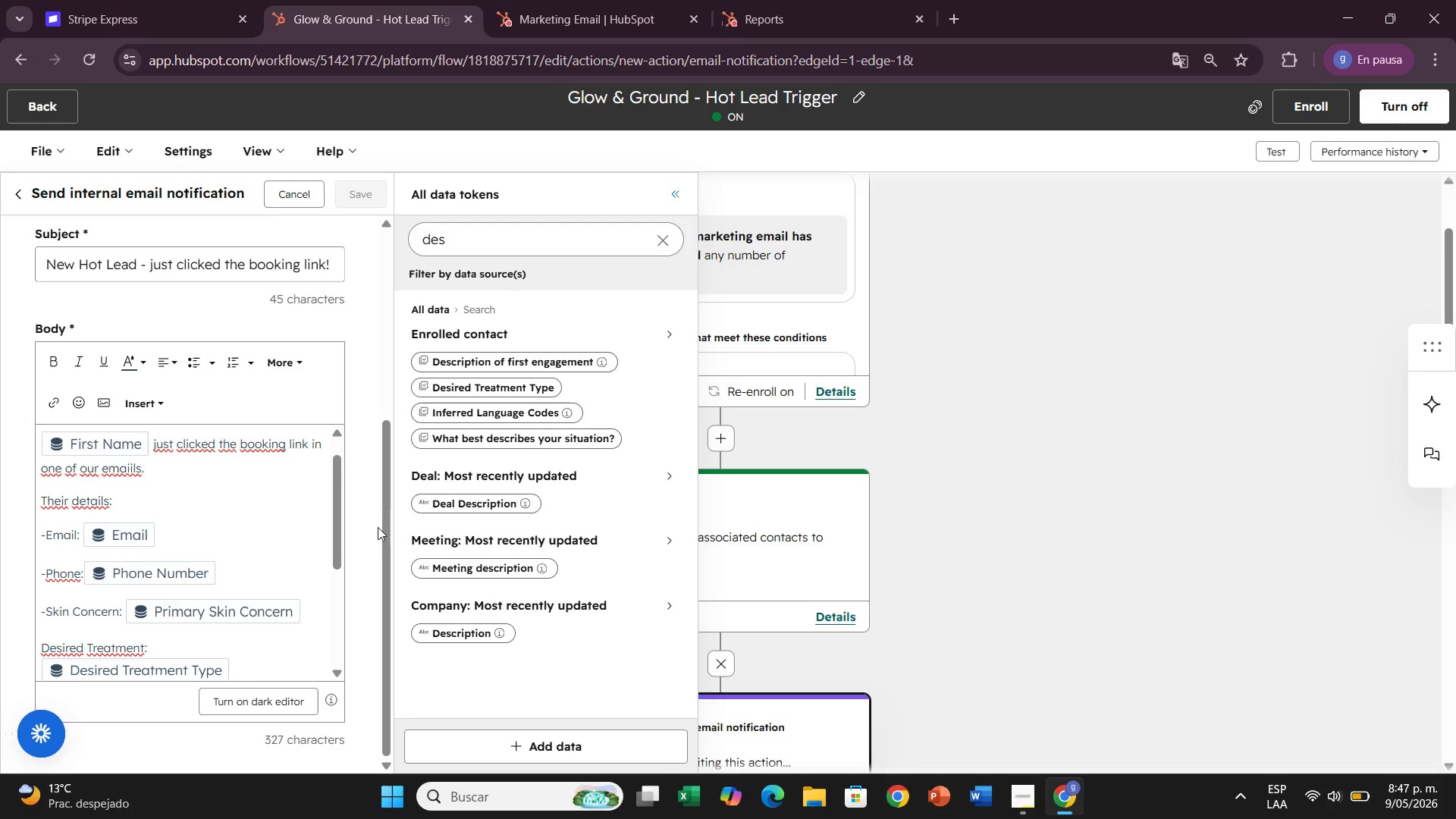 
key(Enter)
 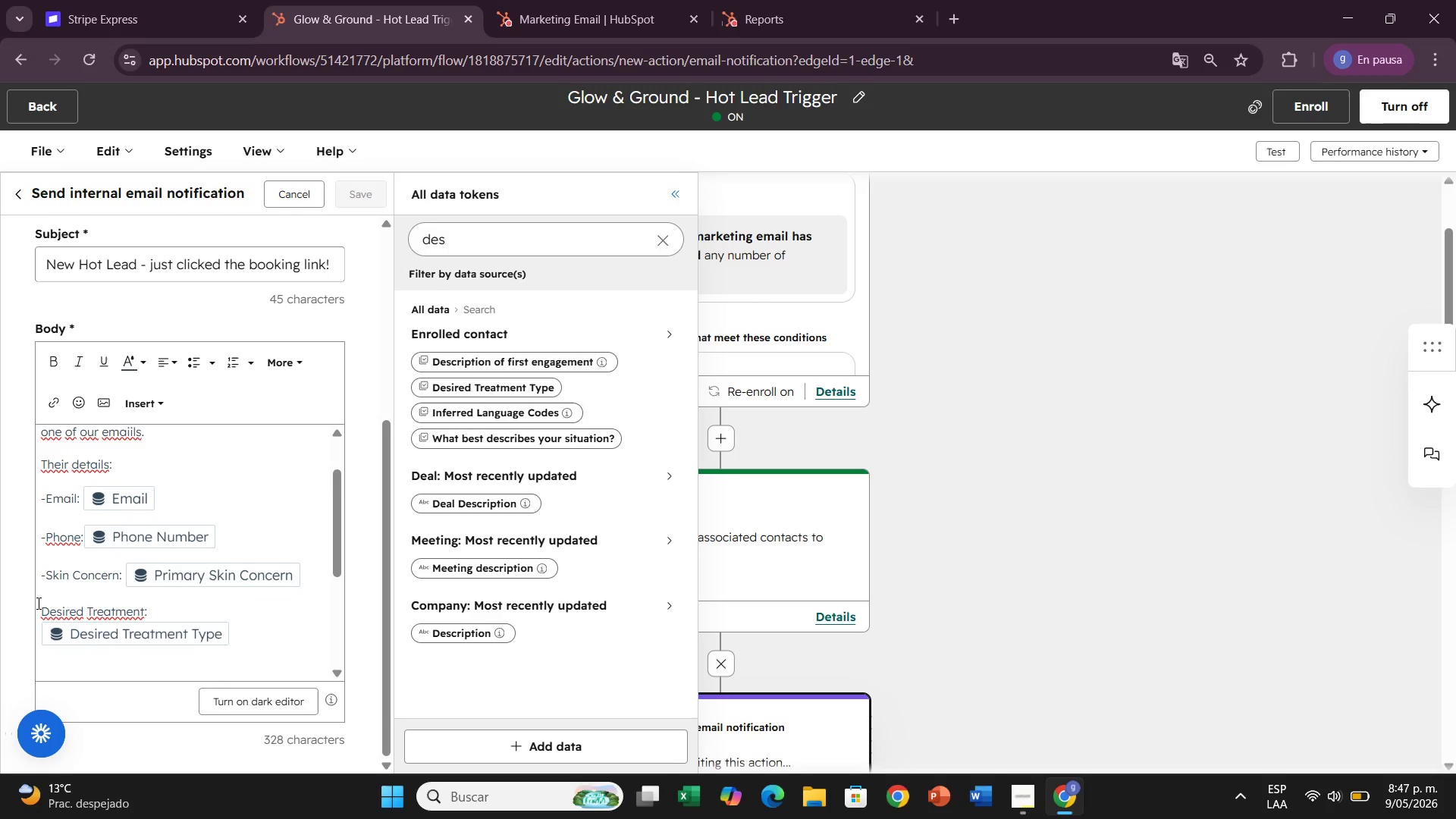 
left_click([40, 614])
 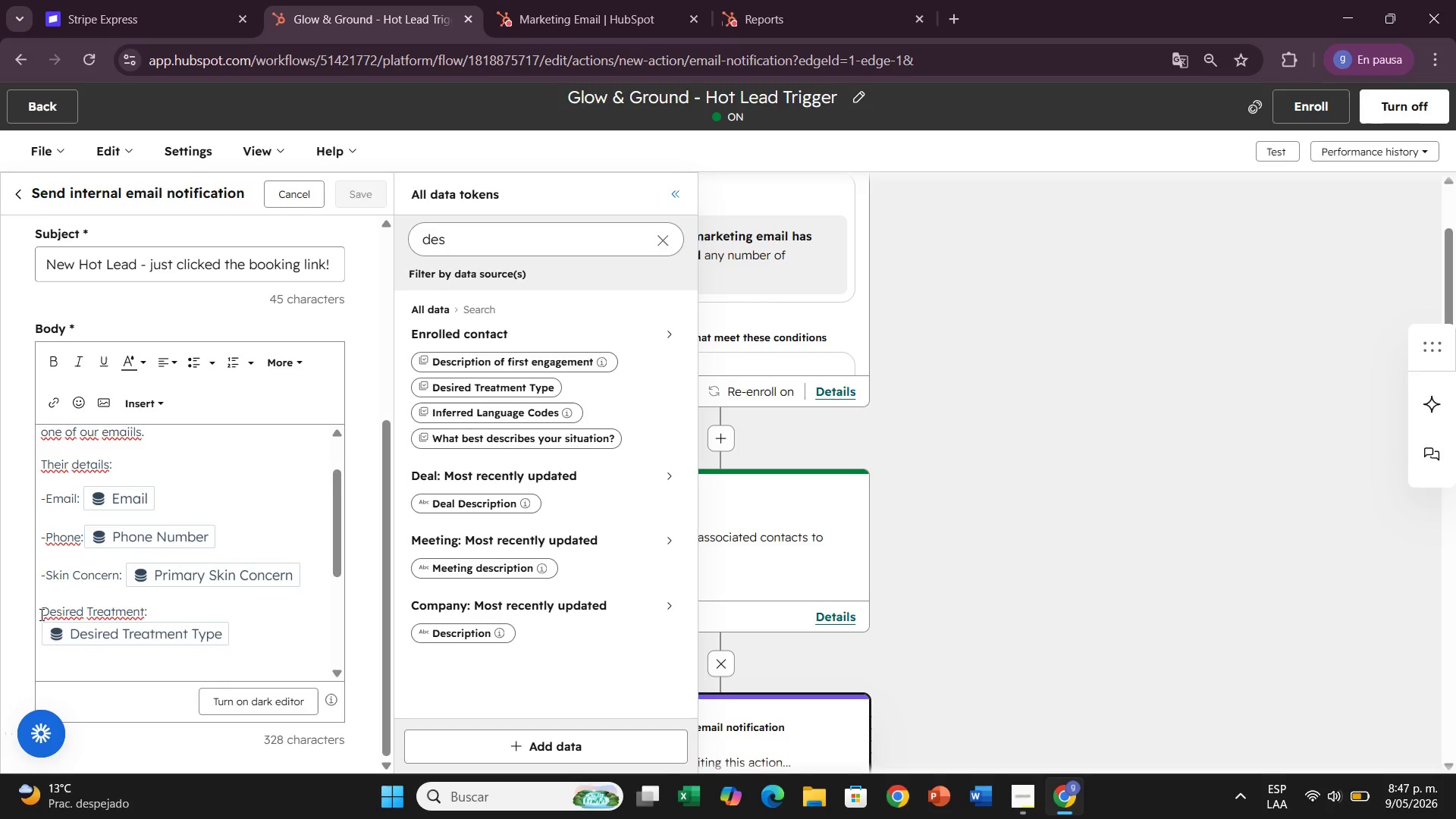 
key(Minus)
 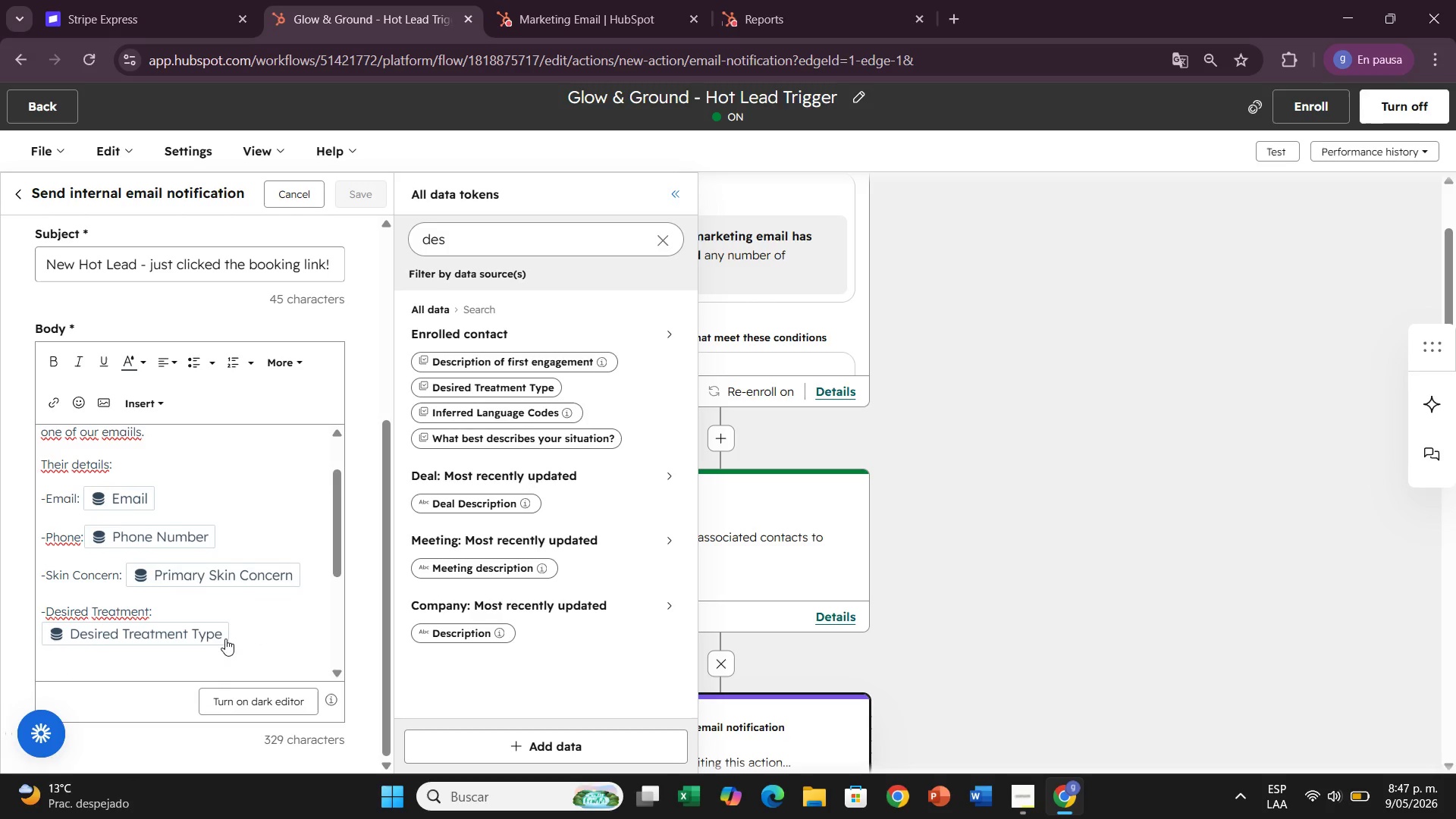 
left_click([228, 638])
 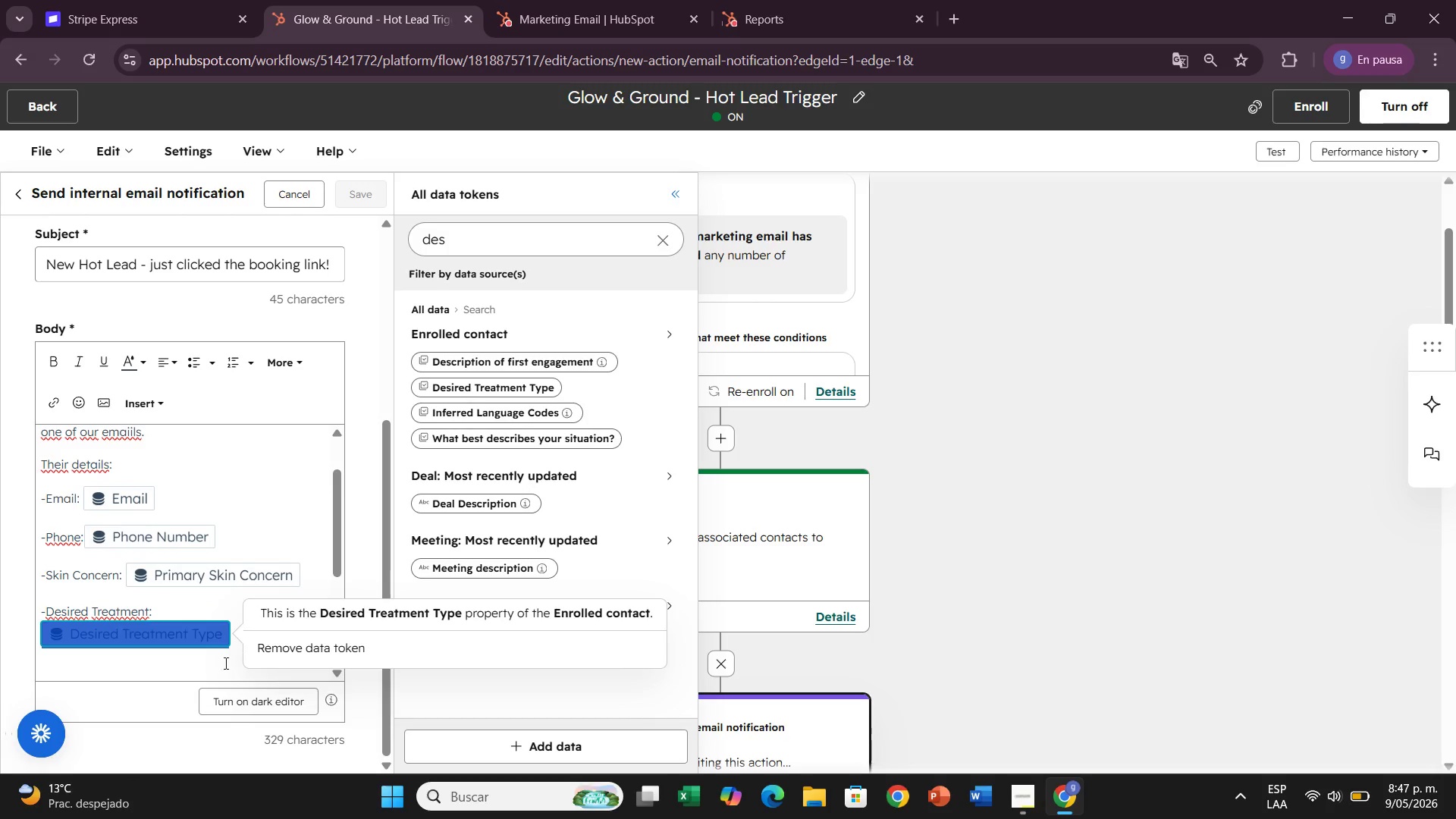 
left_click([216, 663])
 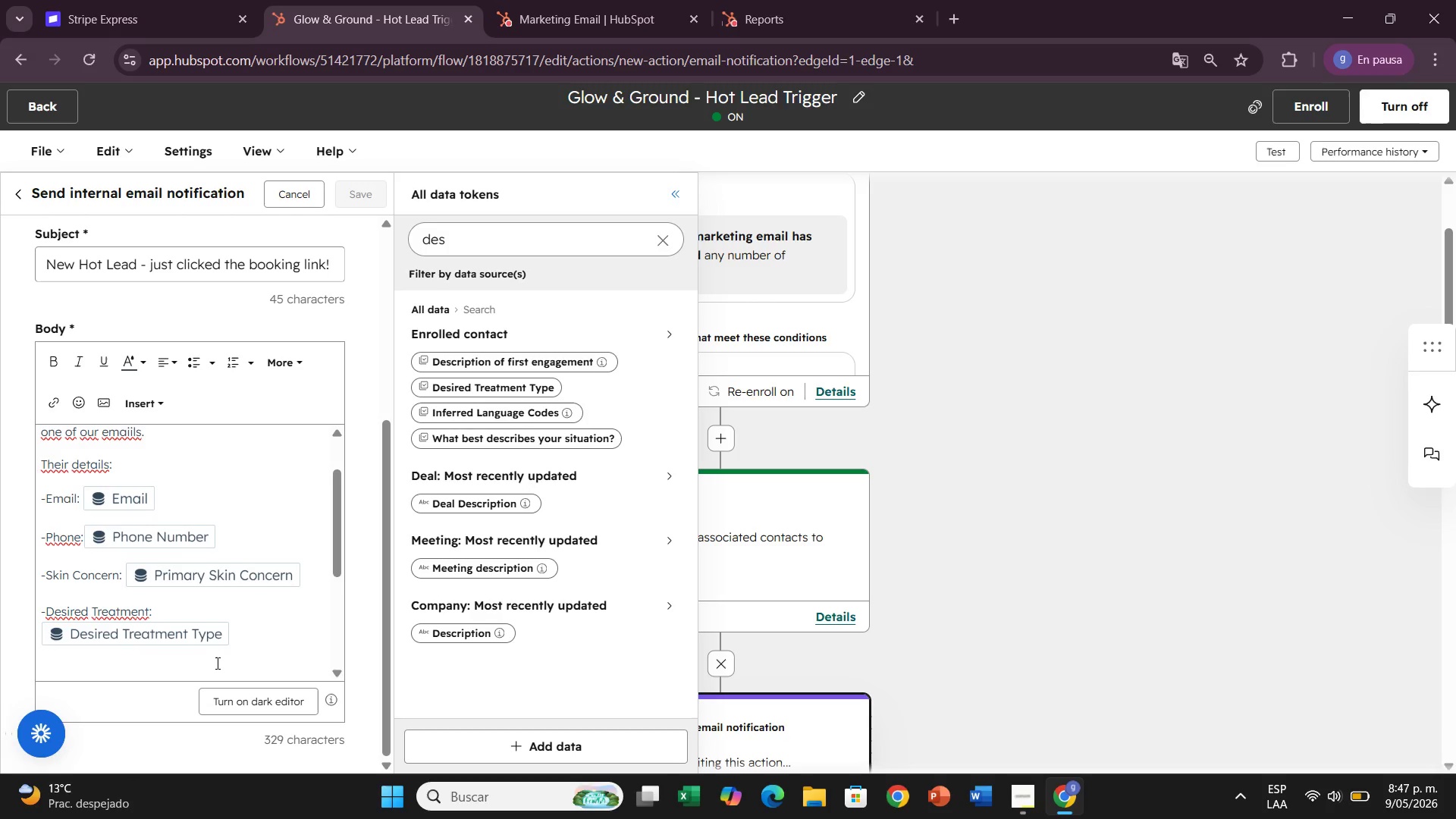 
type(Follow up now while they[re inten)
key(Backspace)
type(rested!)
 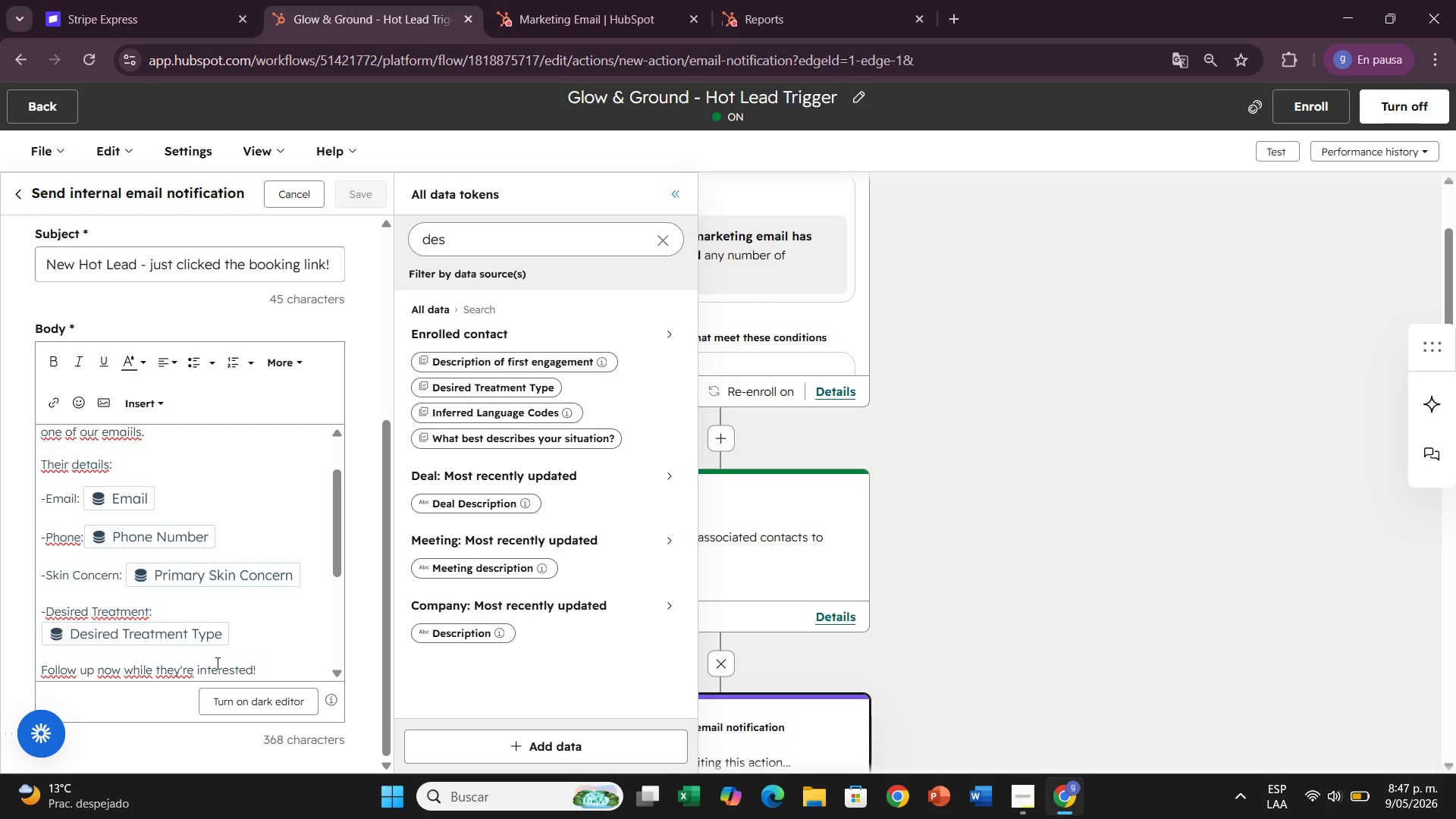 
left_click([1146, 431])
 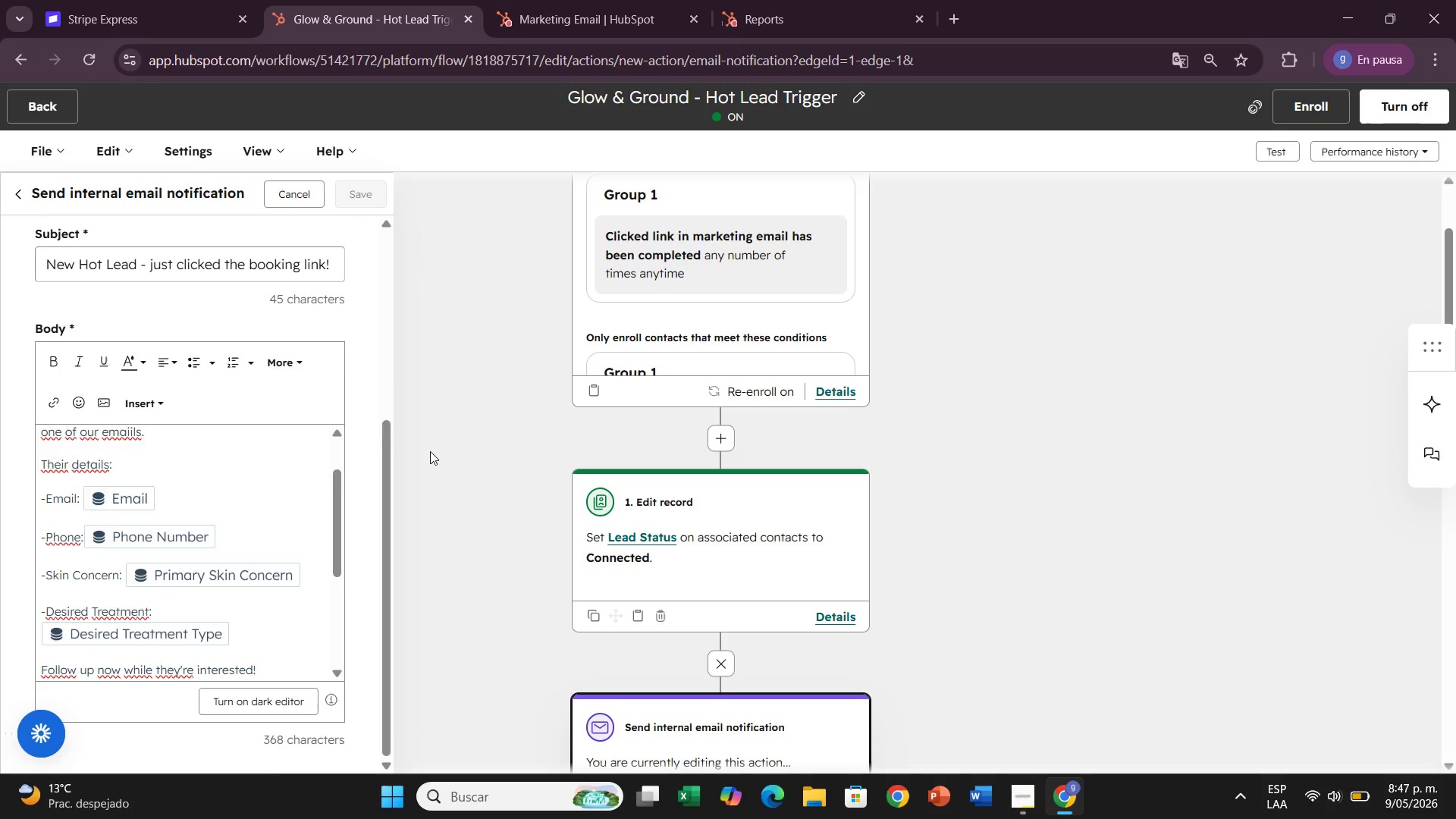 
scroll: coordinate [350, 457], scroll_direction: up, amount: 5.0
 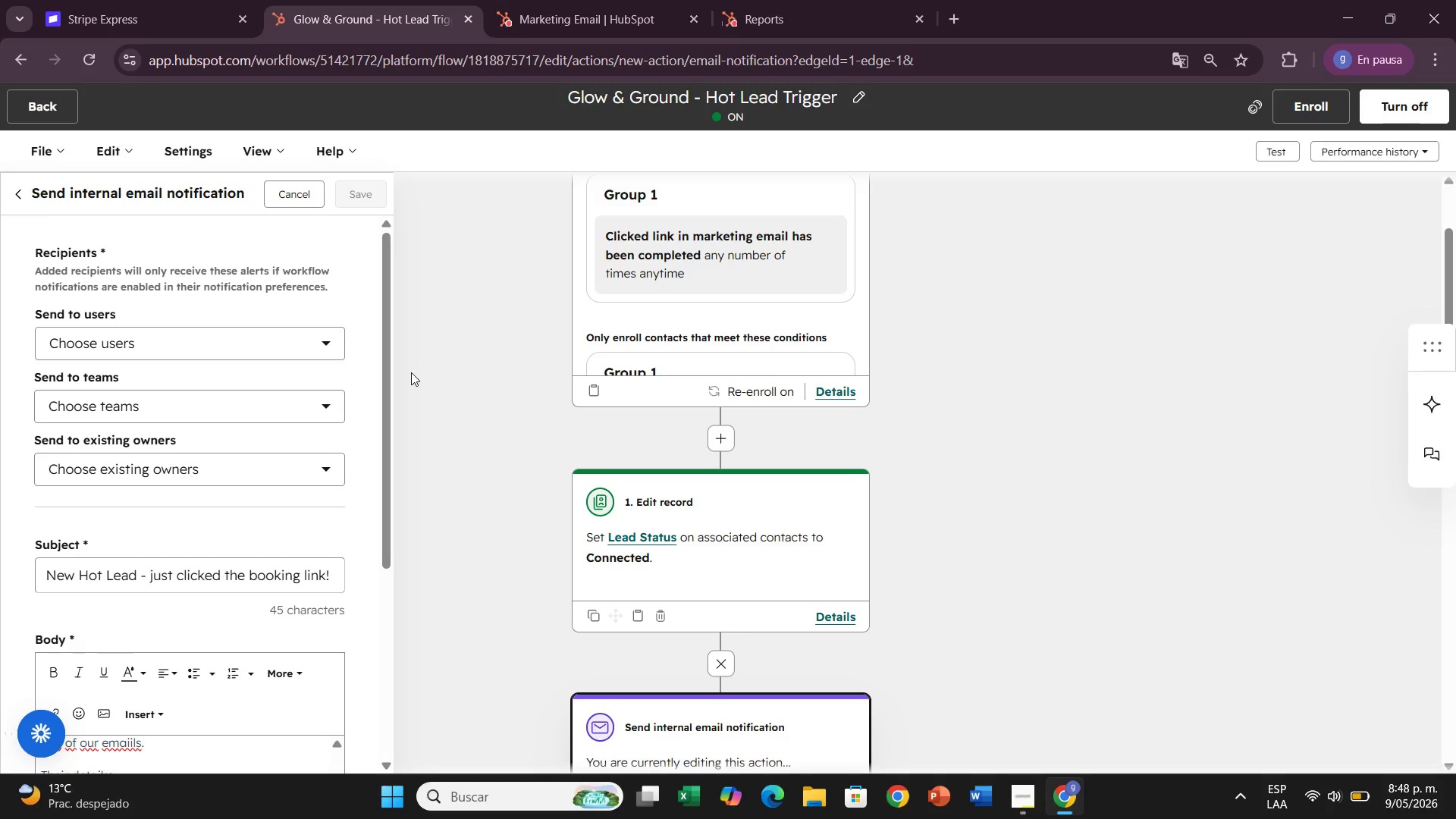 
wait(18.41)
 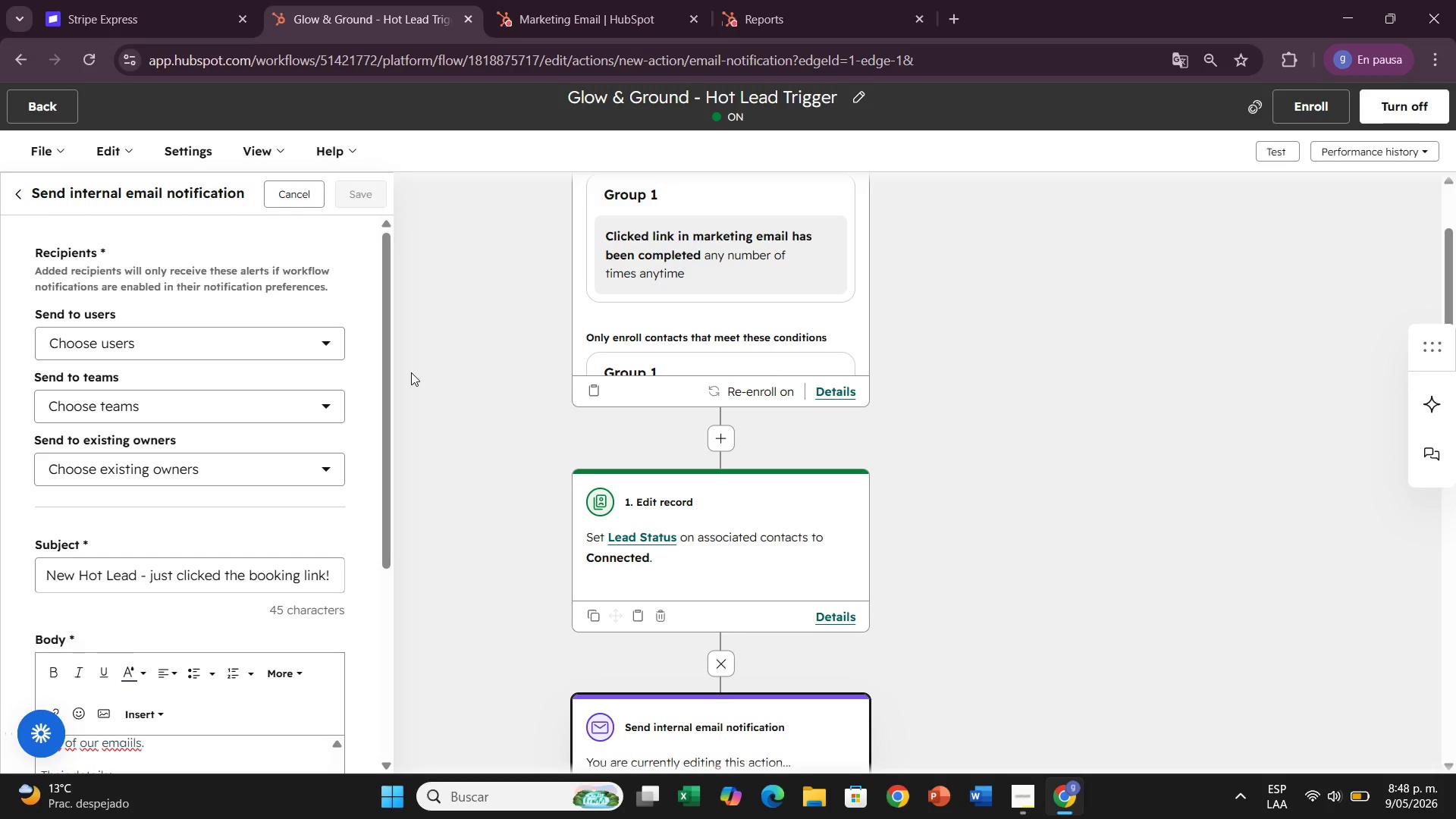 
left_click([283, 347])
 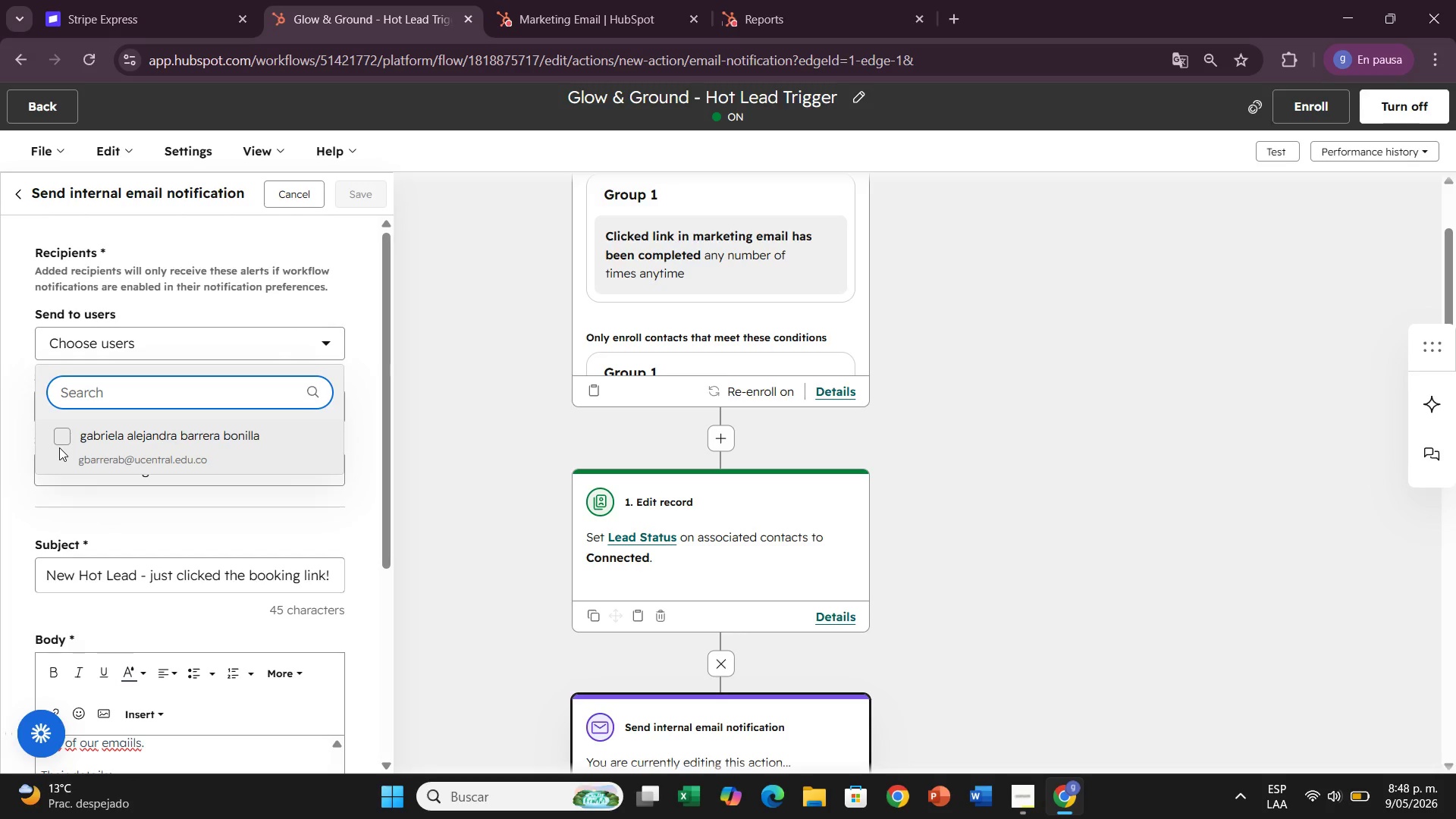 
left_click([61, 447])
 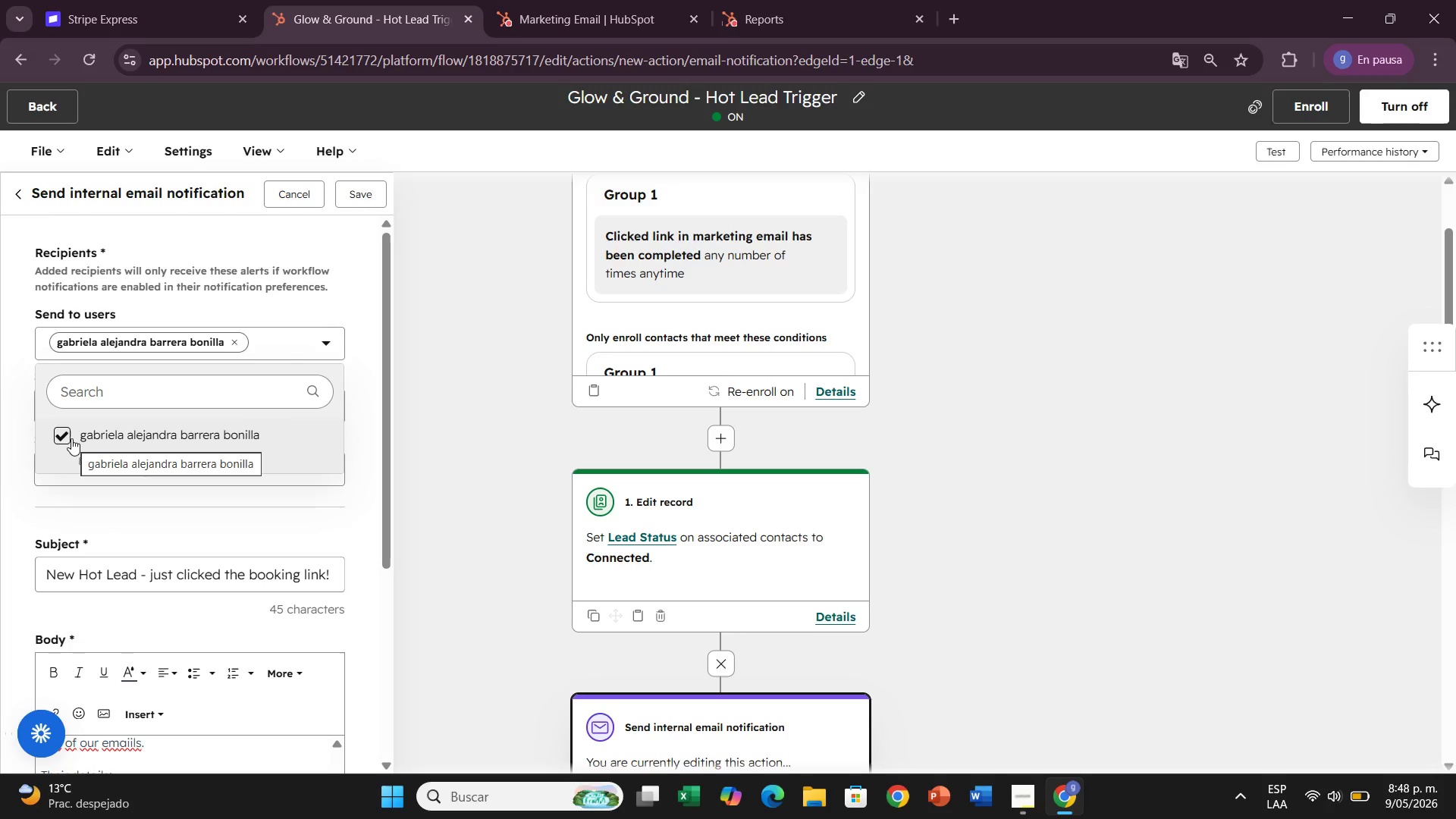 
left_click([71, 438])
 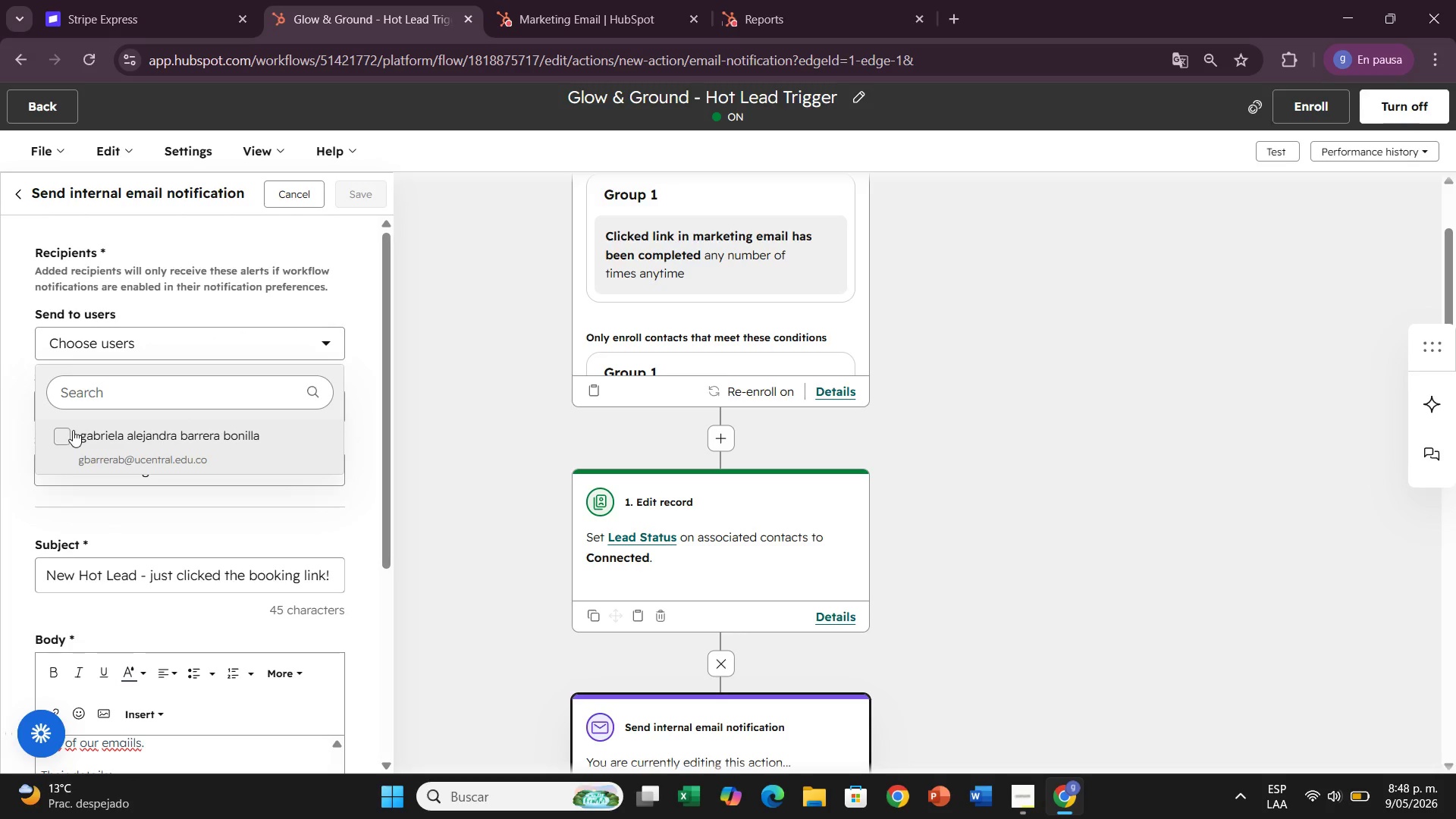 
left_click([65, 430])
 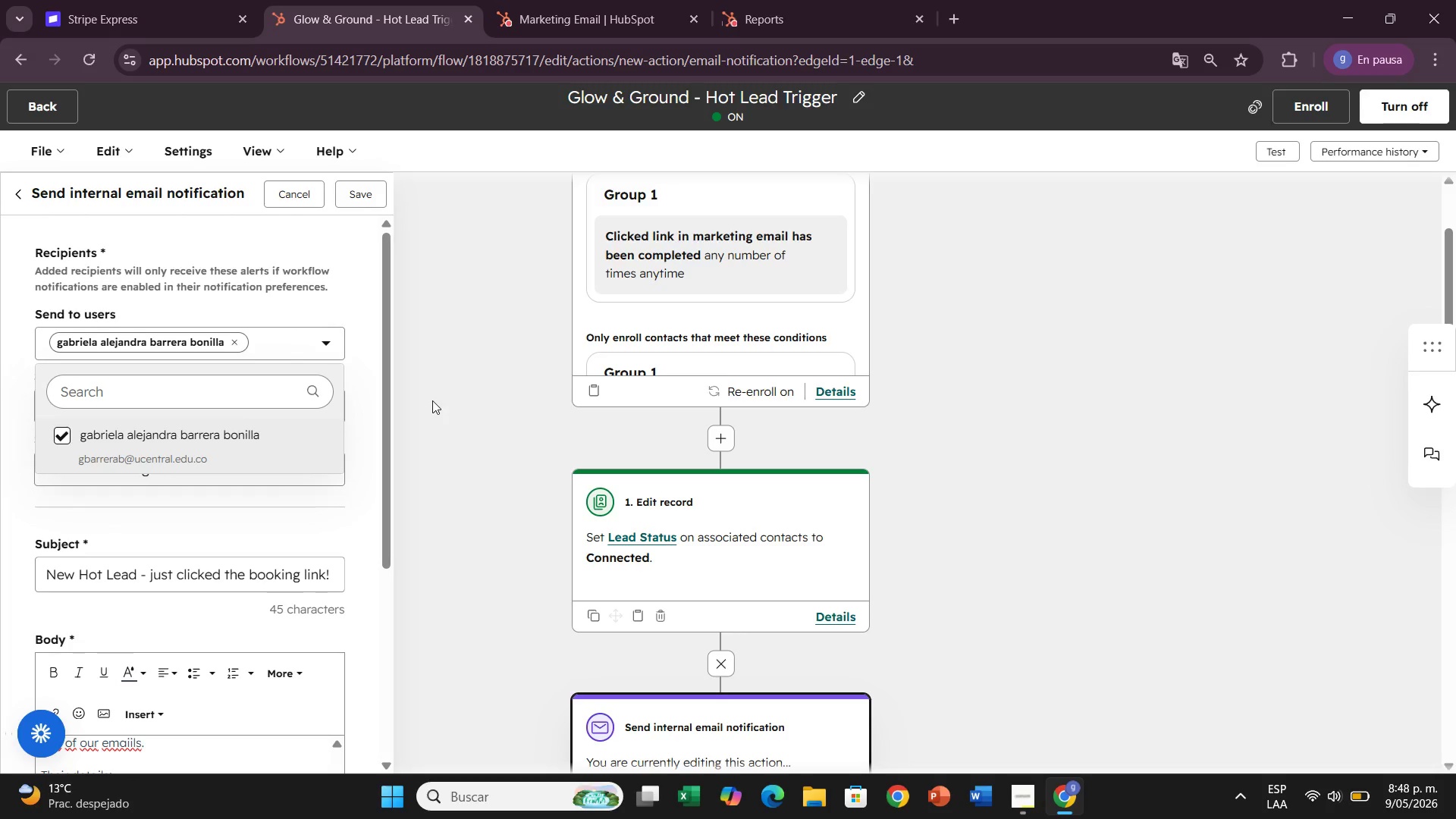 
left_click([432, 400])
 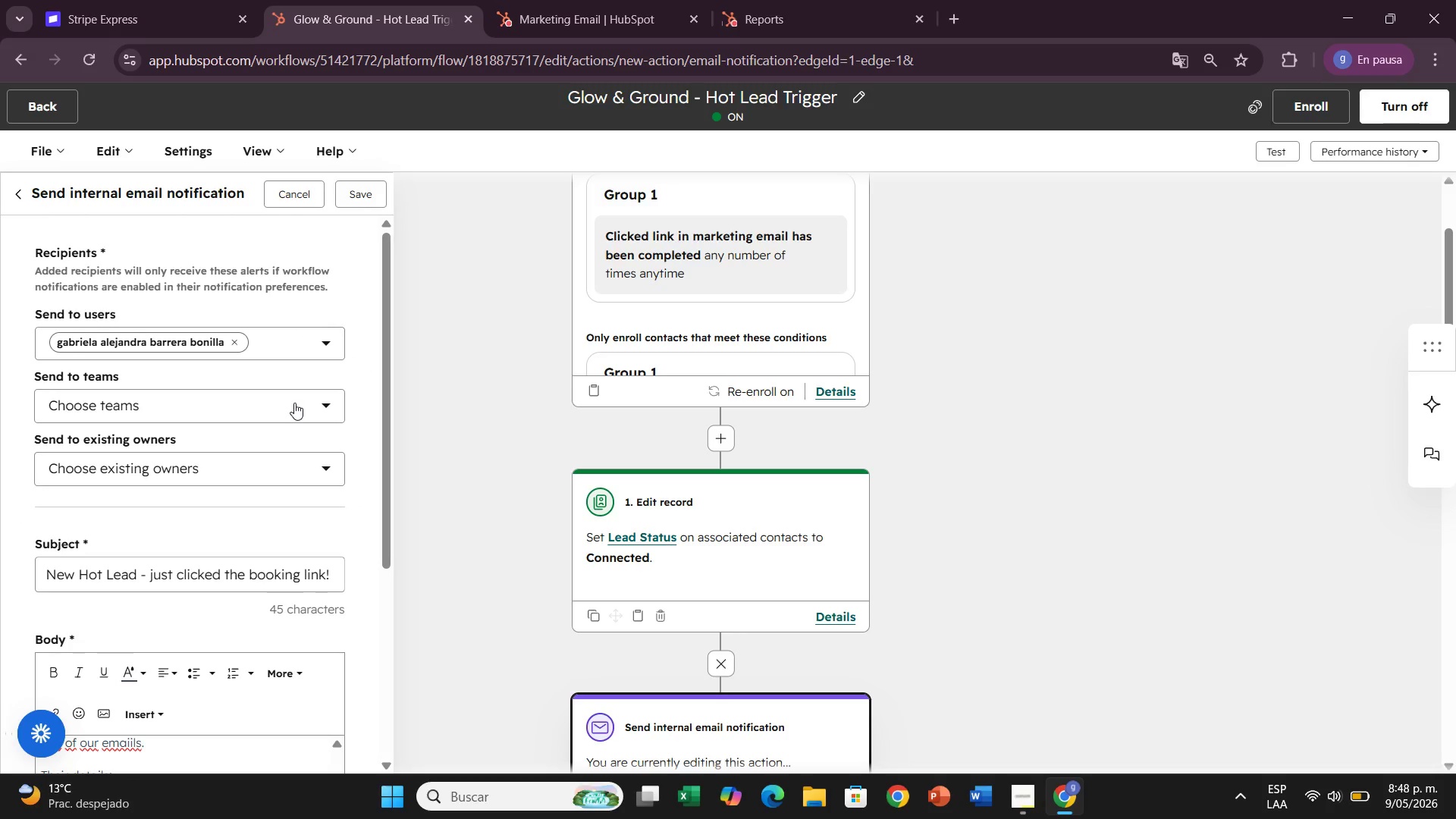 
left_click([294, 403])
 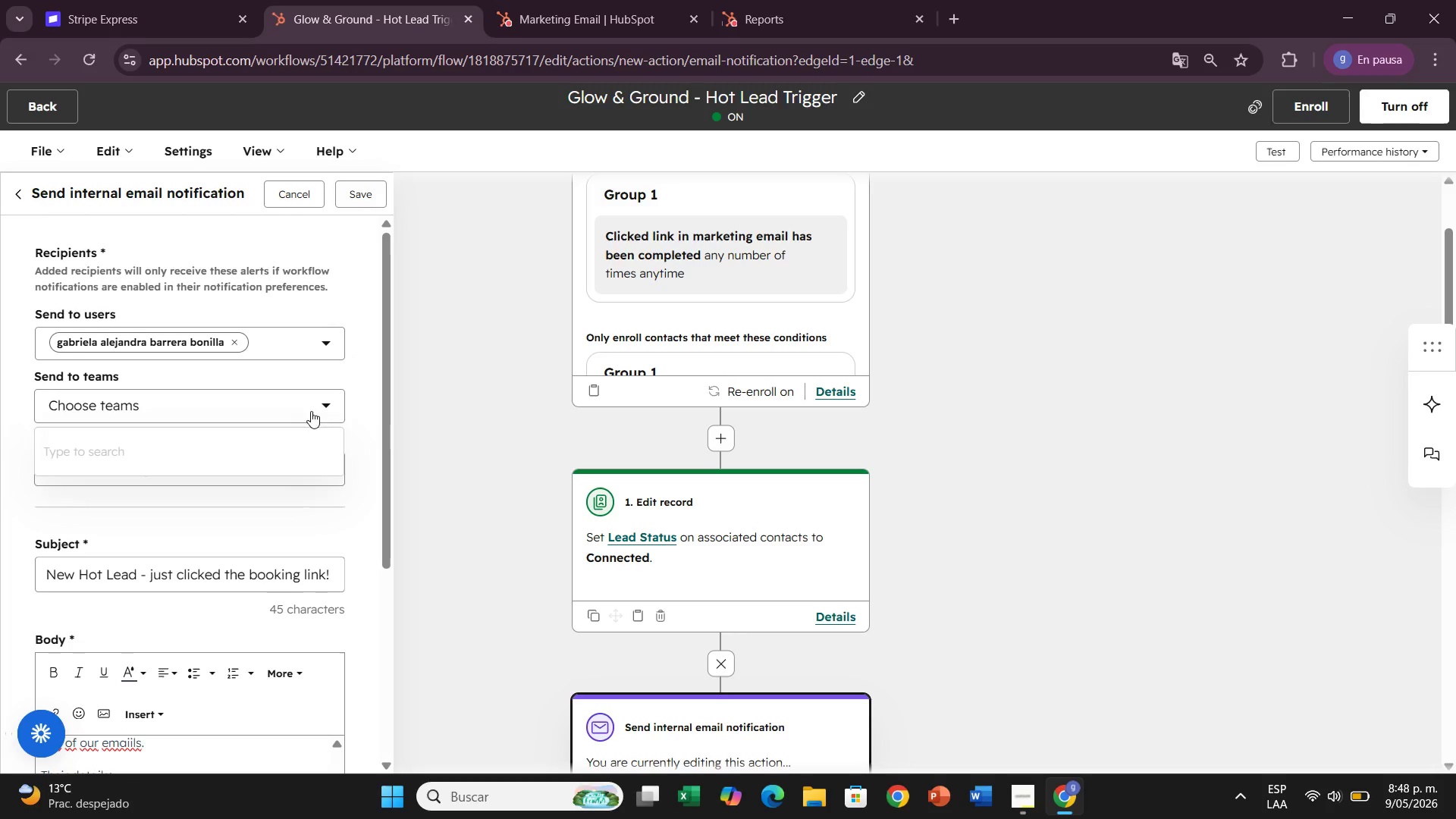 
left_click([398, 443])
 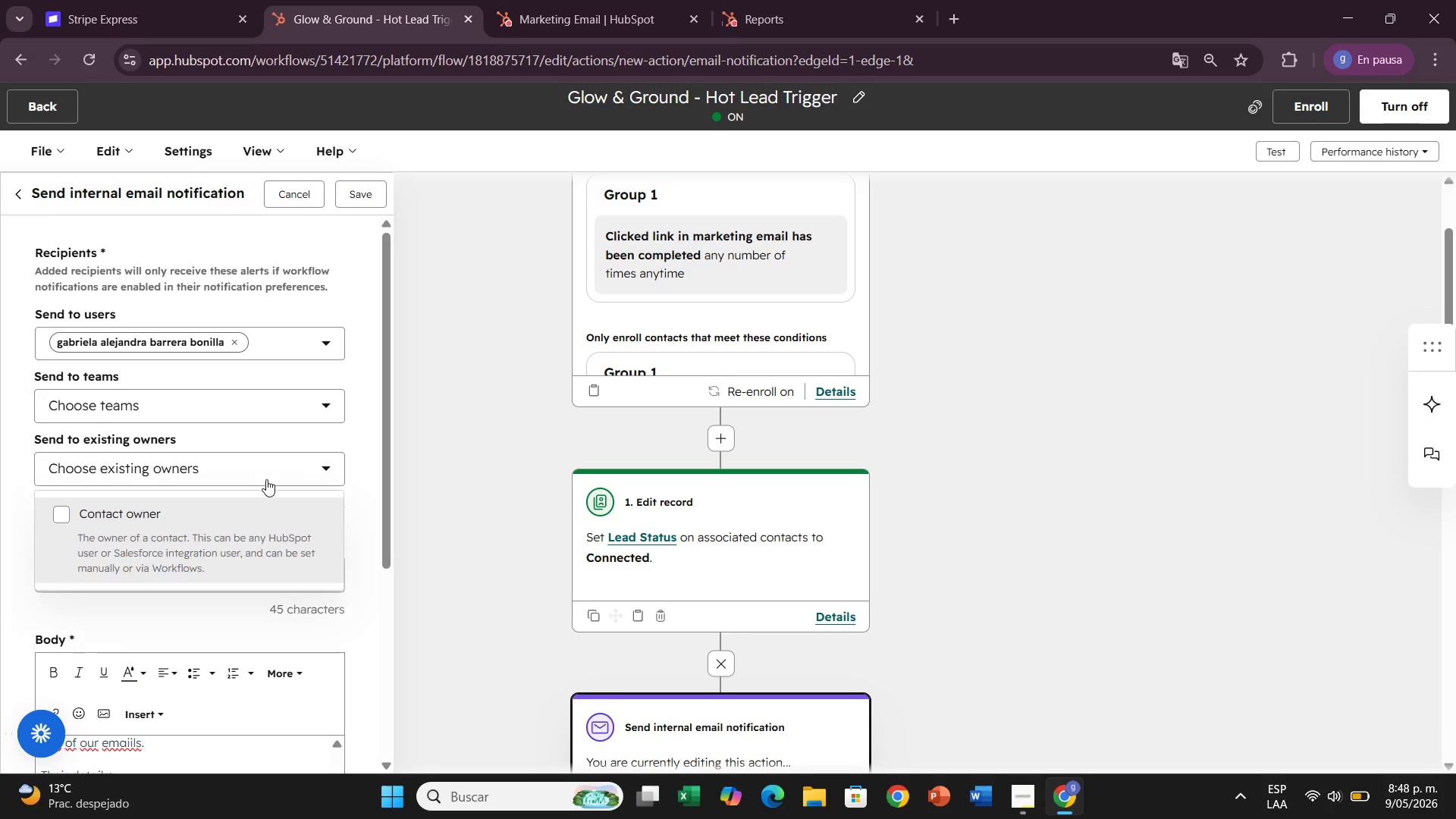 
double_click([268, 477])
 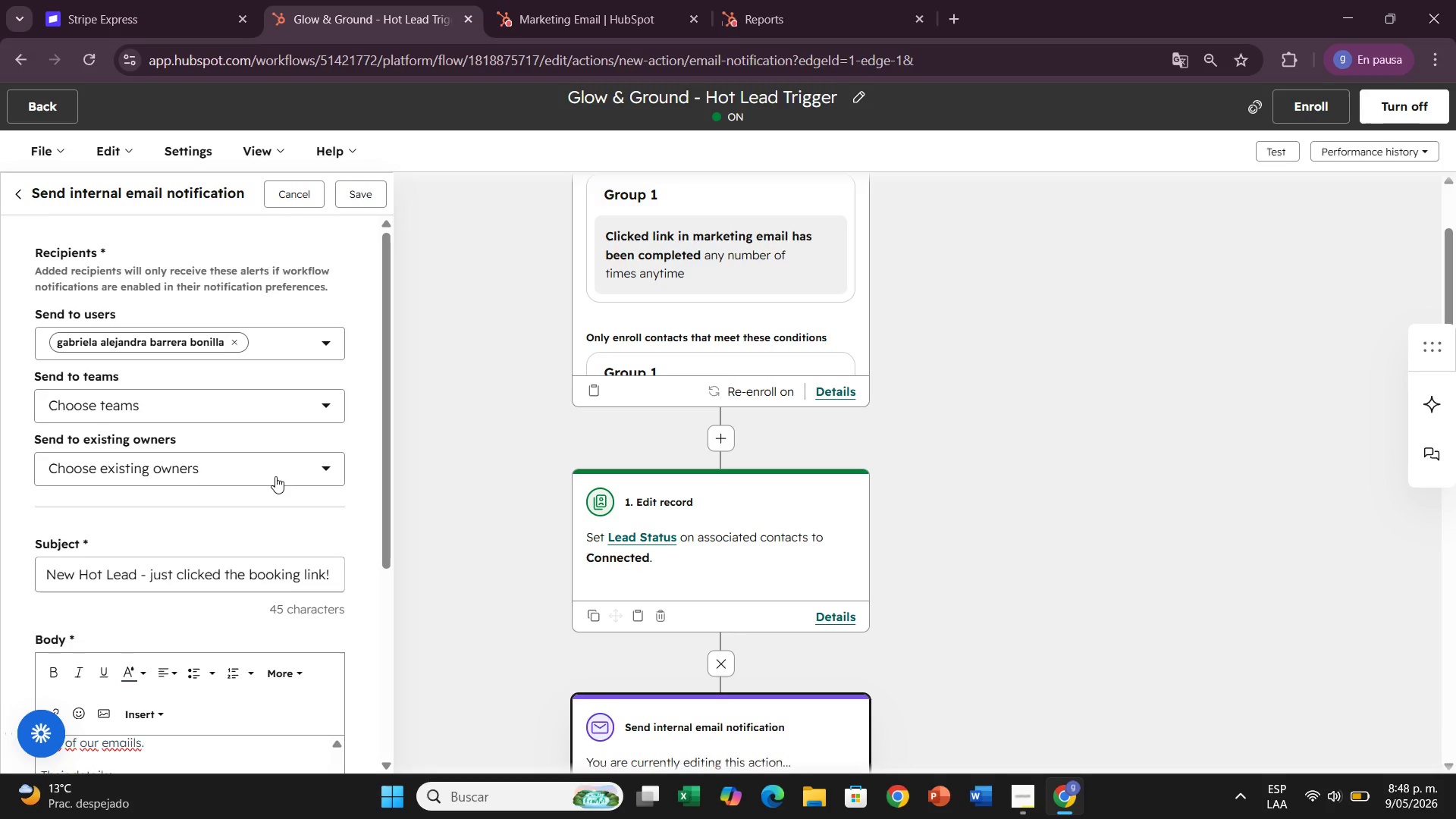 
left_click([275, 476])
 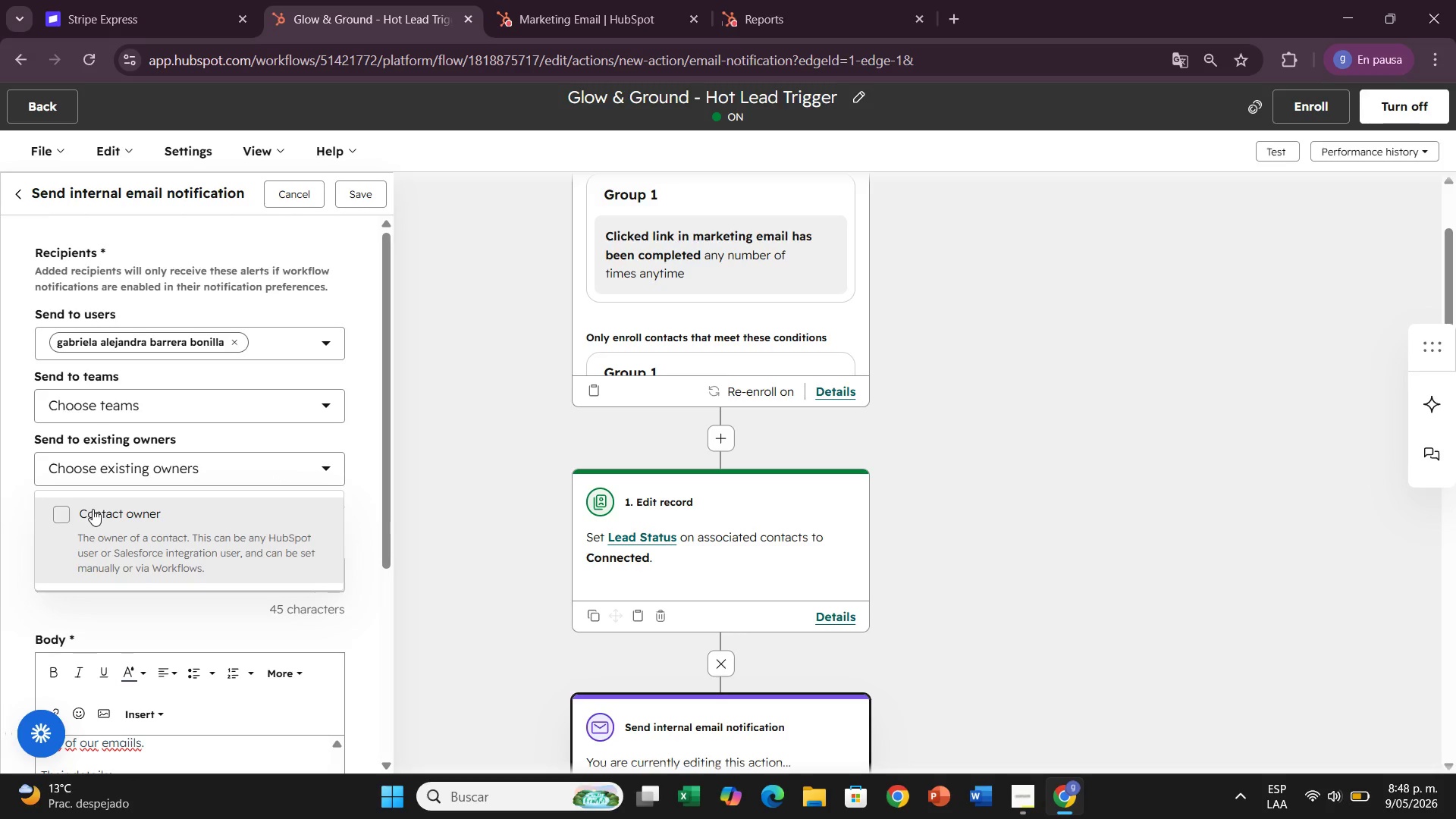 
left_click([61, 517])
 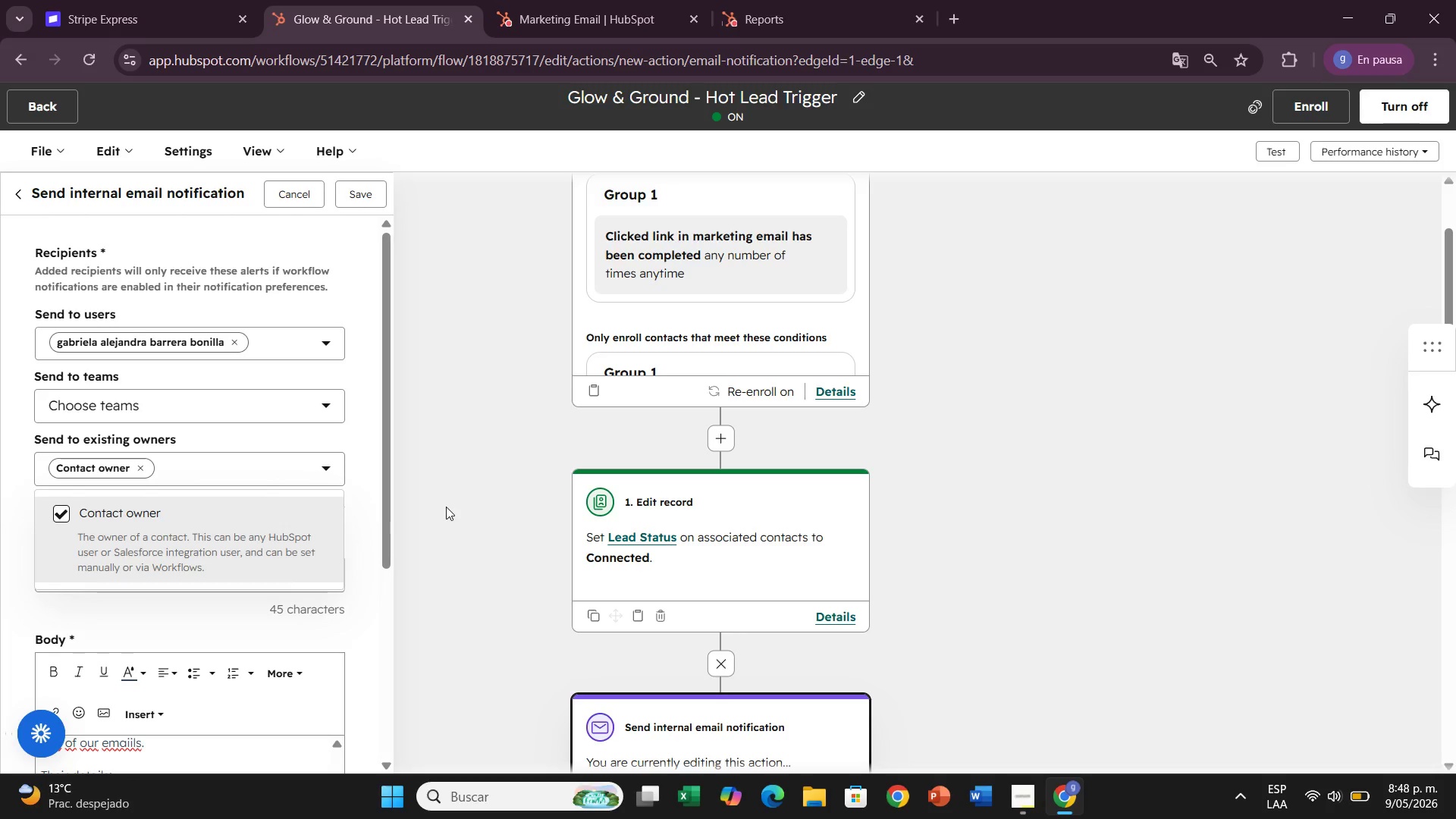 
left_click([446, 507])
 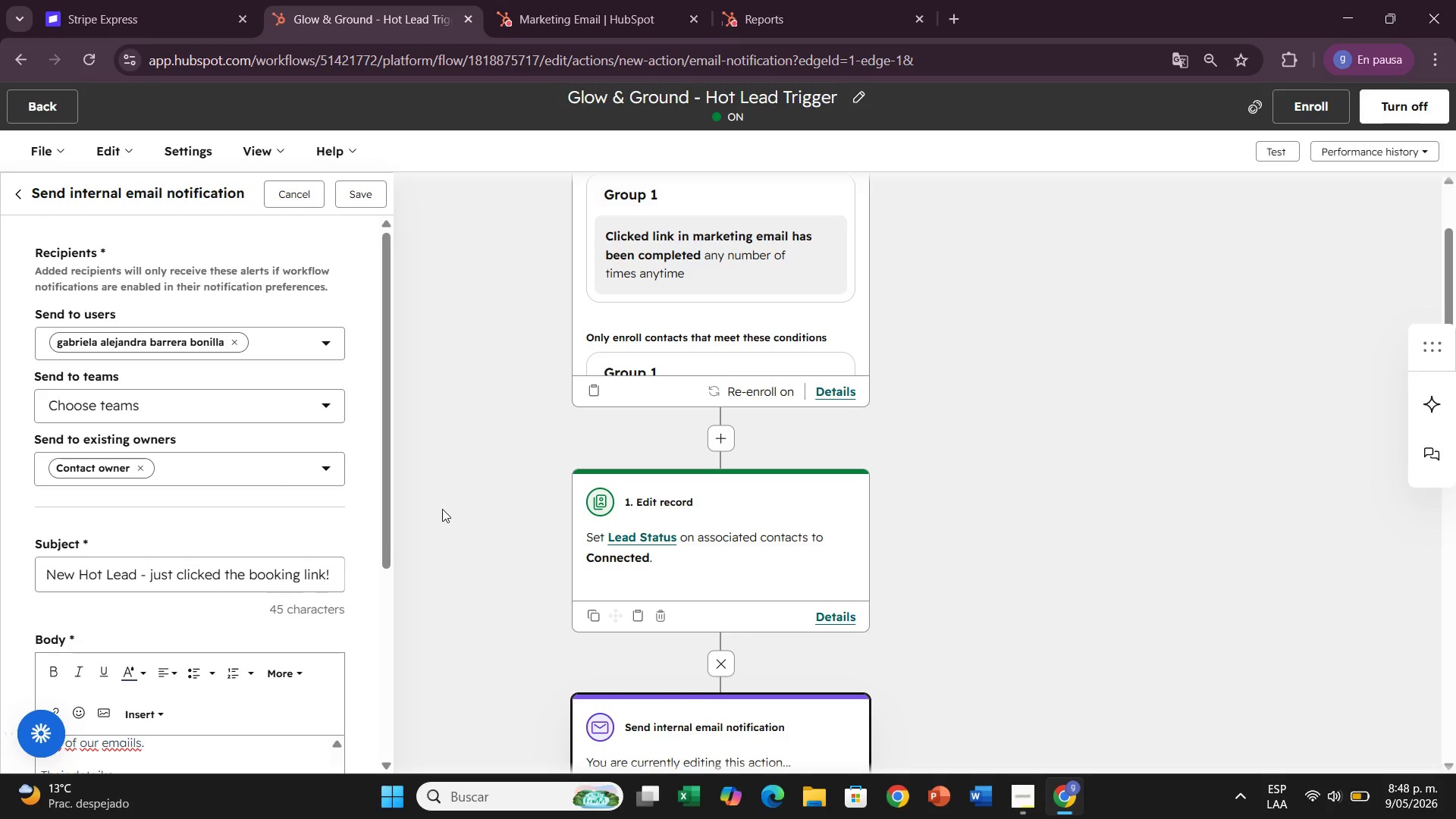 
scroll: coordinate [365, 643], scroll_direction: down, amount: 13.0
 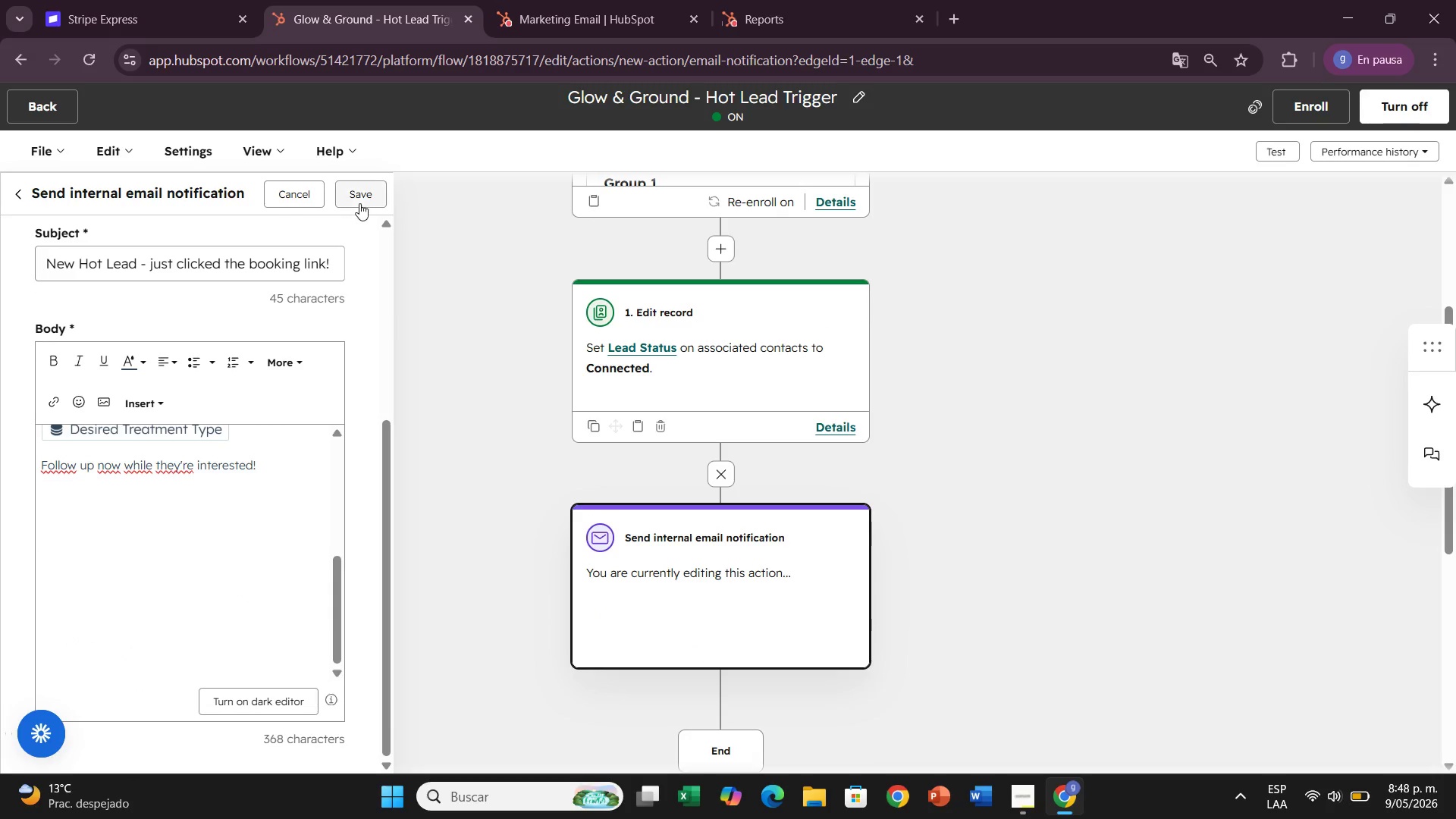 
left_click([359, 202])
 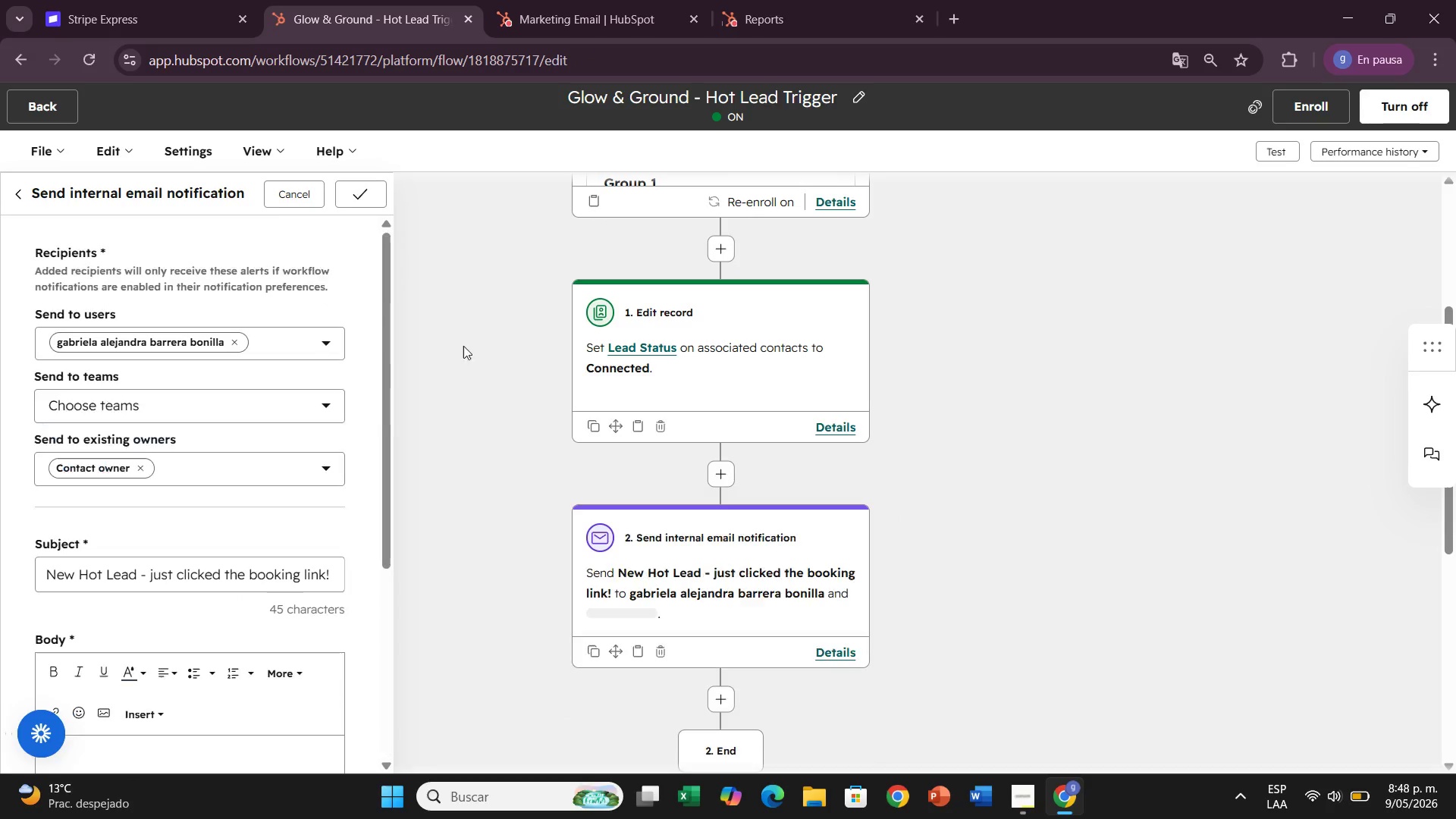 
scroll: coordinate [515, 434], scroll_direction: up, amount: 1.0
 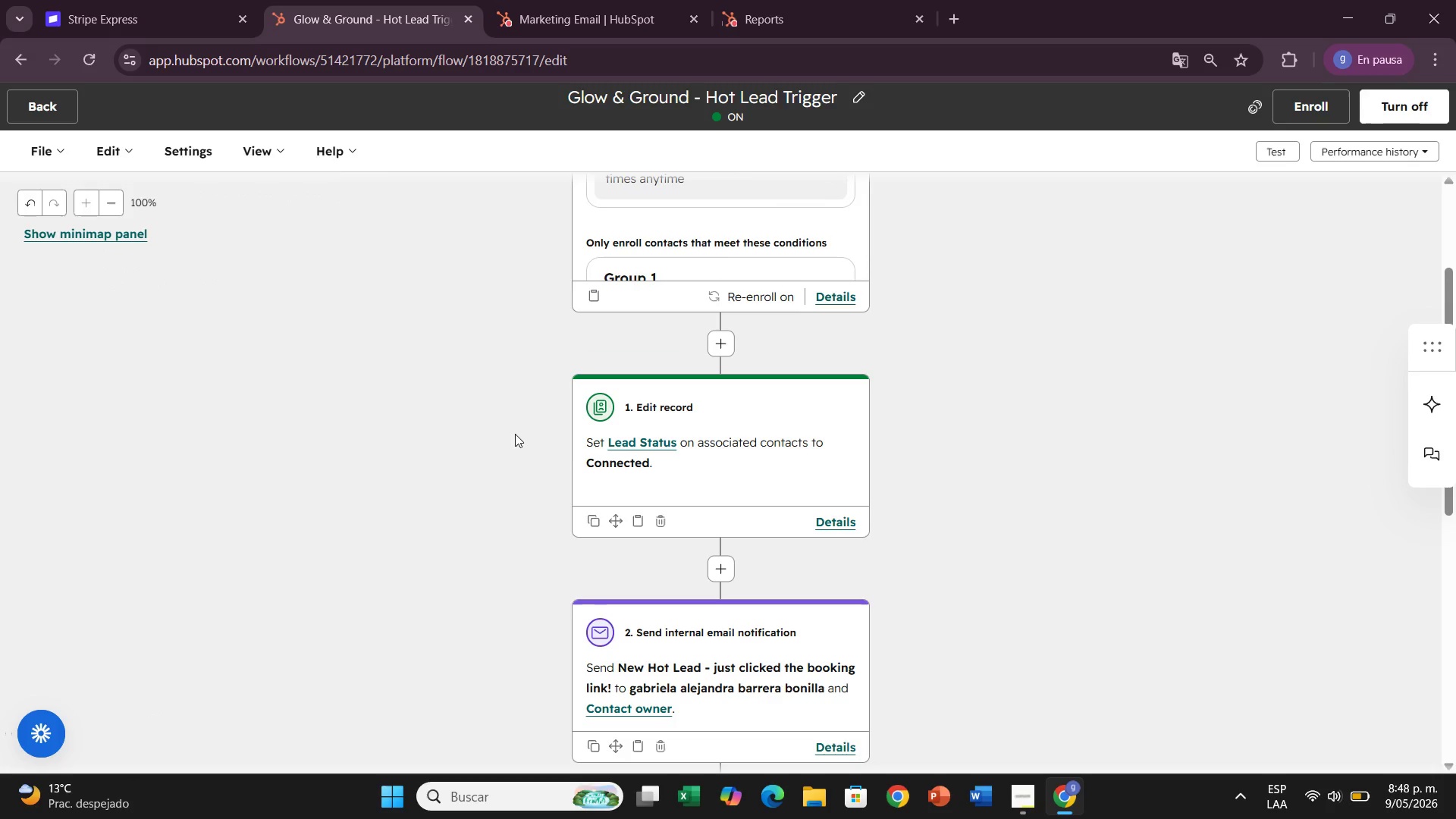 
scroll: coordinate [515, 438], scroll_direction: down, amount: 1.0
 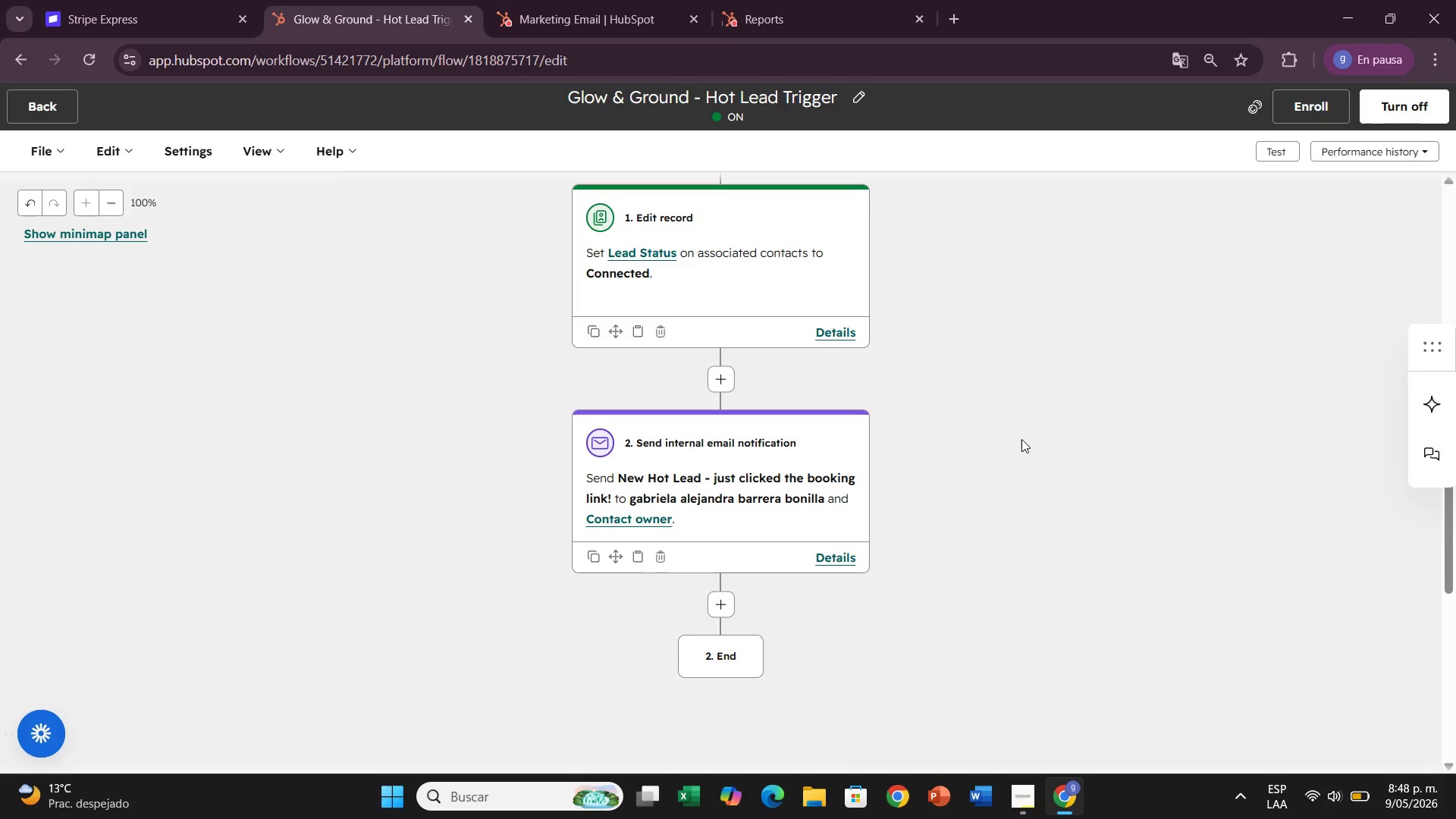 
scroll: coordinate [1021, 439], scroll_direction: up, amount: 1.0
 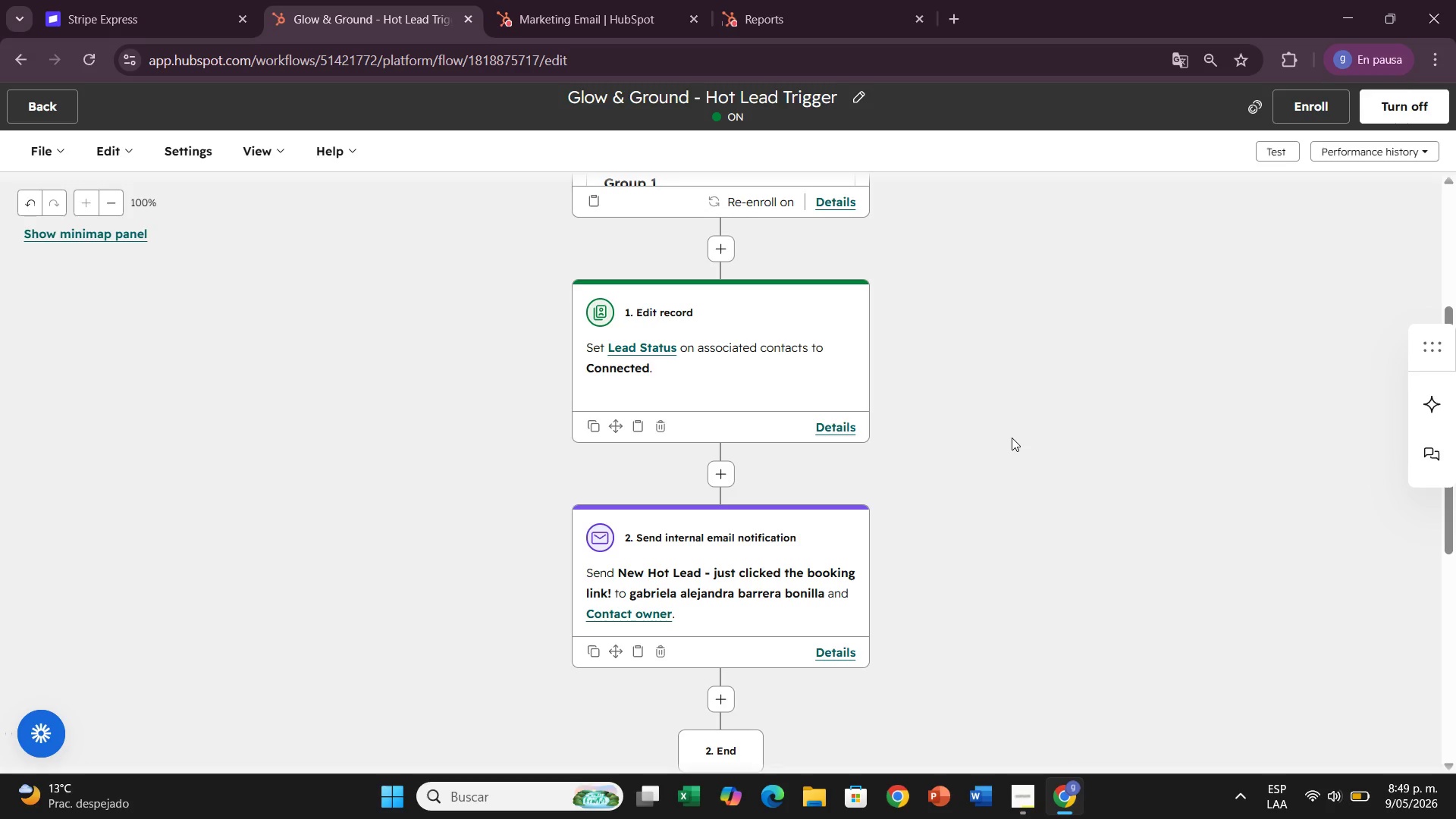 
wait(21.96)
 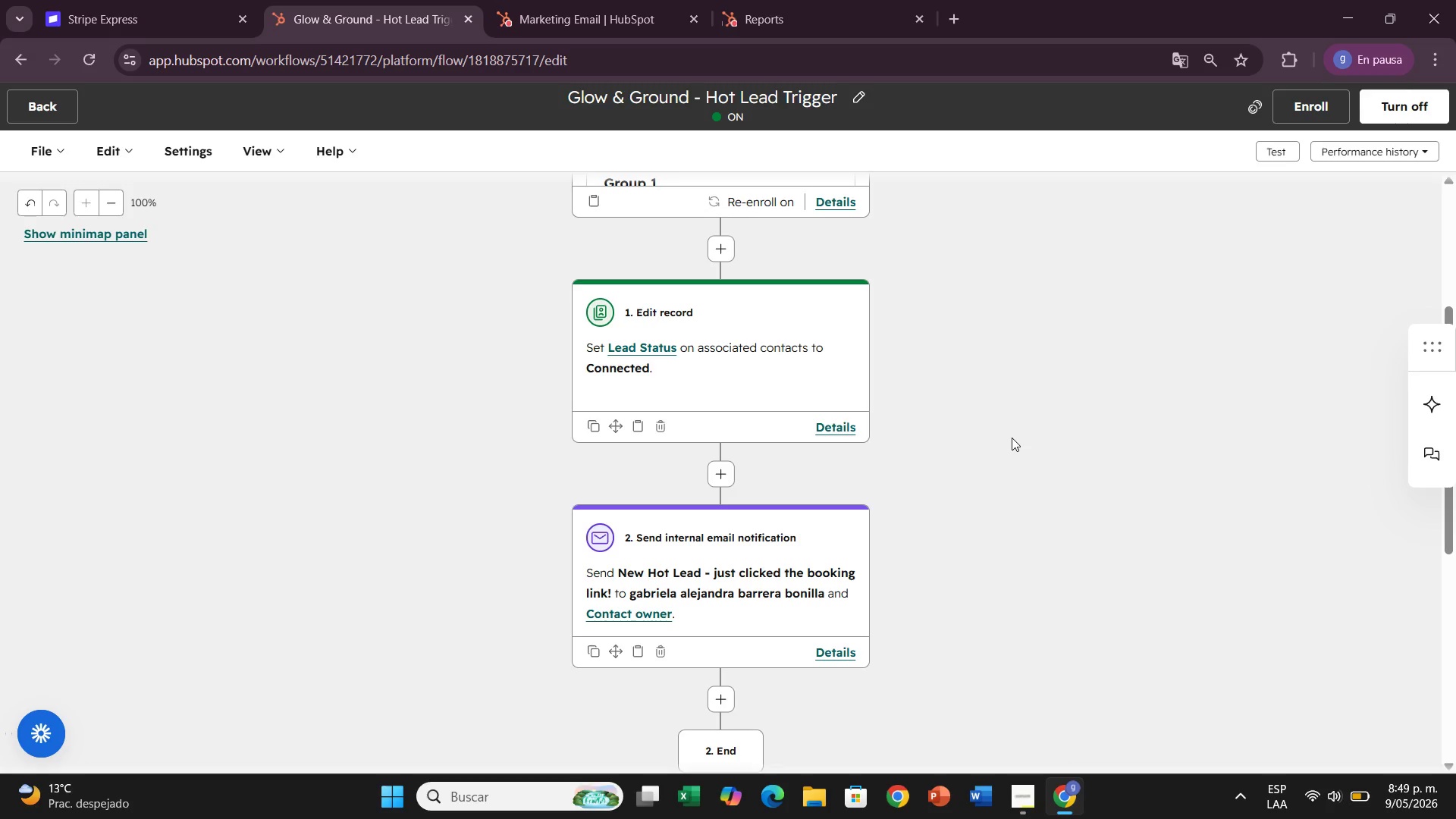 
scroll: coordinate [1148, 450], scroll_direction: up, amount: 2.0
 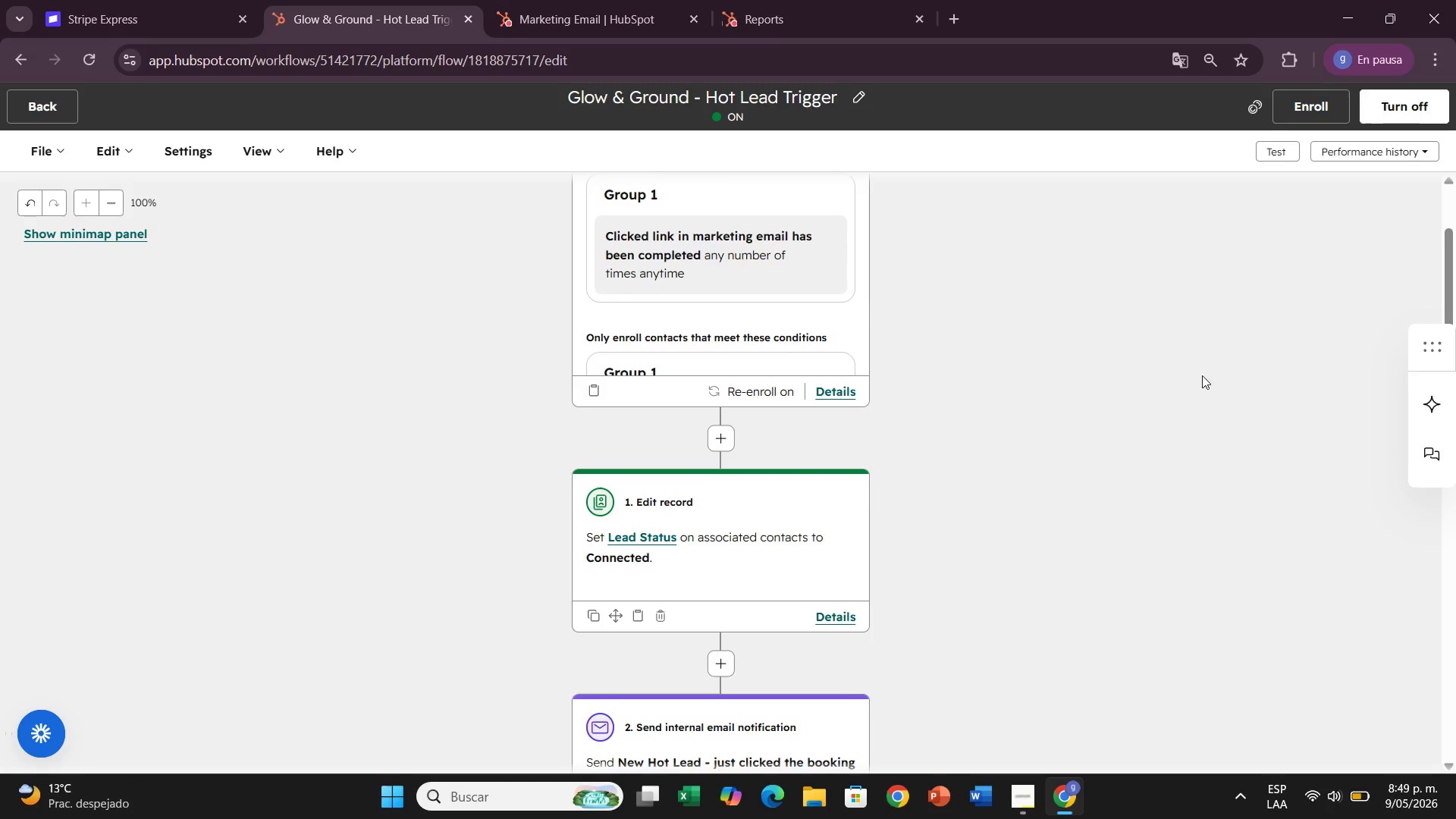 
scroll: coordinate [1248, 290], scroll_direction: down, amount: 1.0
 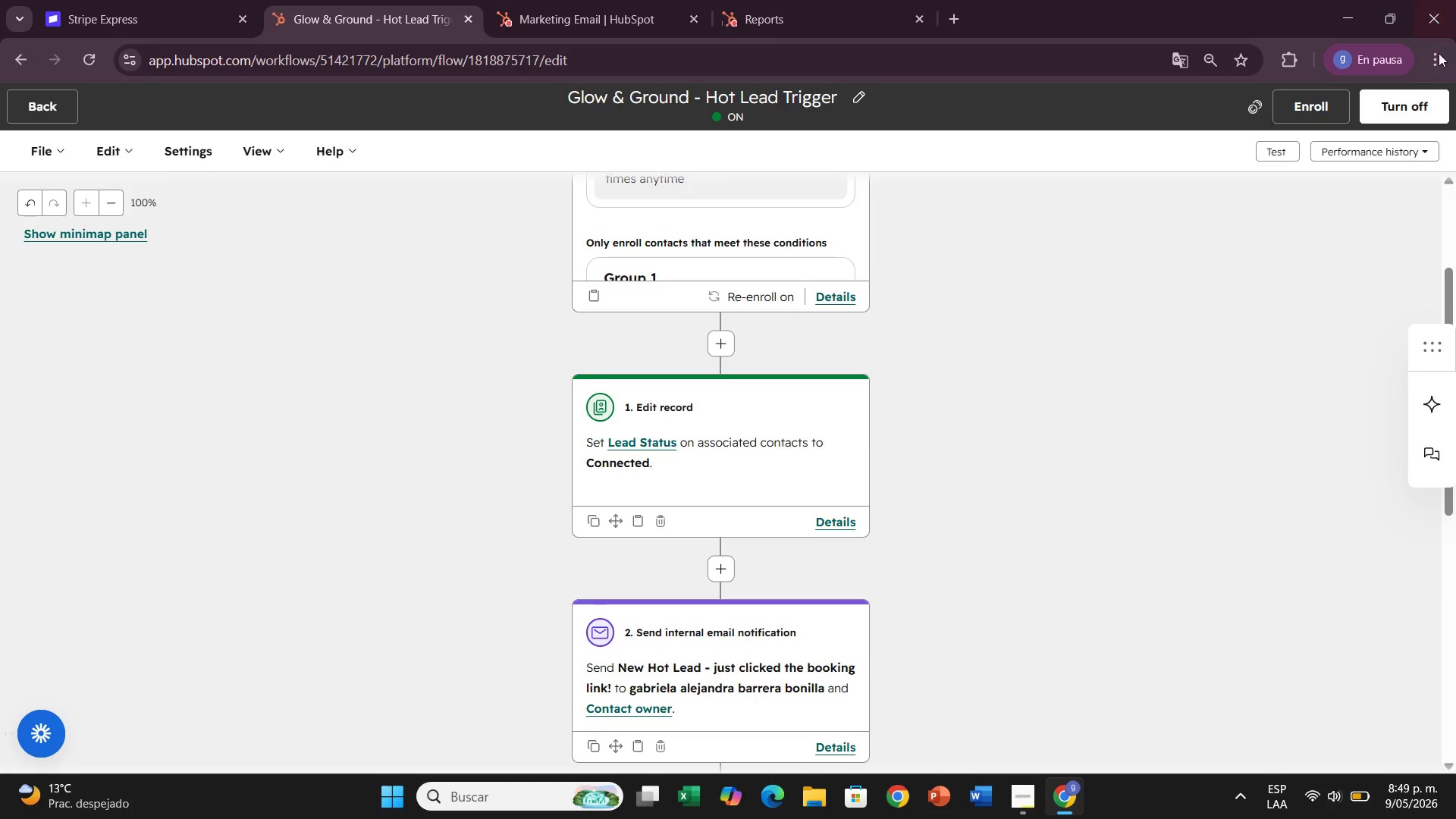 
left_click([1438, 60])
 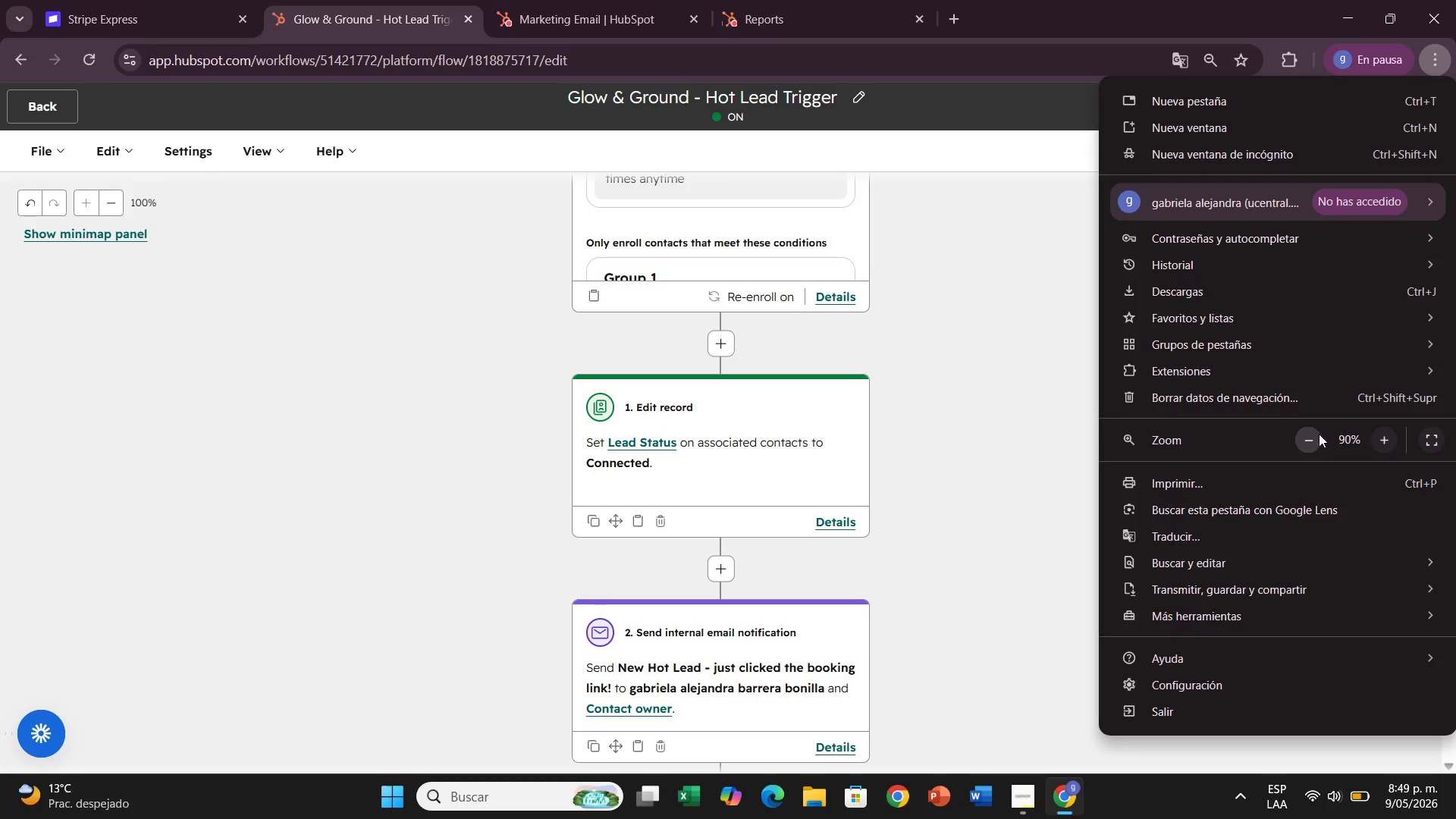 
left_click([1317, 444])
 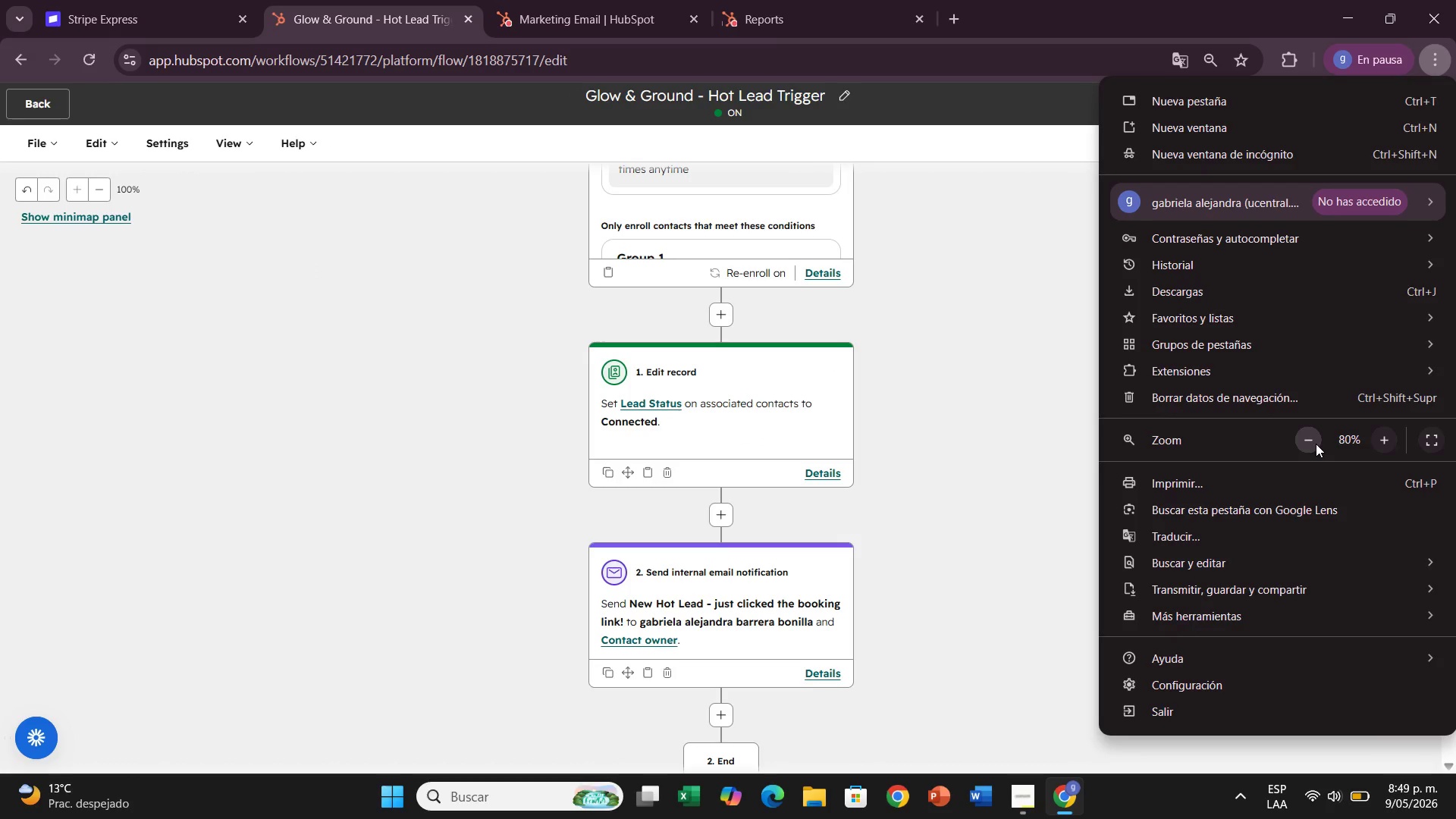 
left_click([1316, 444])
 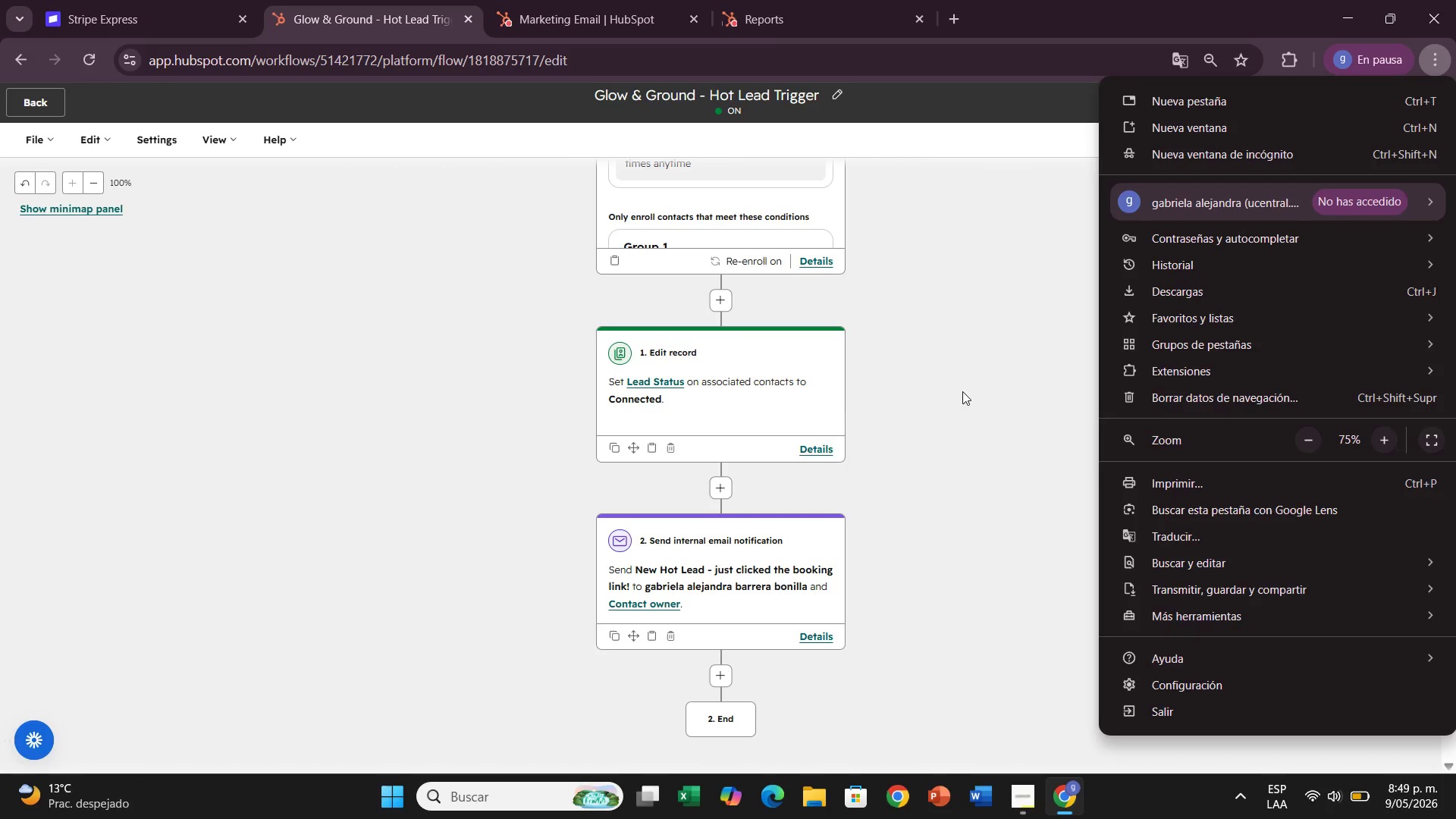 
scroll: coordinate [962, 391], scroll_direction: up, amount: 1.0
 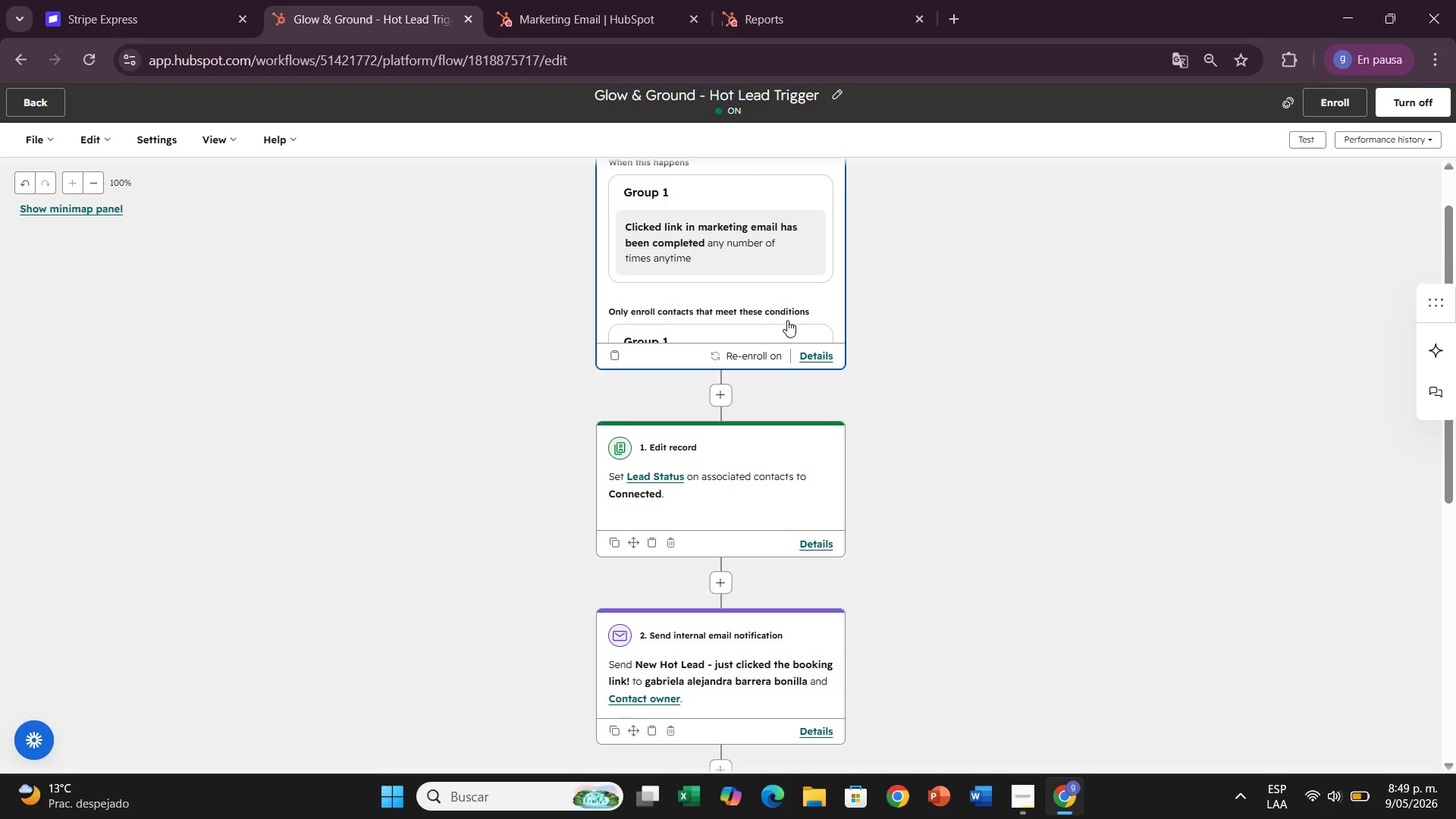 
scroll: coordinate [787, 303], scroll_direction: down, amount: 1.0
 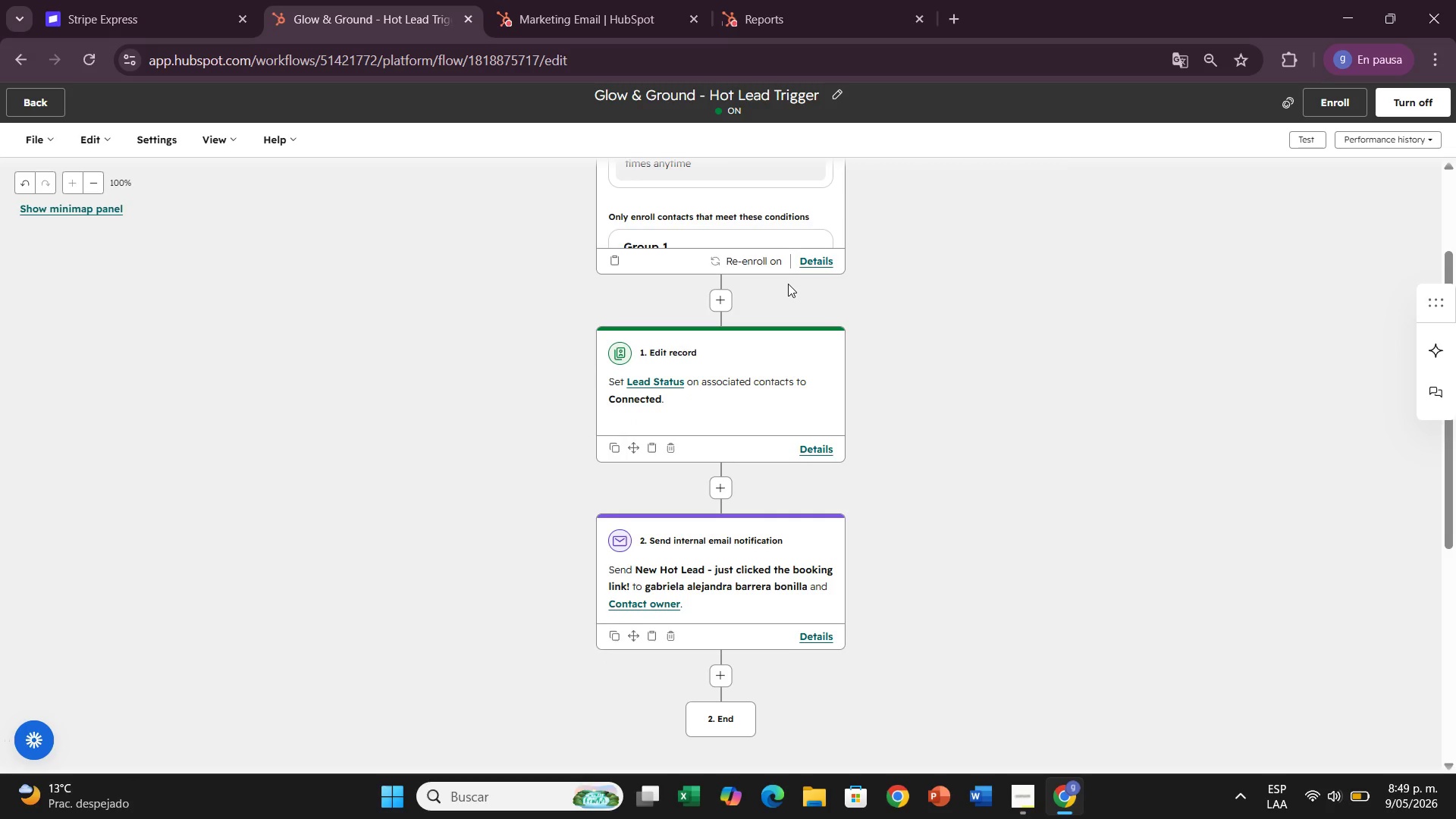 
scroll: coordinate [971, 328], scroll_direction: up, amount: 2.0
 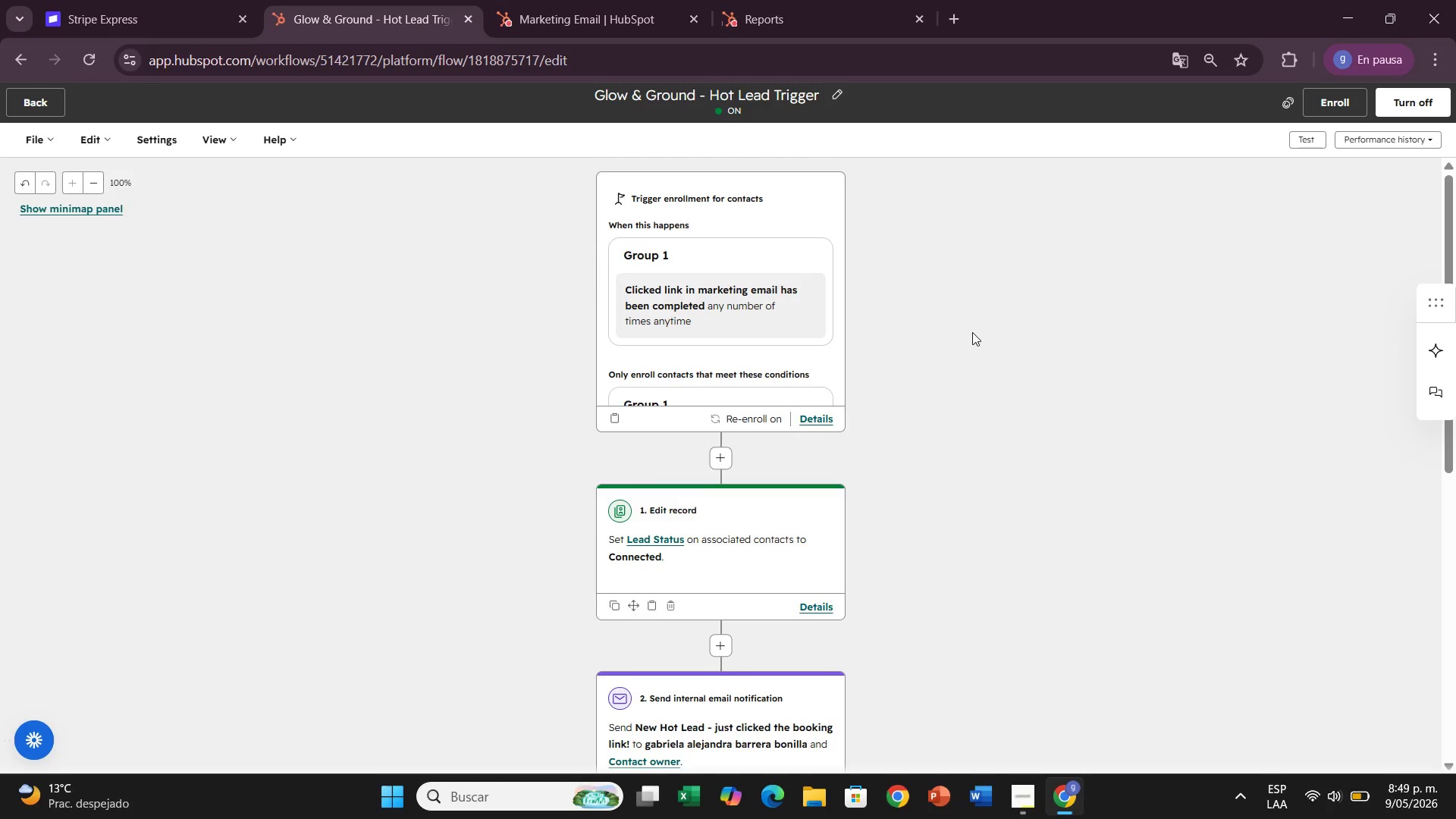 
scroll: coordinate [972, 338], scroll_direction: down, amount: 1.0
 